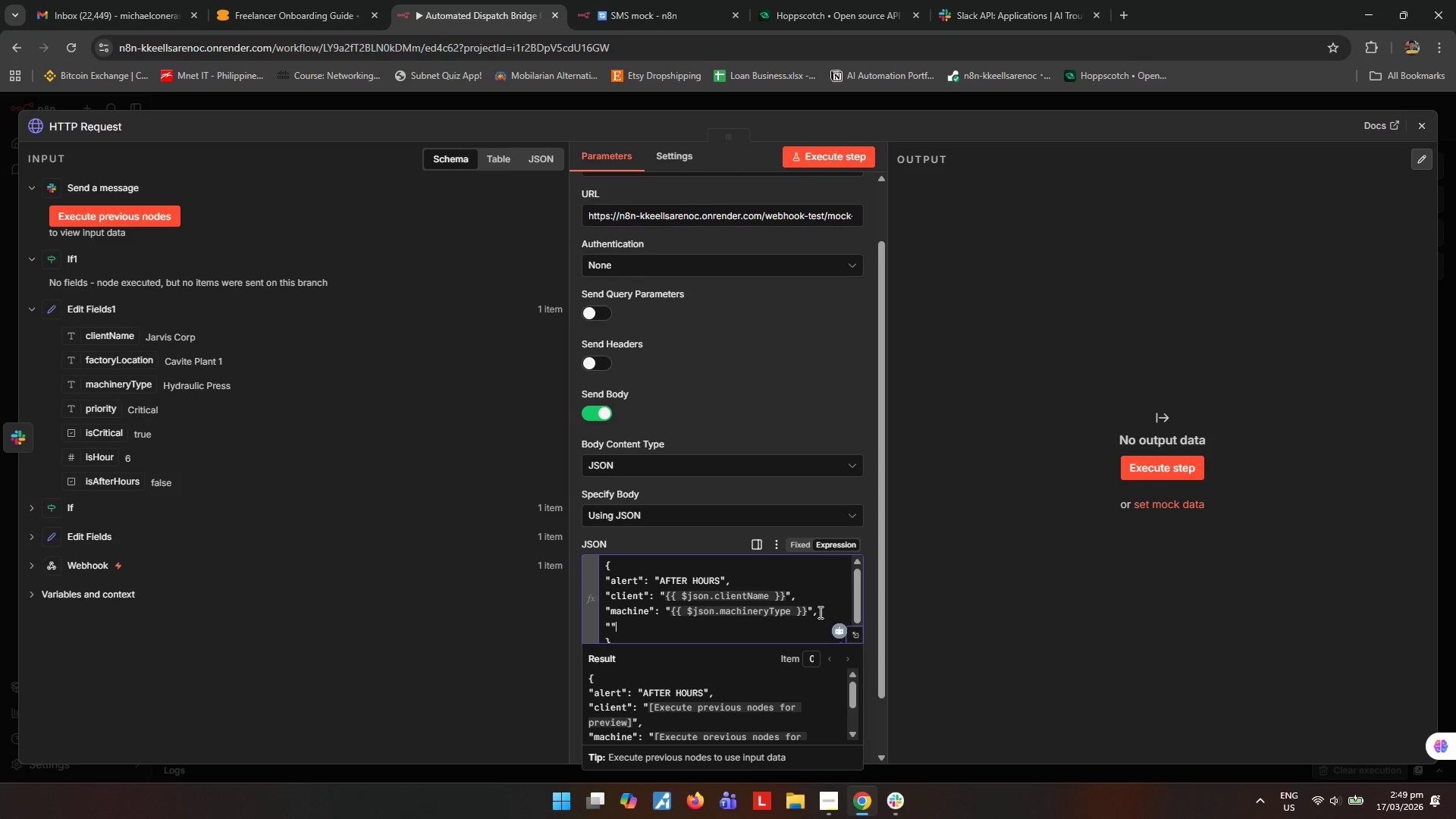 
key(Shift+Quote)
 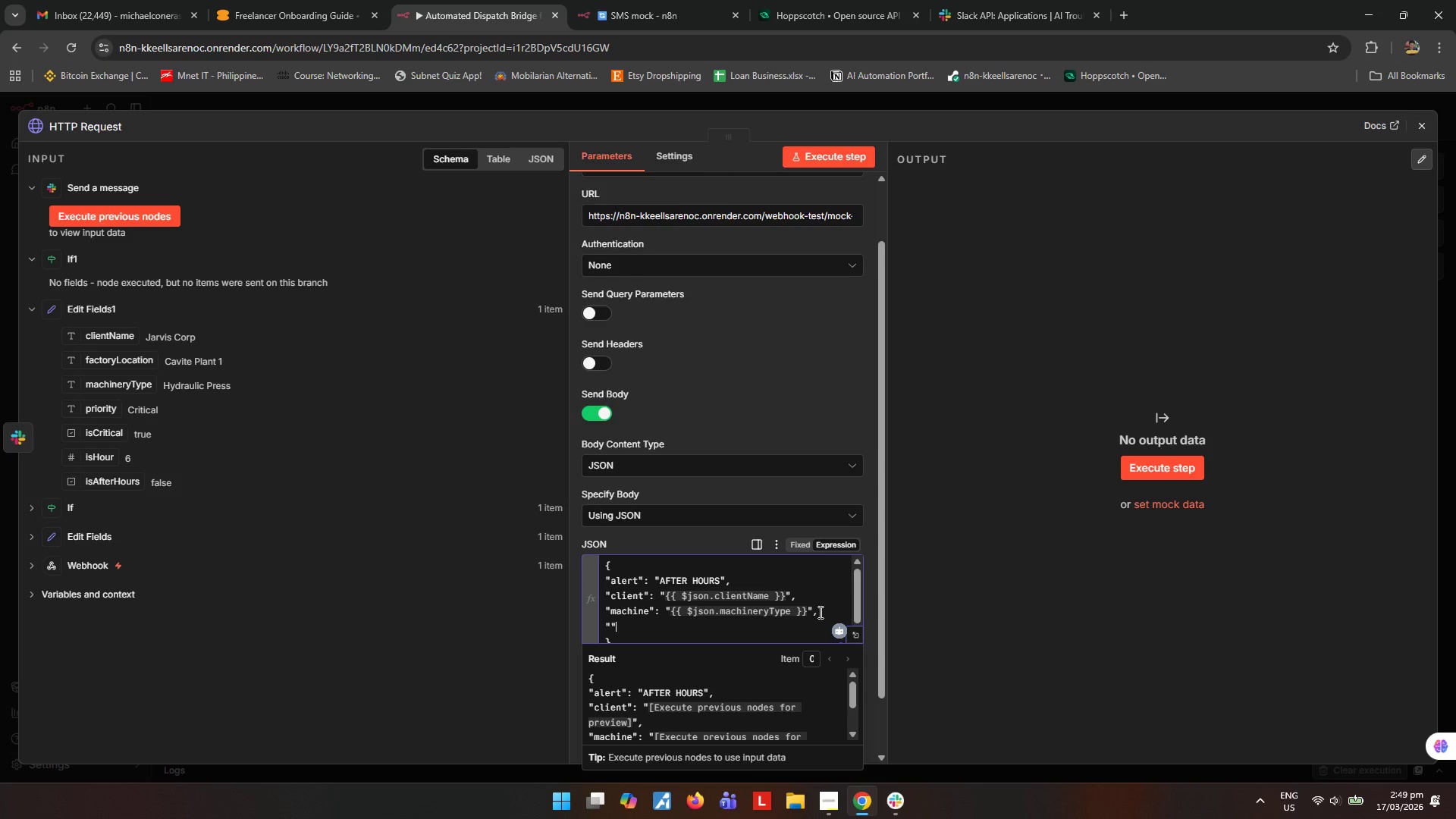 
key(ArrowLeft)
 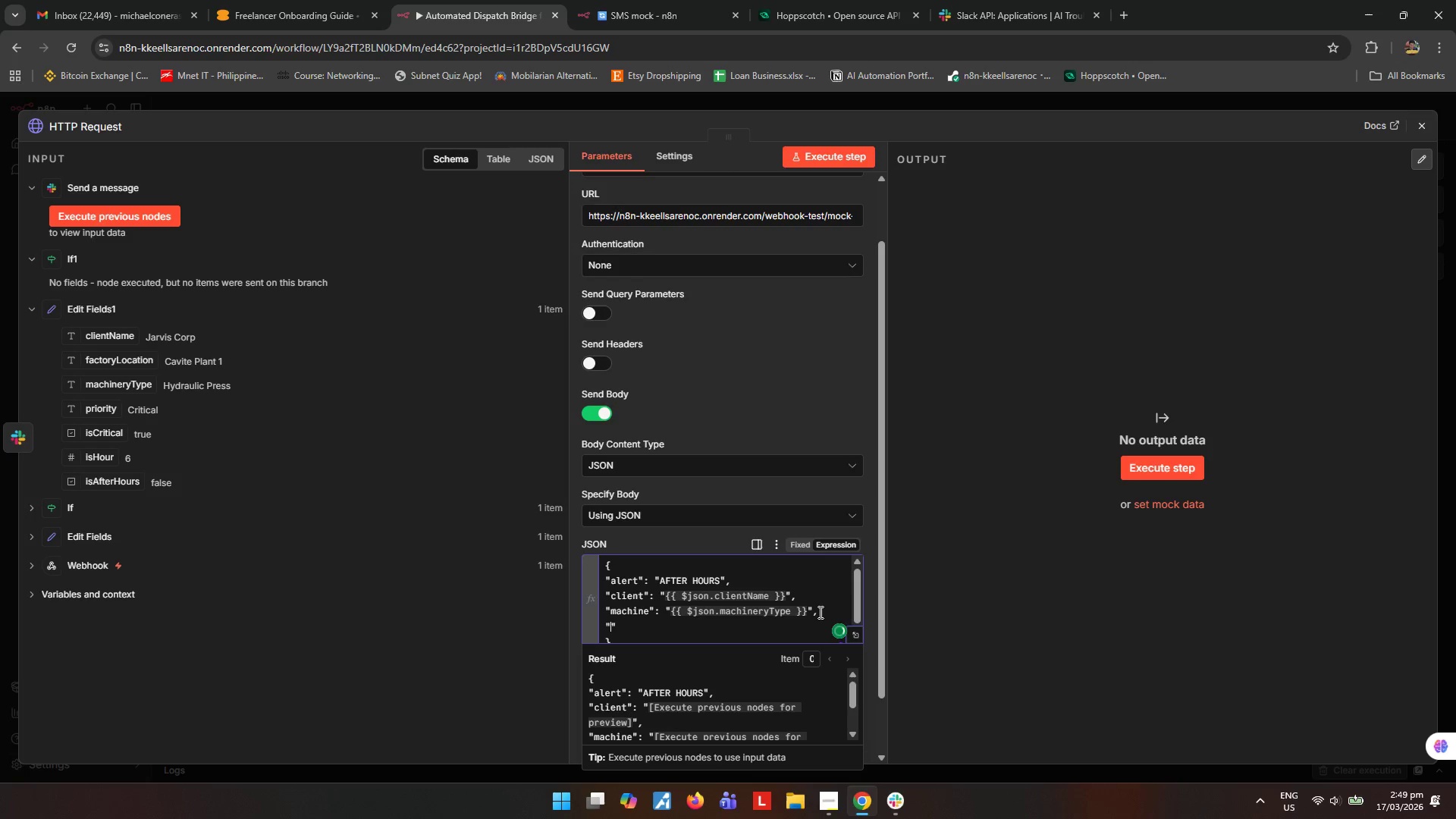 
type(location)
 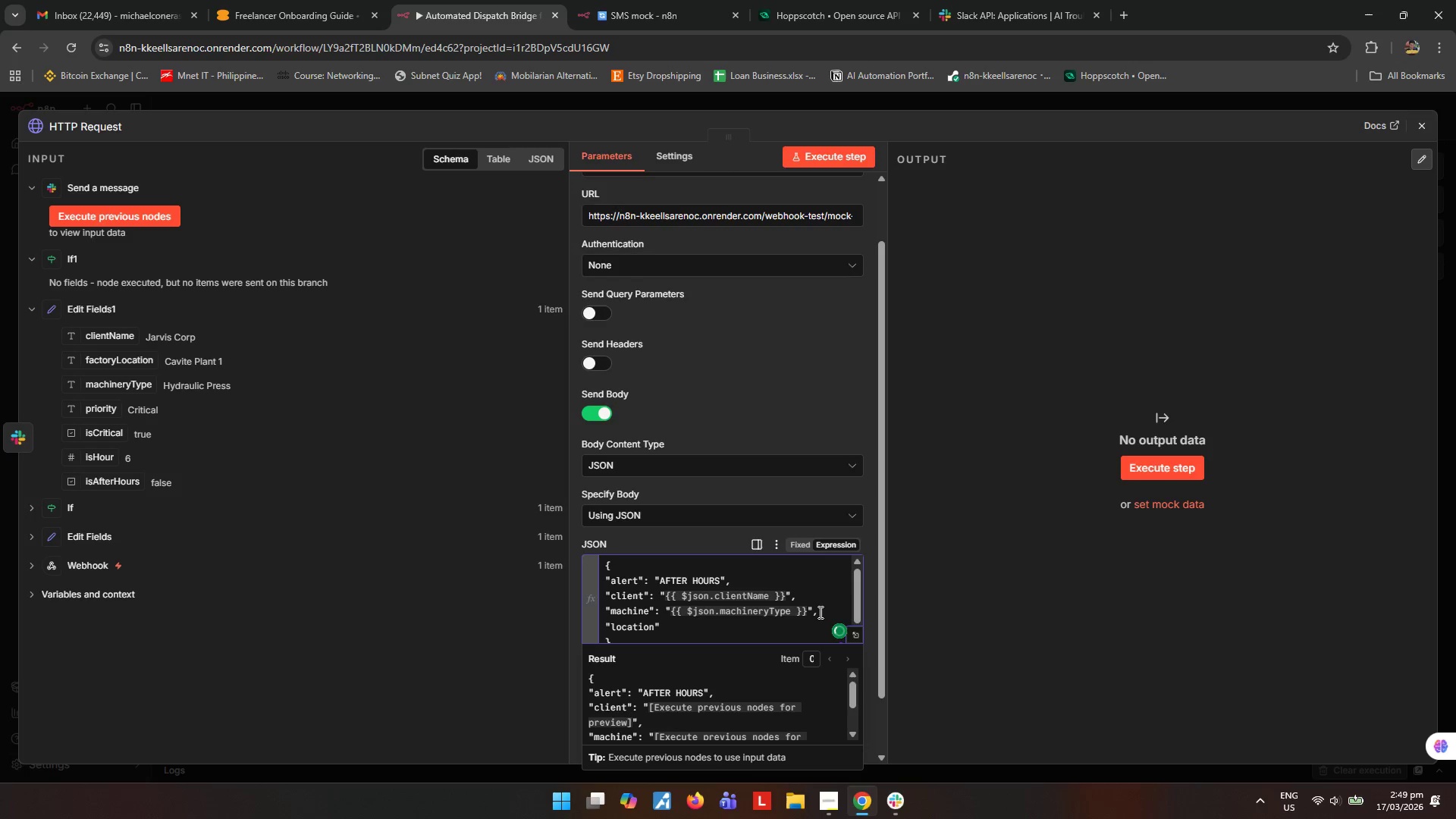 
key(ArrowRight)
 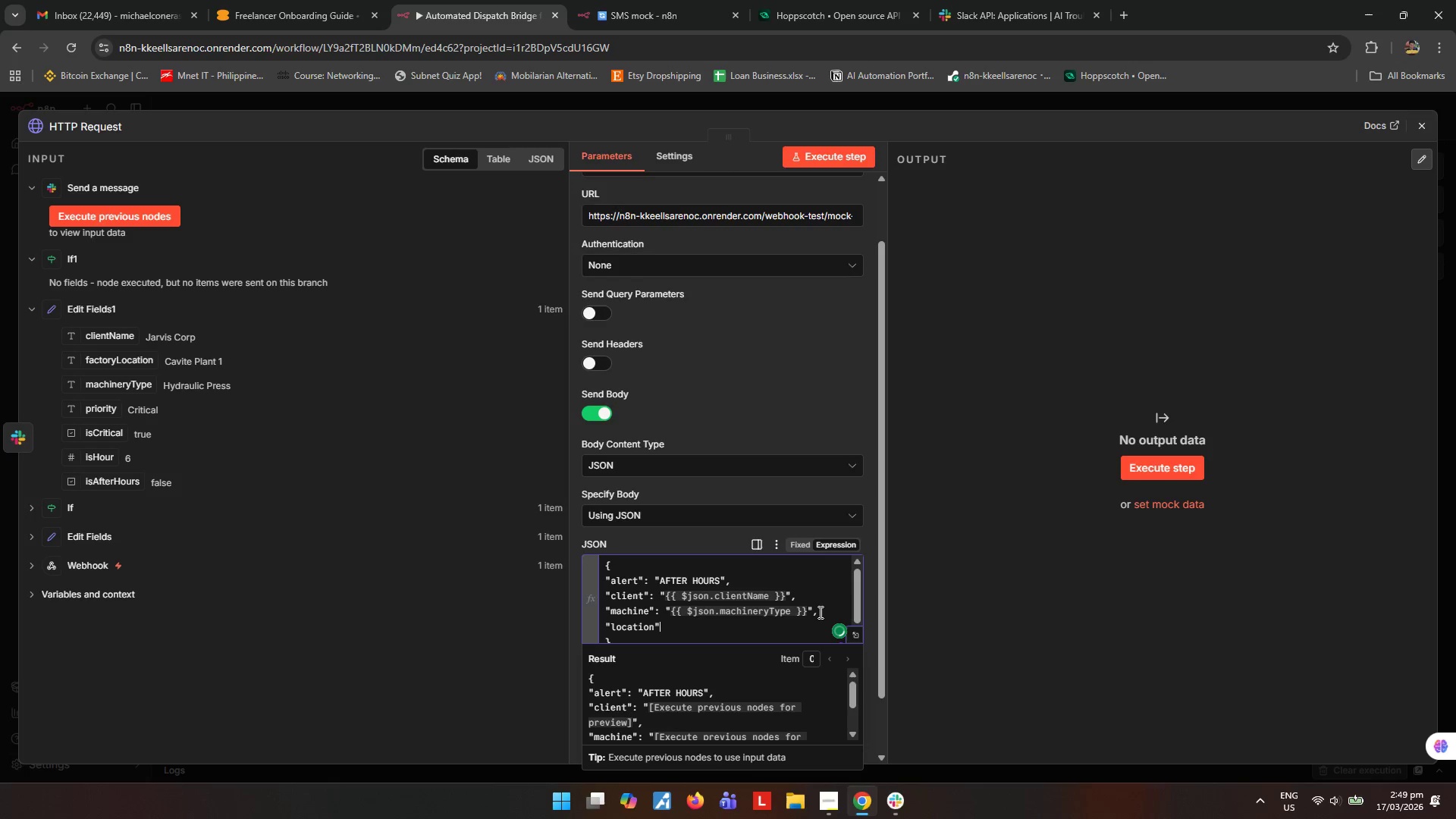 
key(Shift+ShiftRight)
 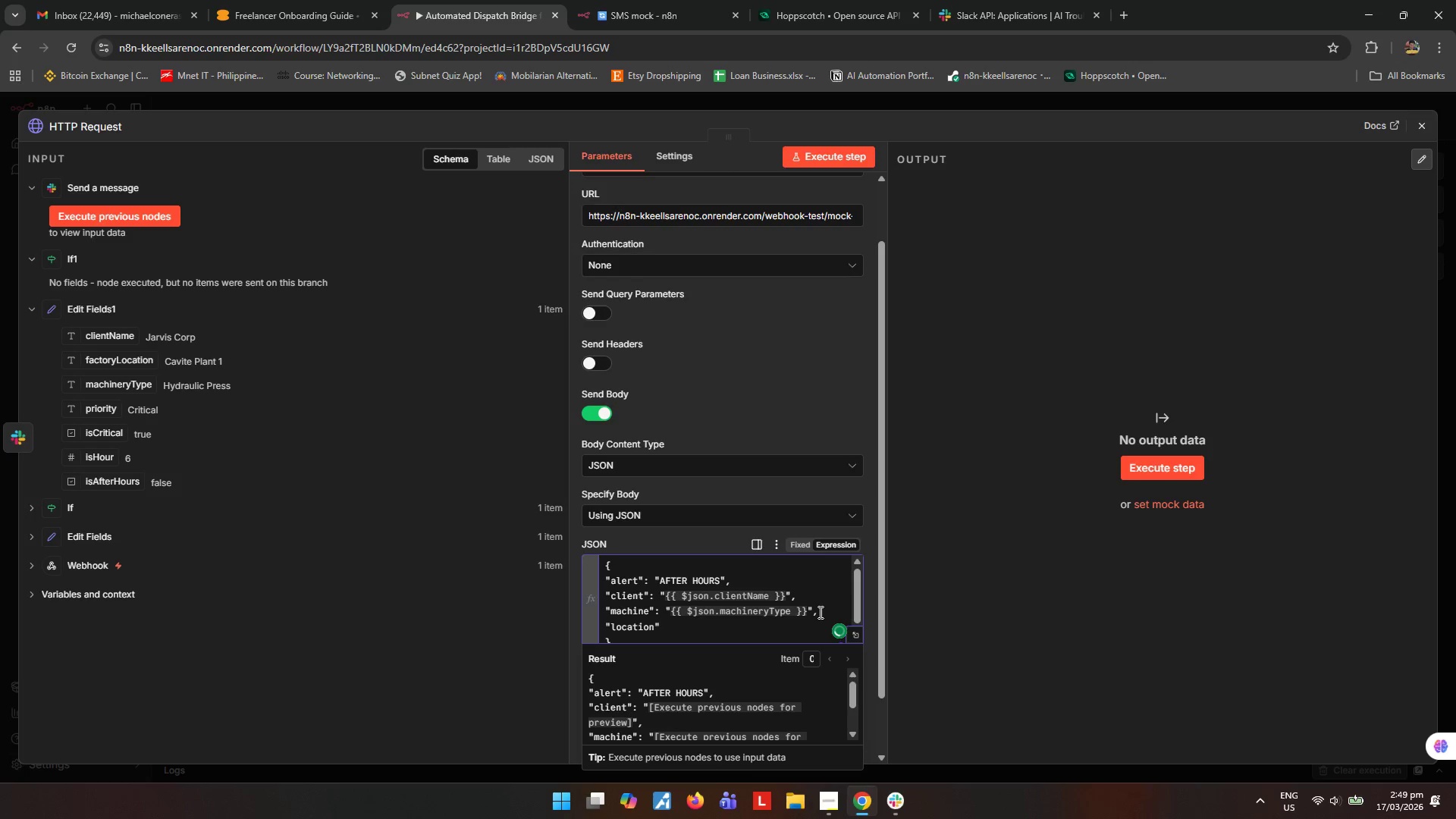 
key(Shift+Semicolon)
 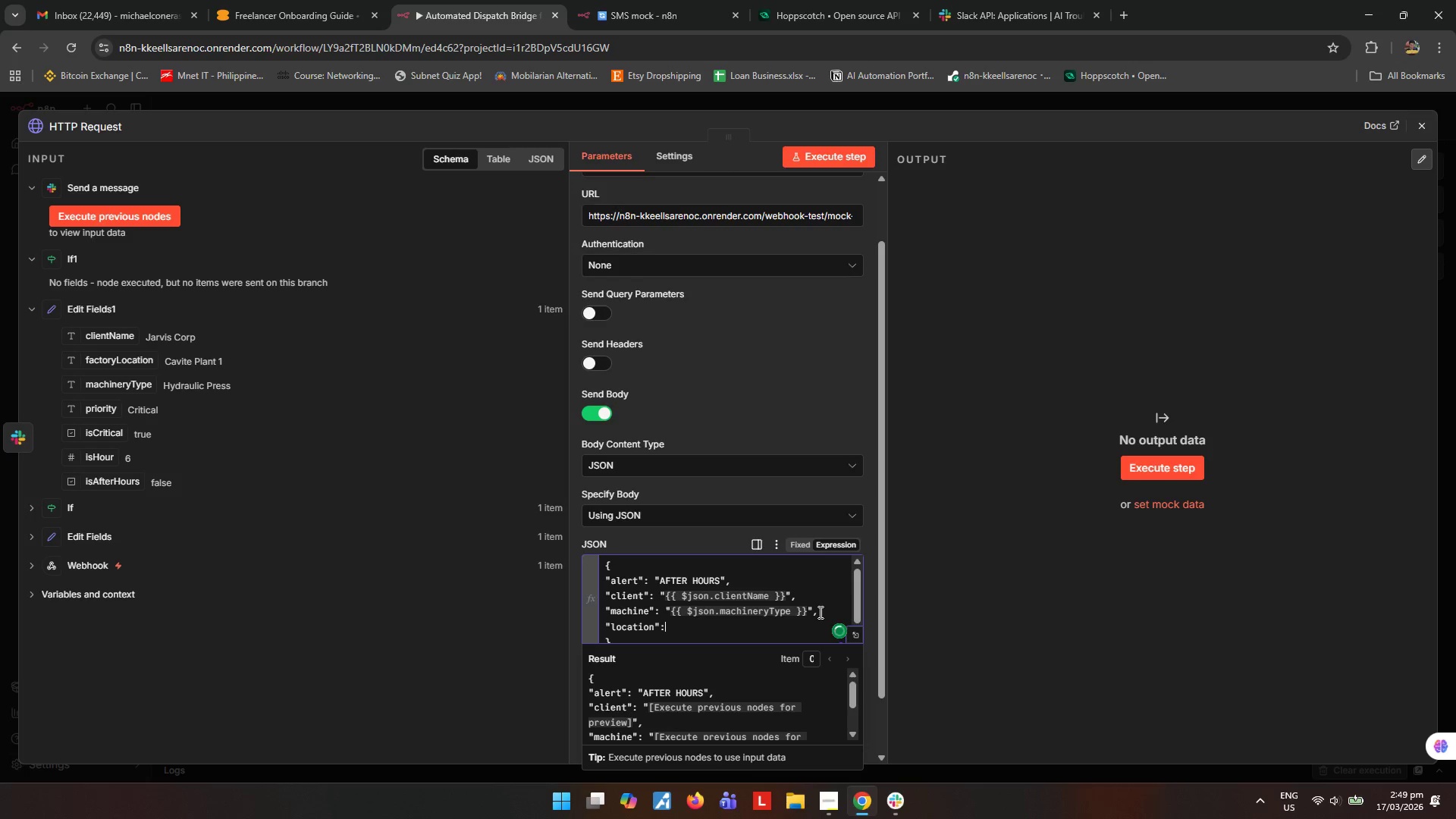 
key(Space)
 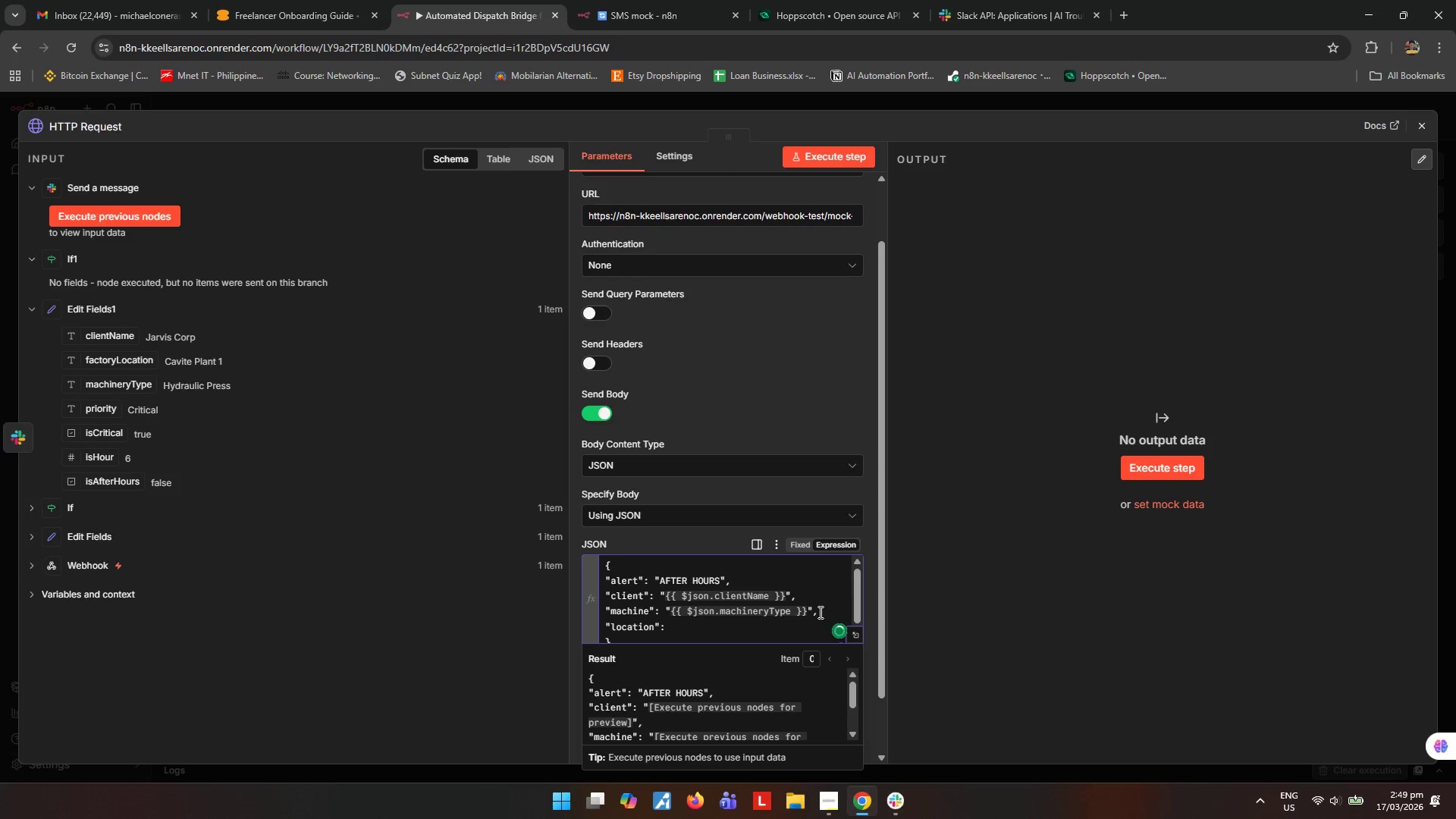 
key(Shift+ShiftRight)
 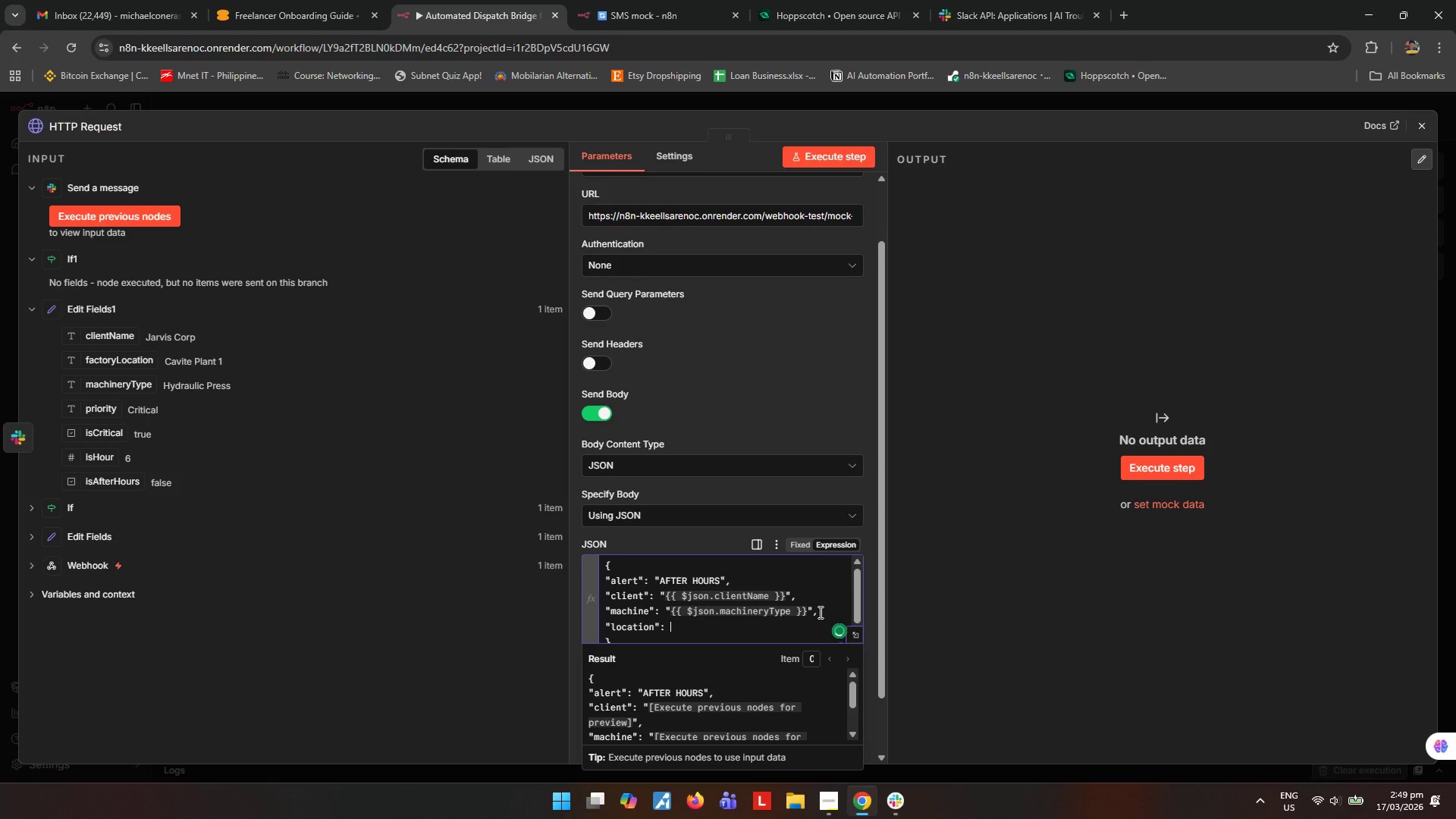 
key(Shift+Quote)
 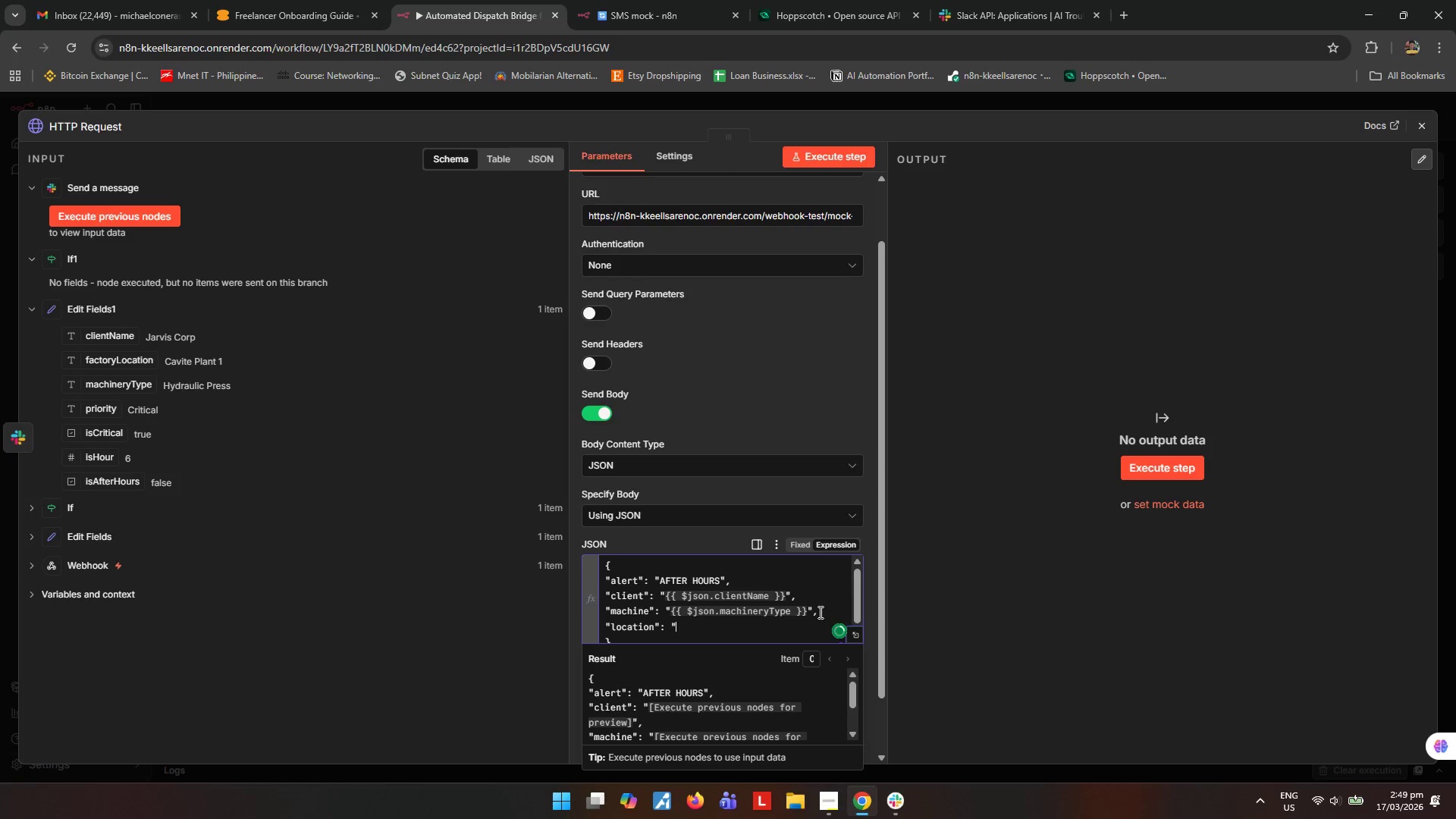 
key(Shift+ShiftRight)
 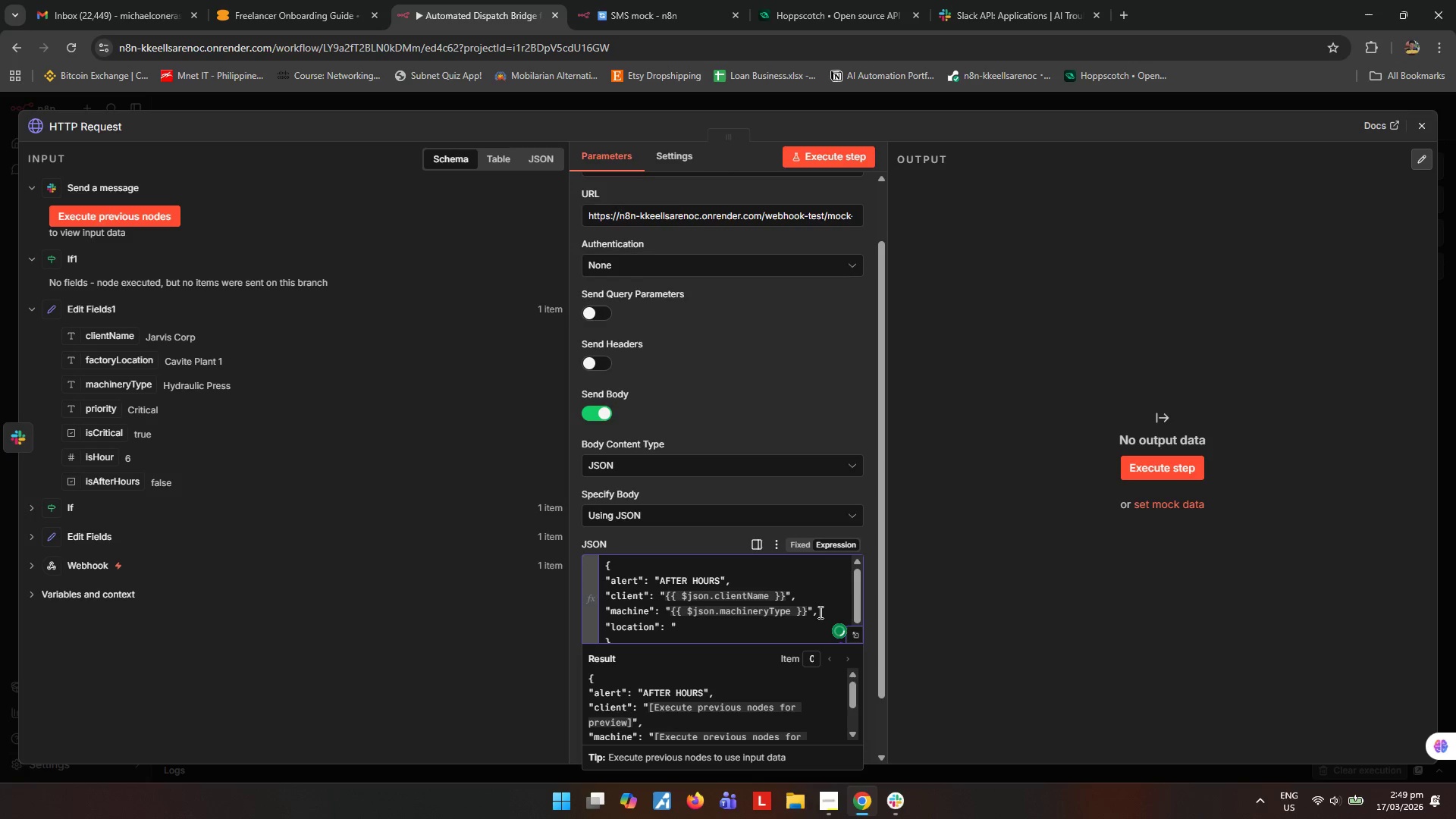 
key(Shift+Quote)
 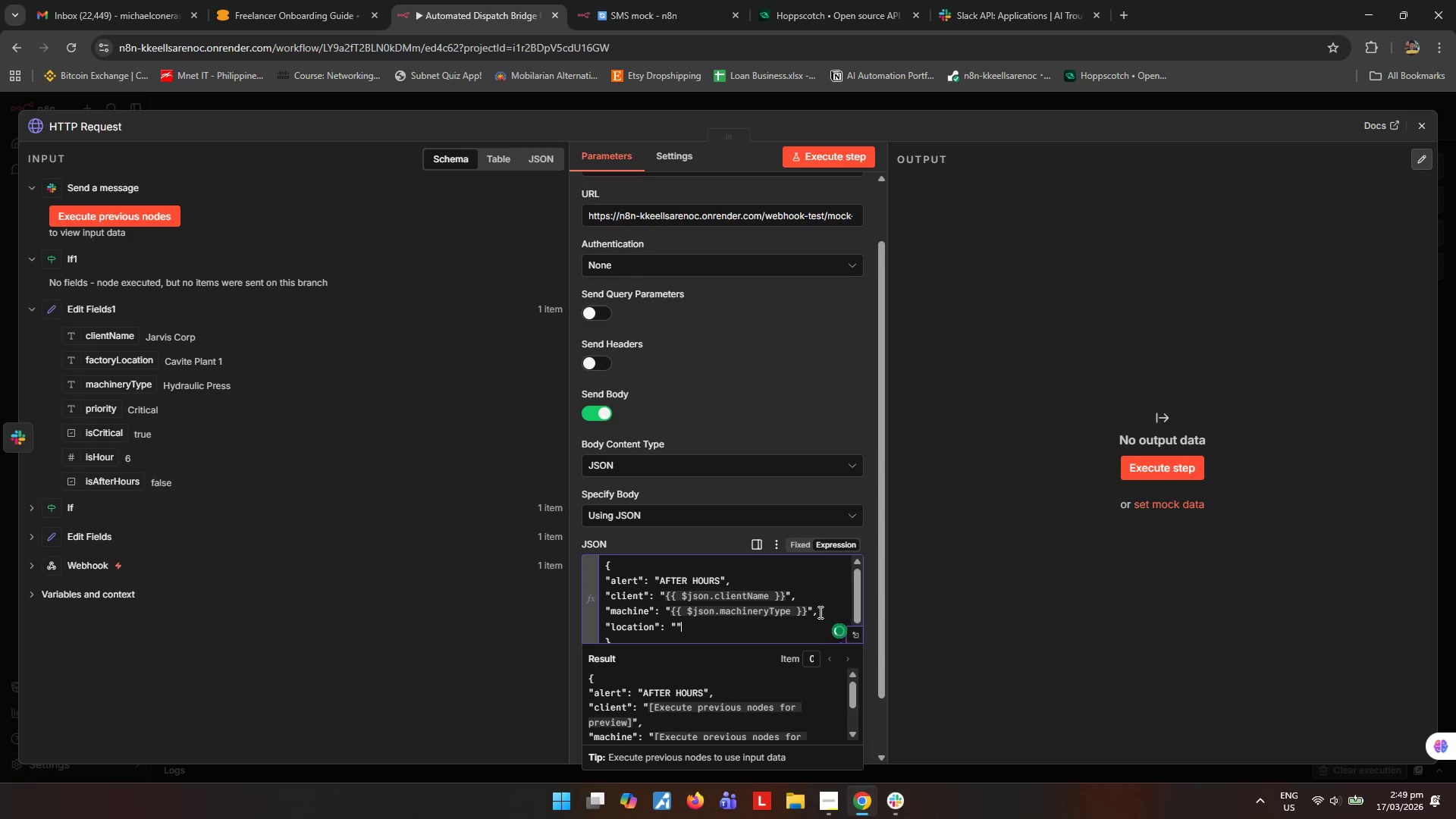 
key(ArrowLeft)
 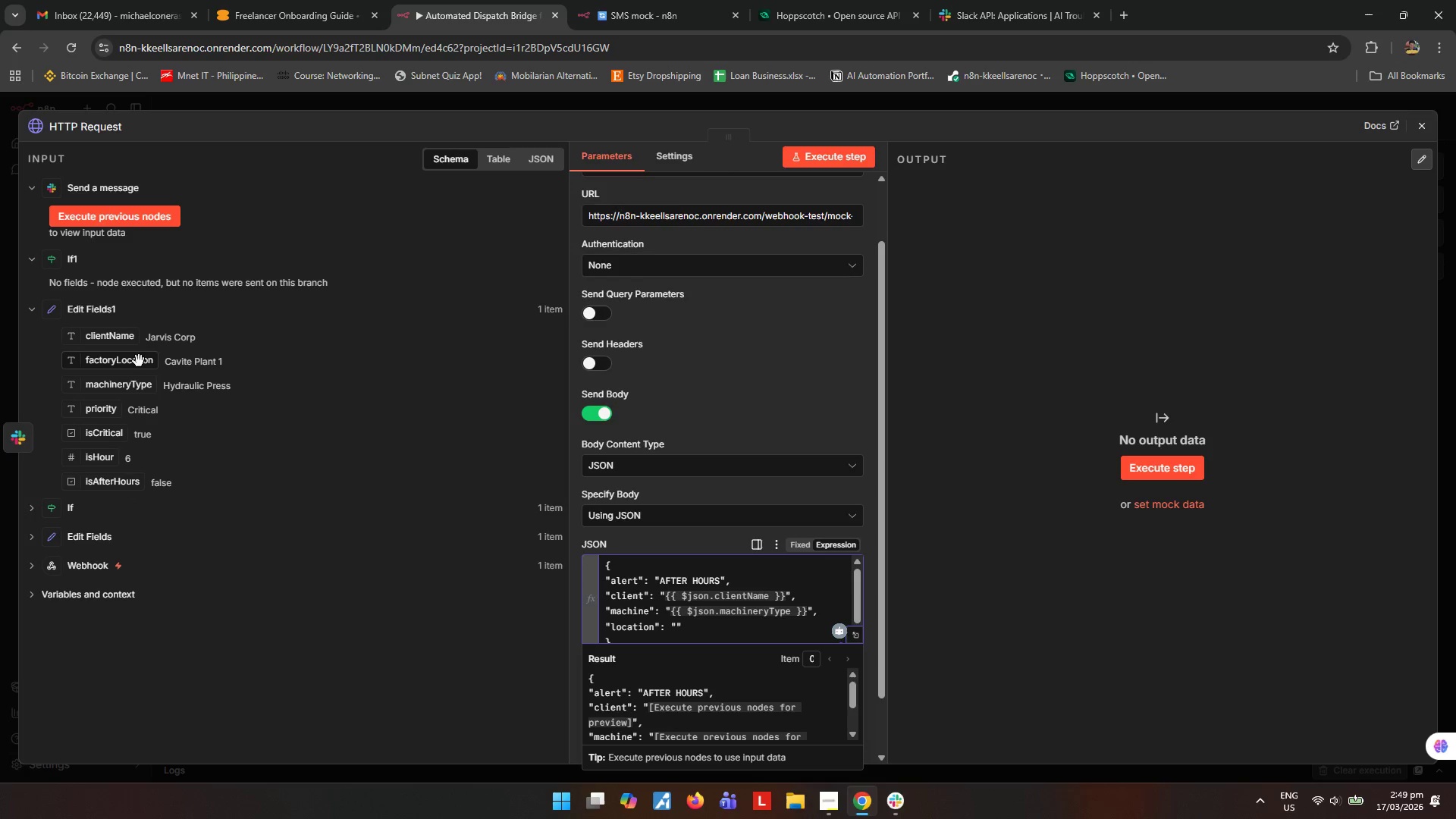 
wait(6.56)
 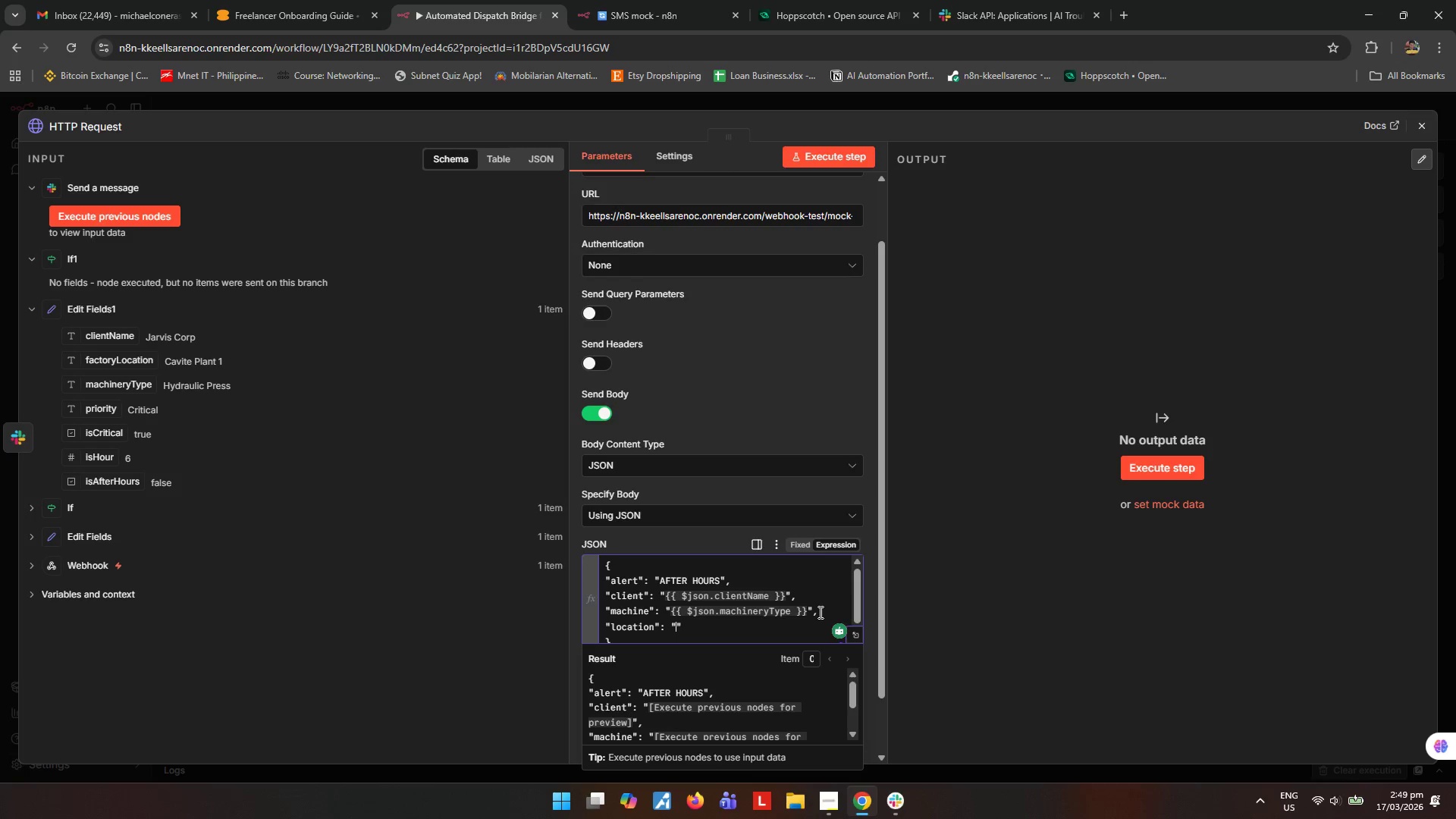 
left_click([32, 563])
 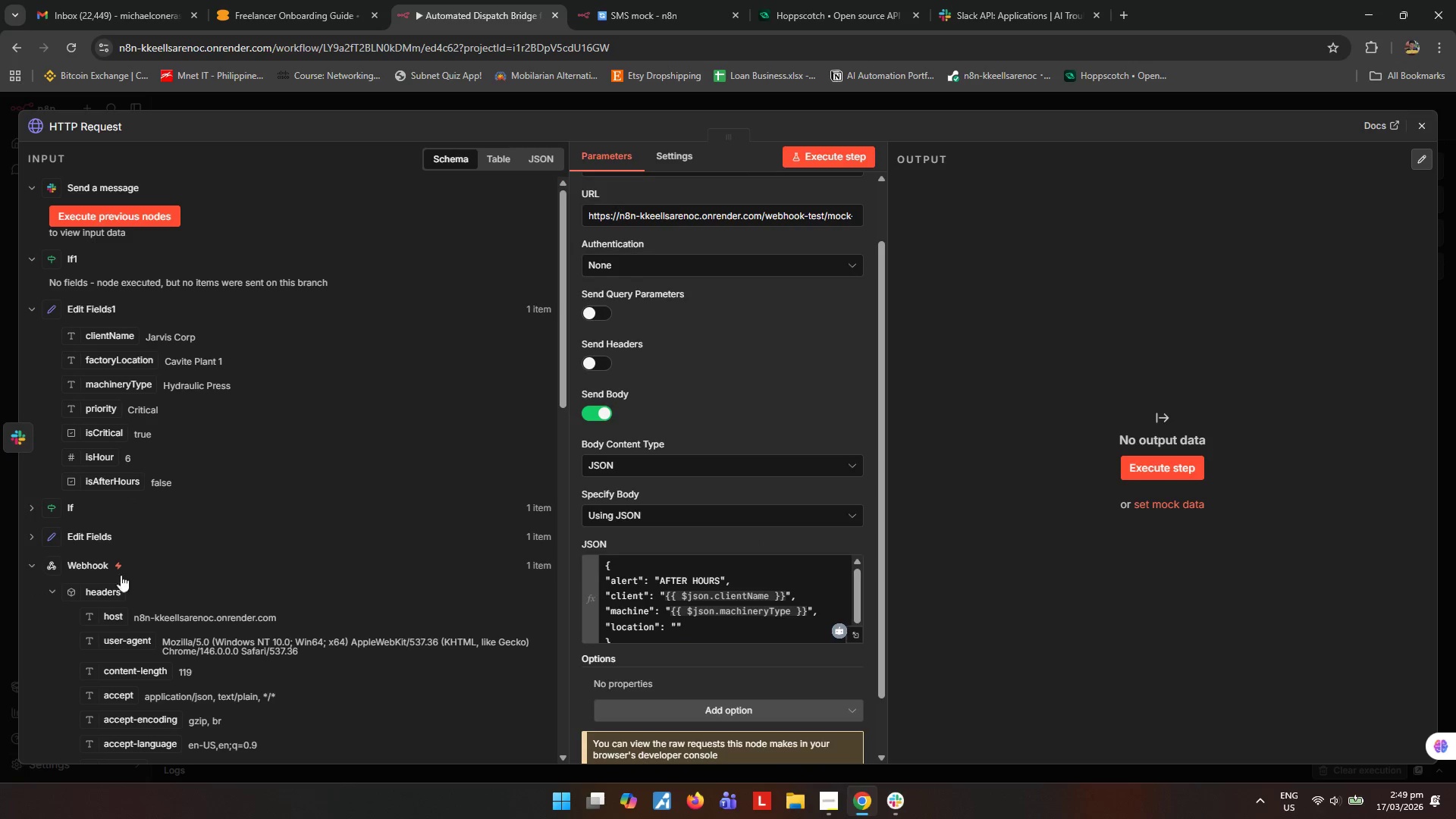 
scroll: coordinate [322, 610], scroll_direction: down, amount: 2.0
 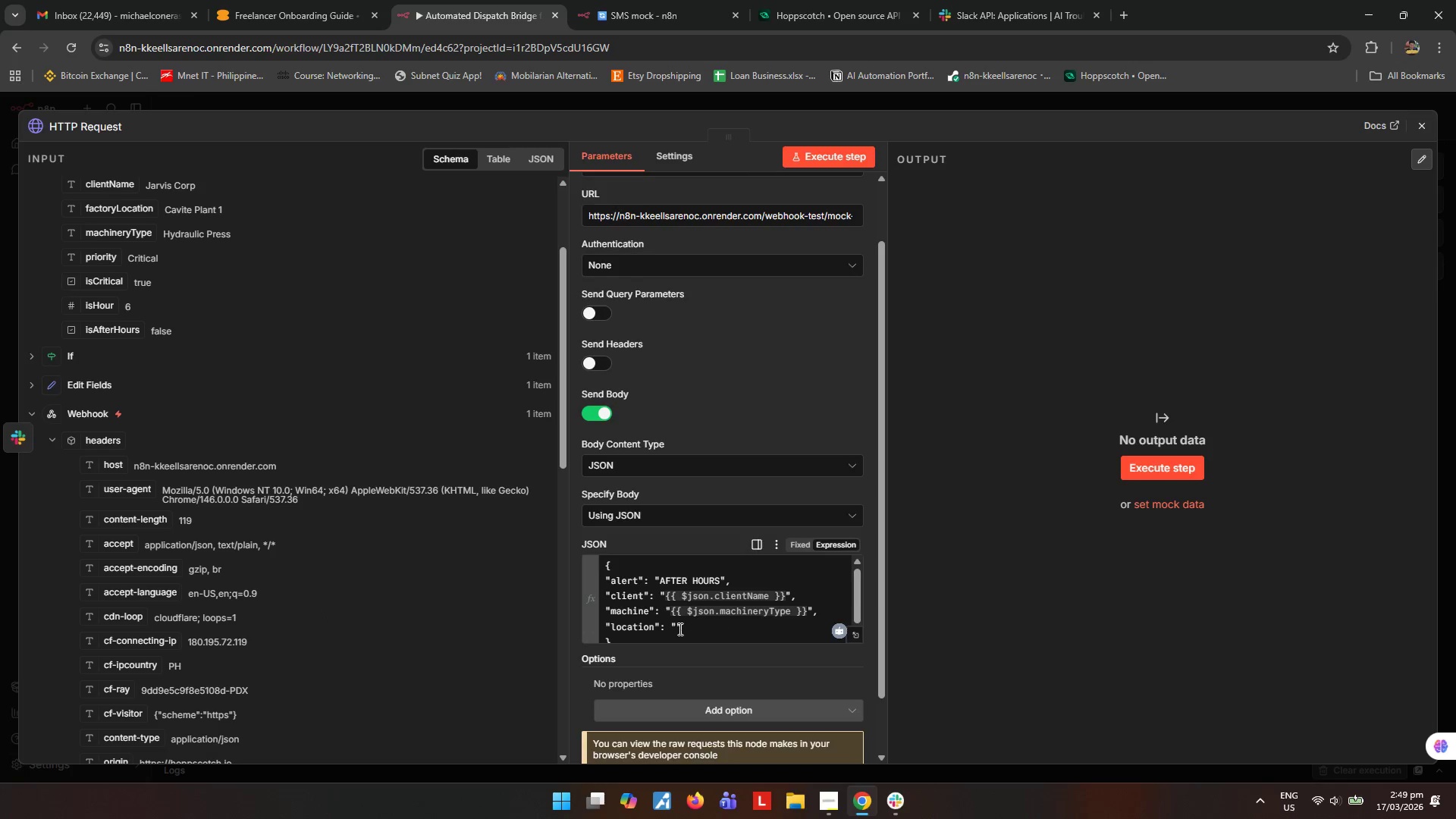 
left_click([707, 629])
 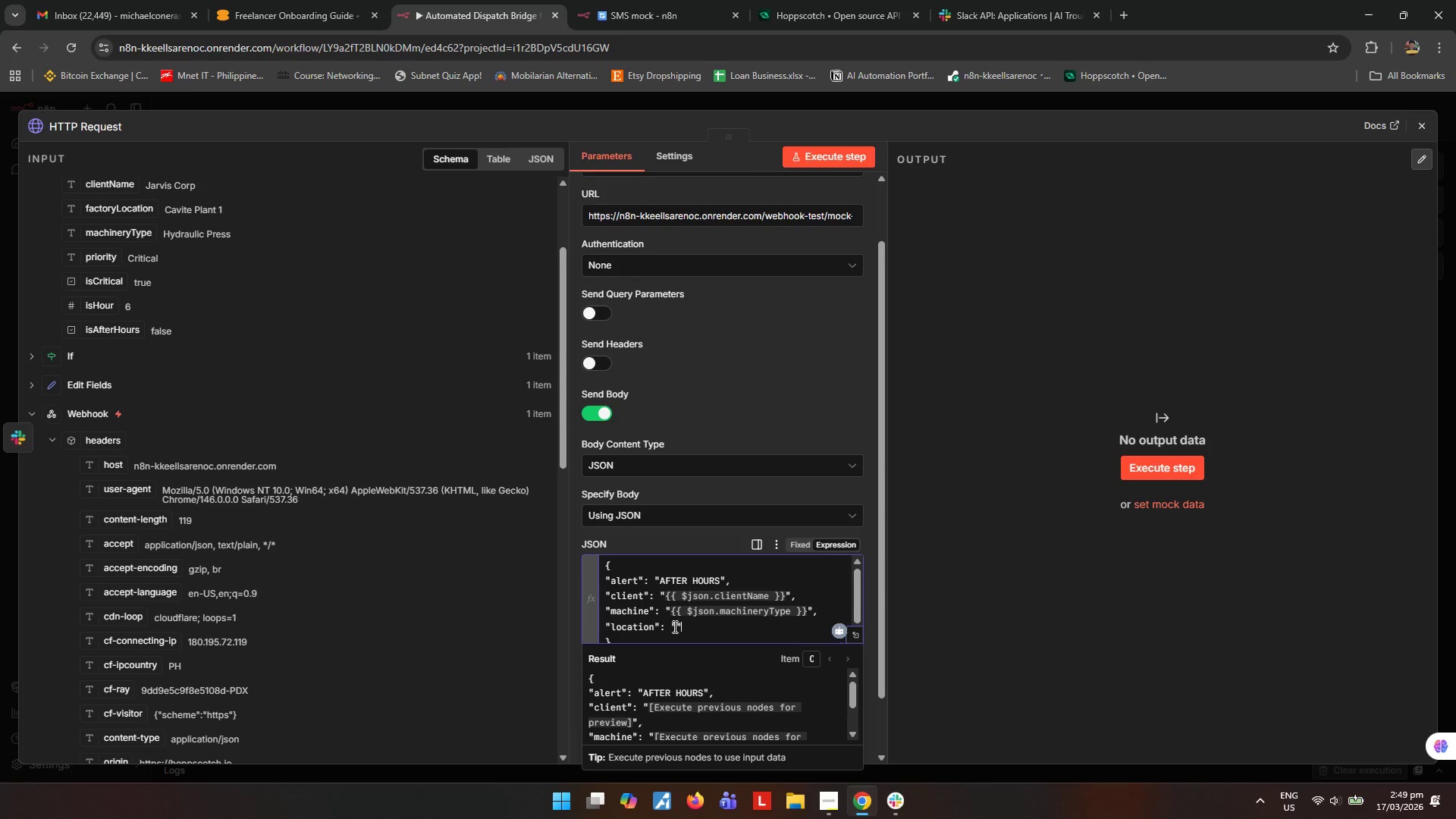 
left_click([673, 626])
 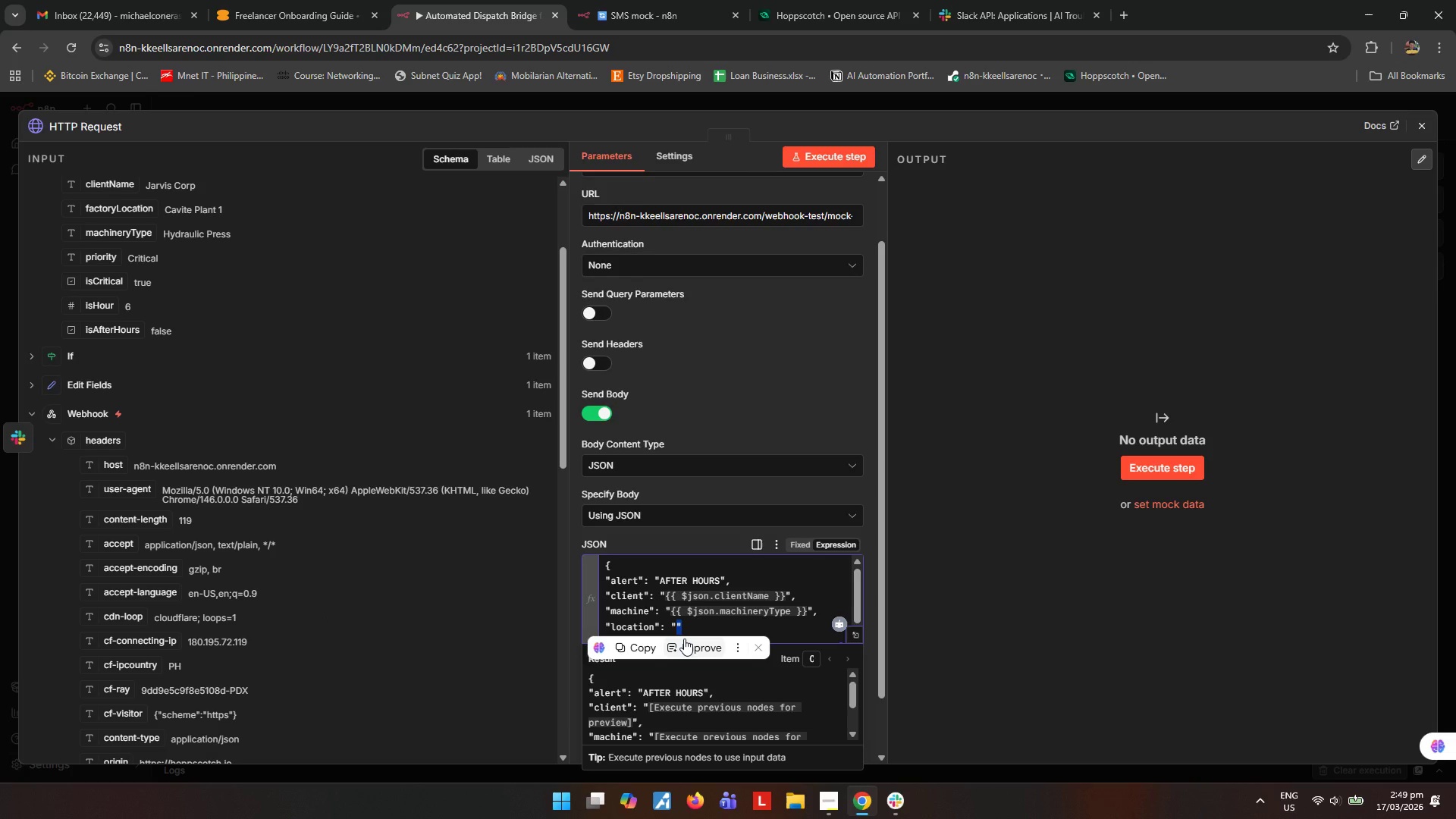 
key(ArrowLeft)
 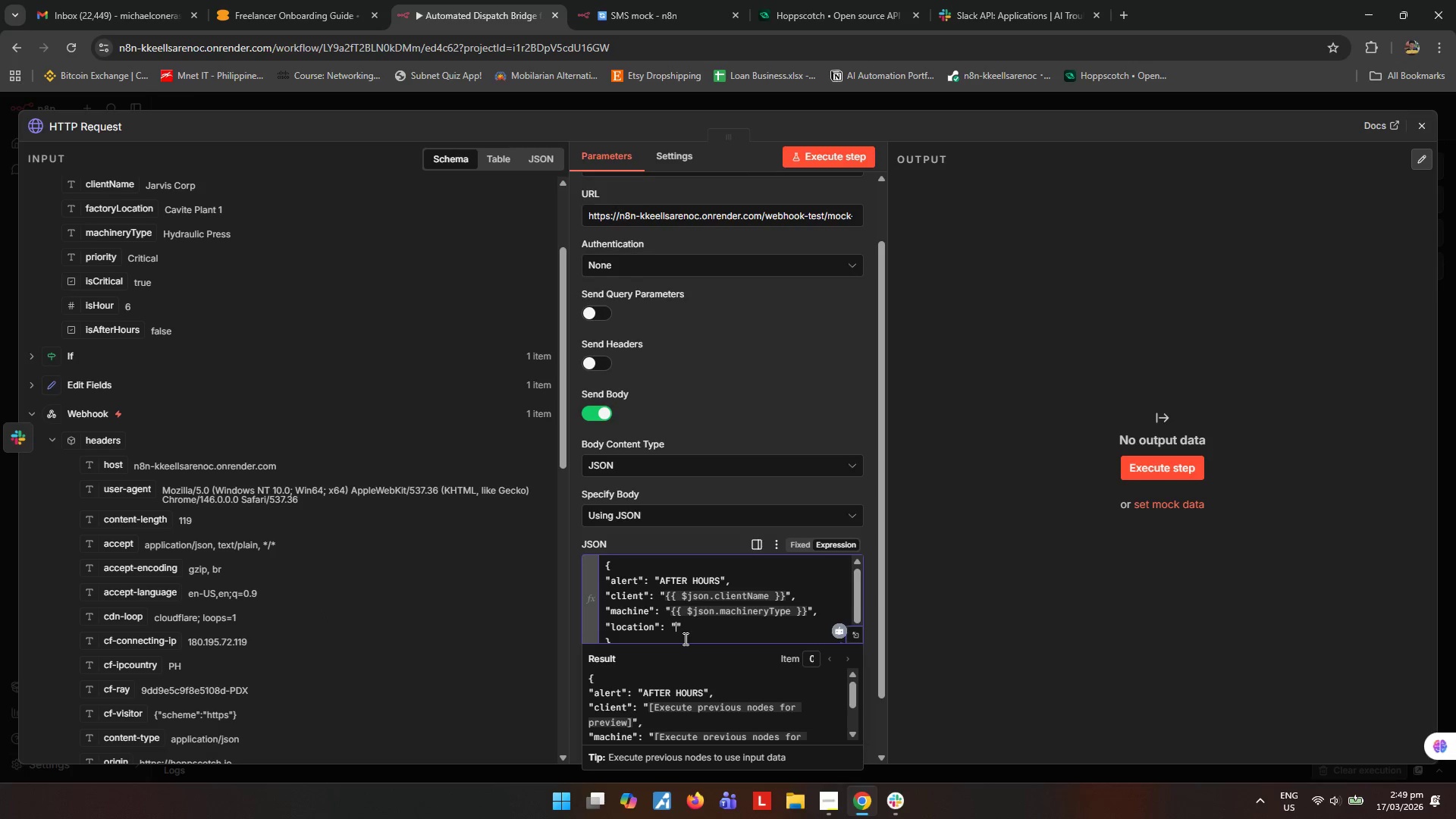 
key(Shift+BracketLeft)
 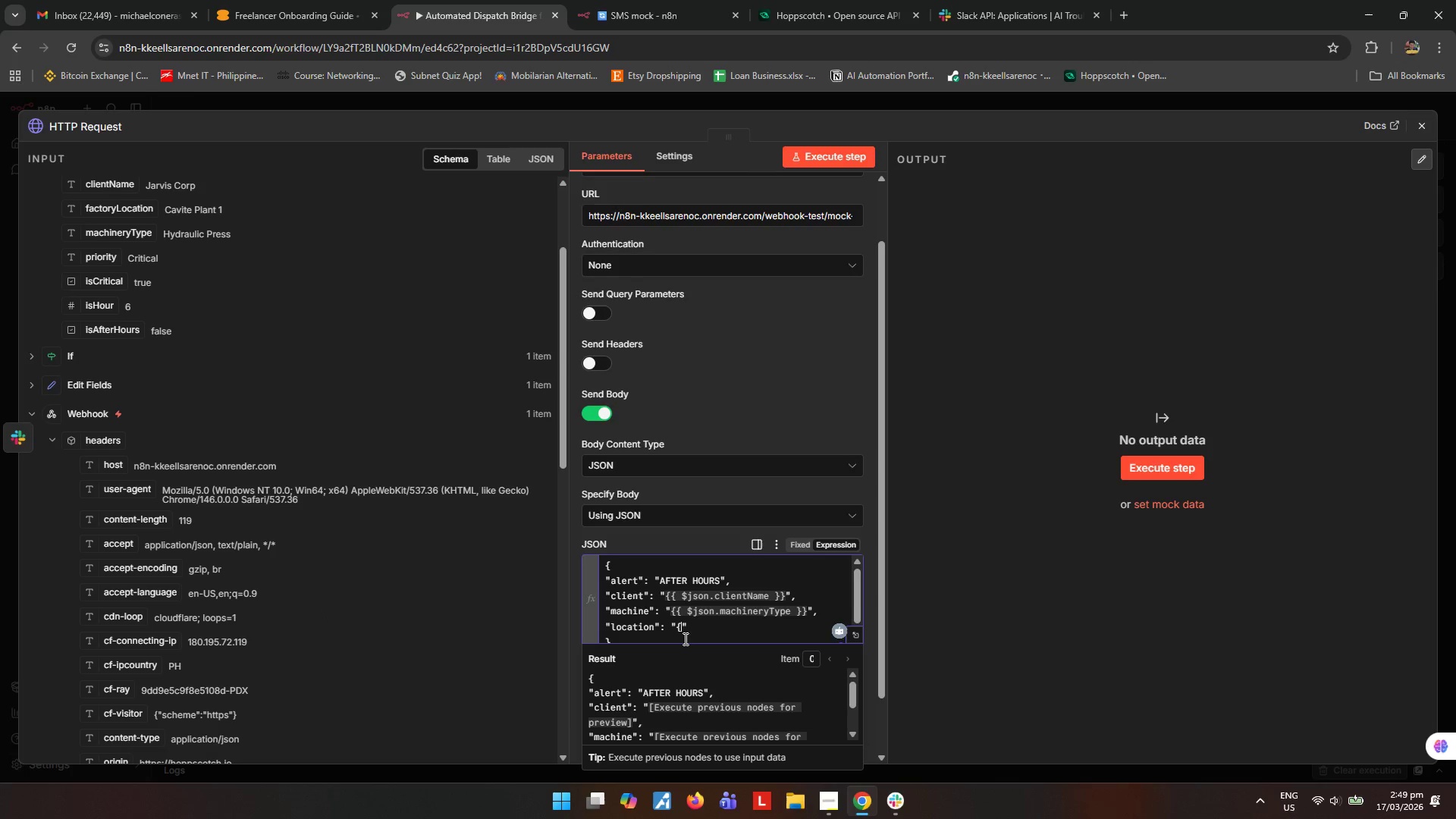 
key(Shift+BracketLeft)
 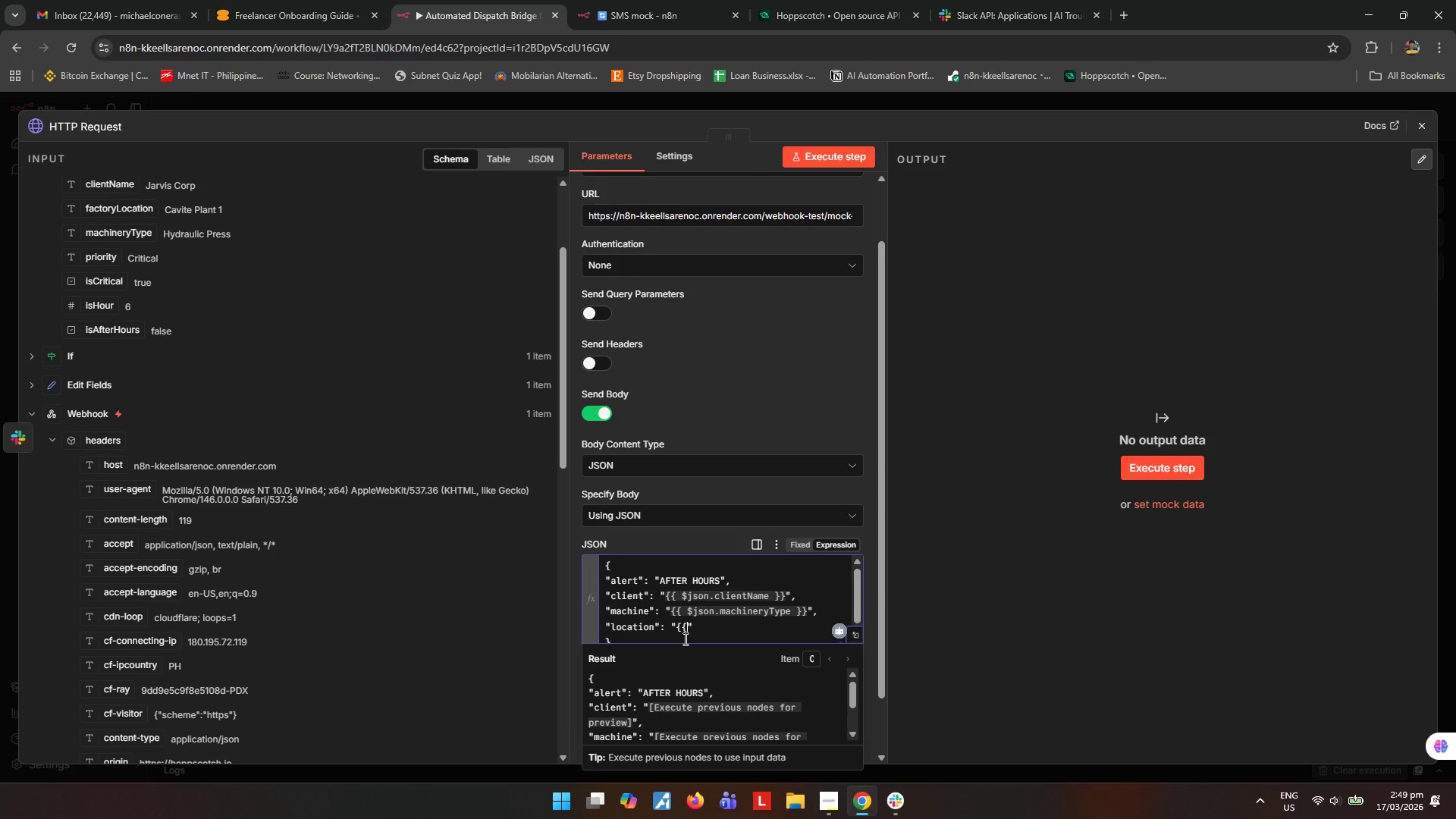 
key(Shift+BracketRight)
 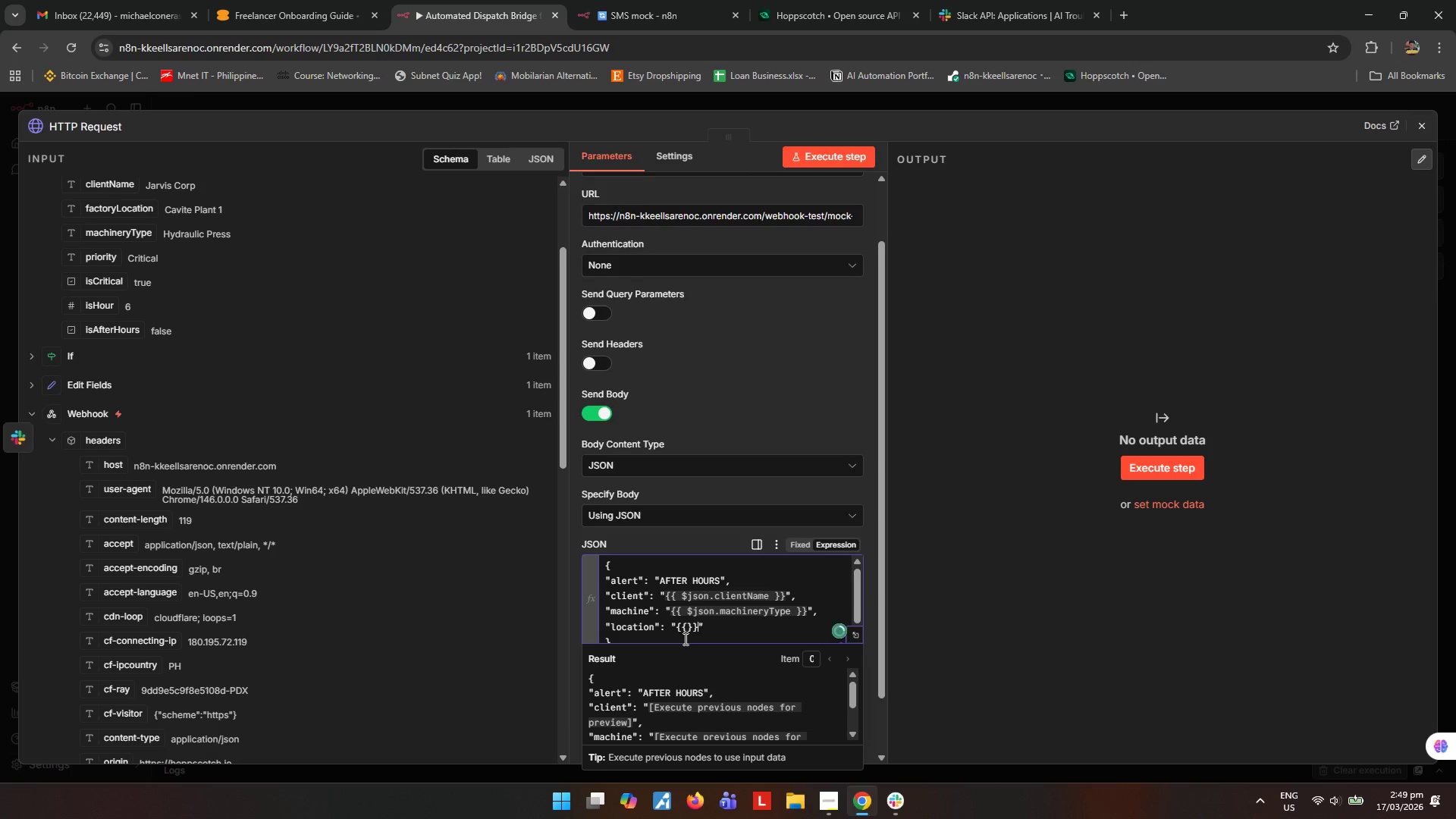 
key(Shift+BracketRight)
 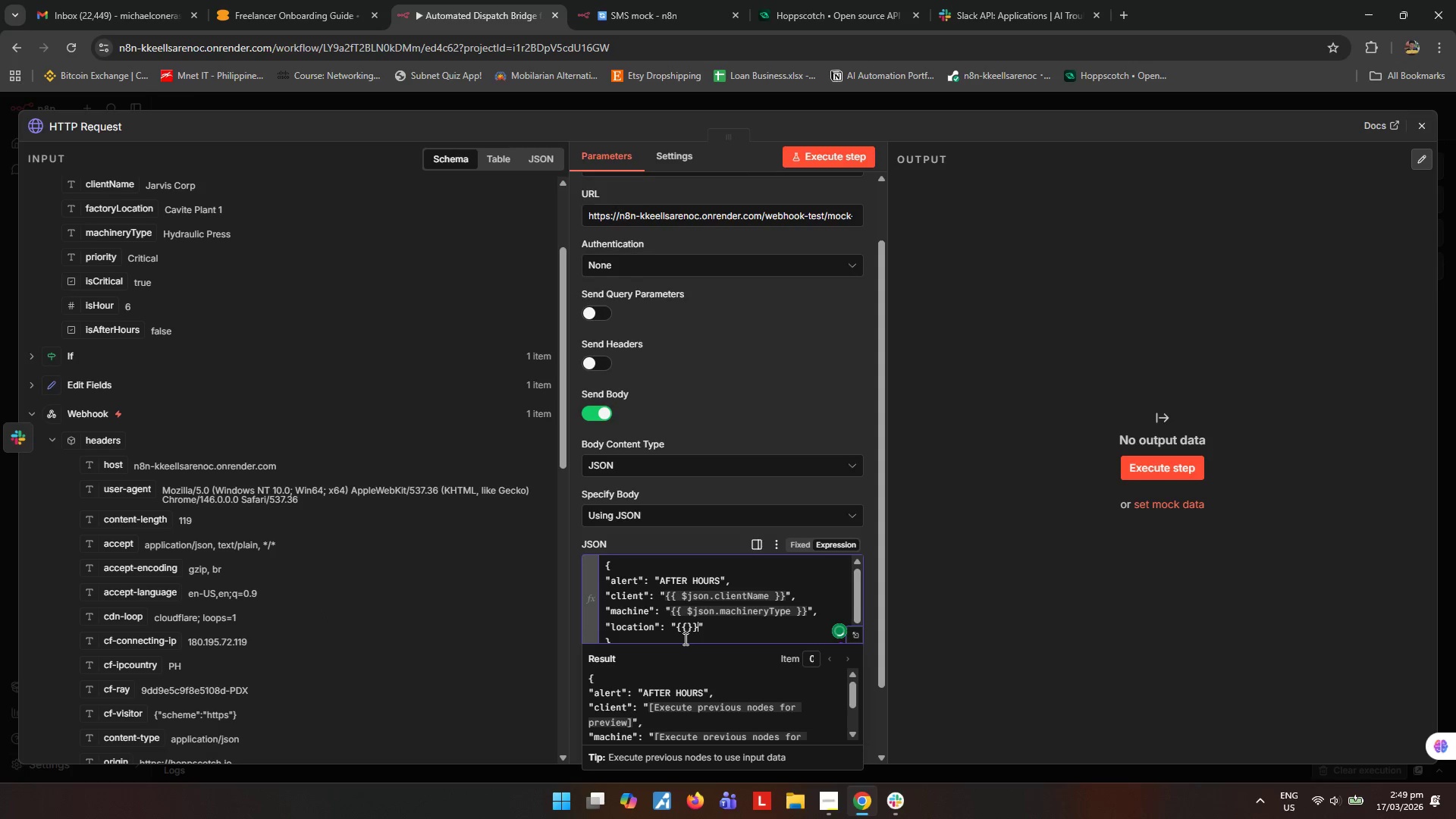 
key(ArrowLeft)
 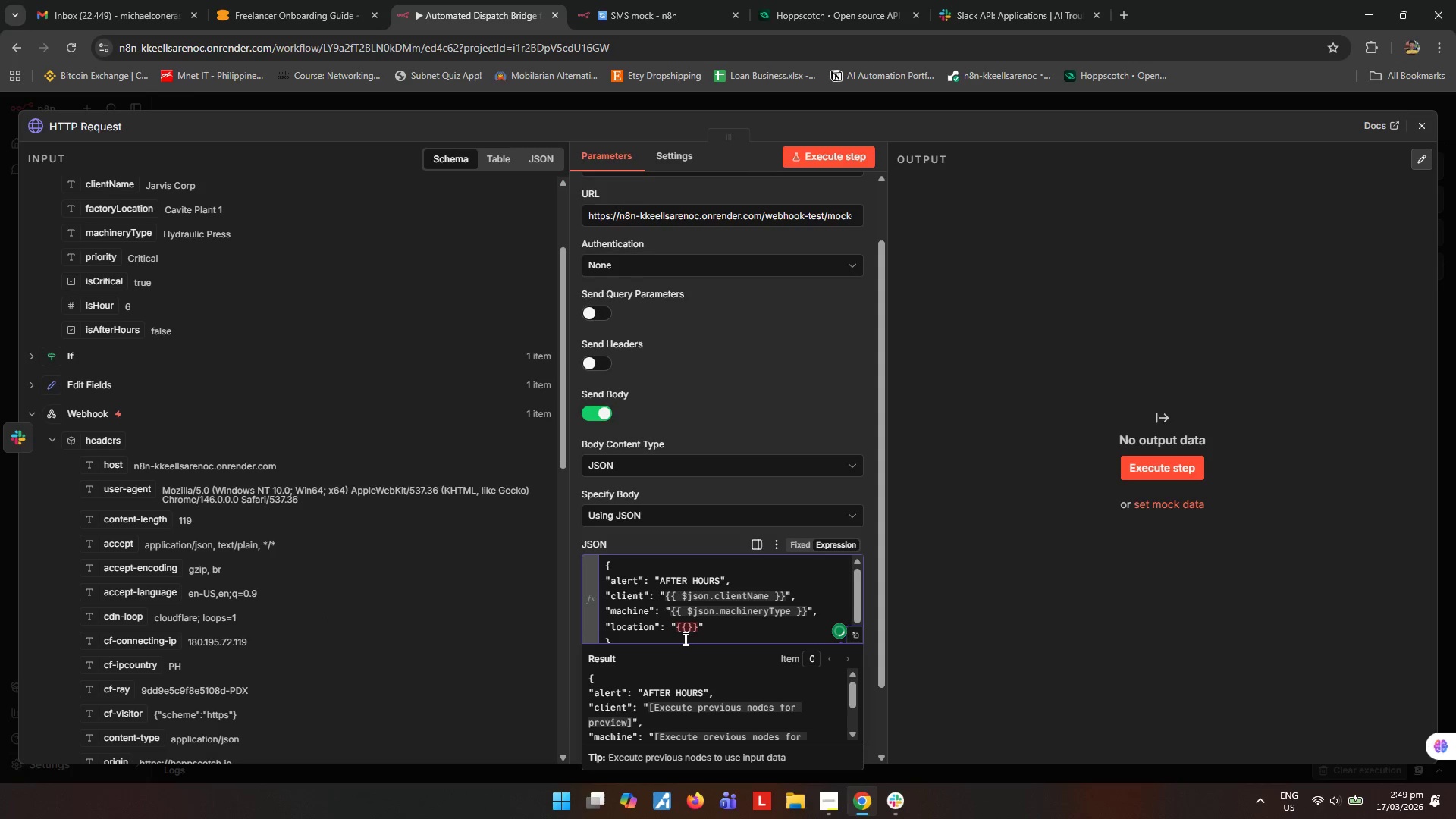 
key(ArrowLeft)
 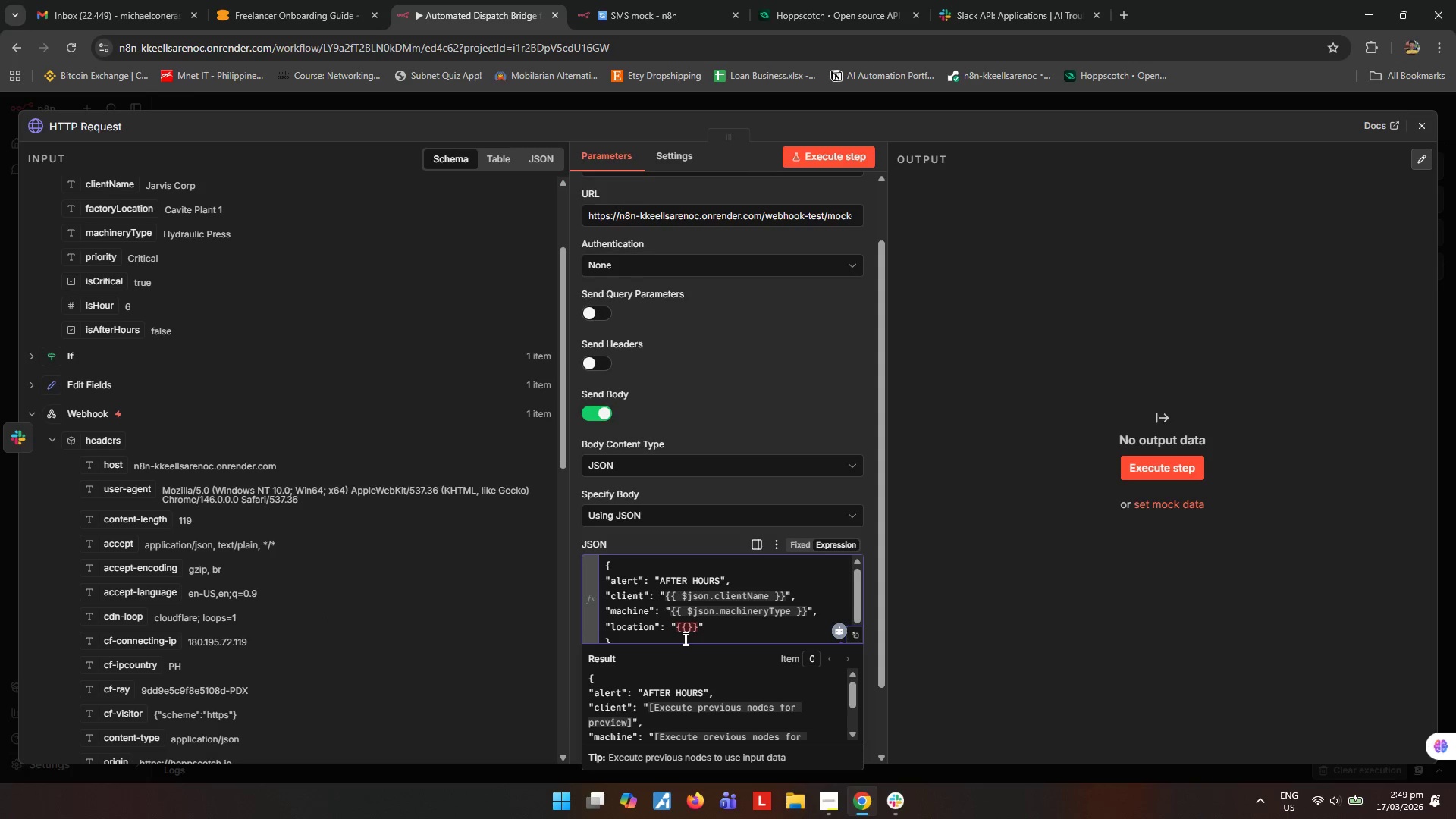 
type( $json.fa)
 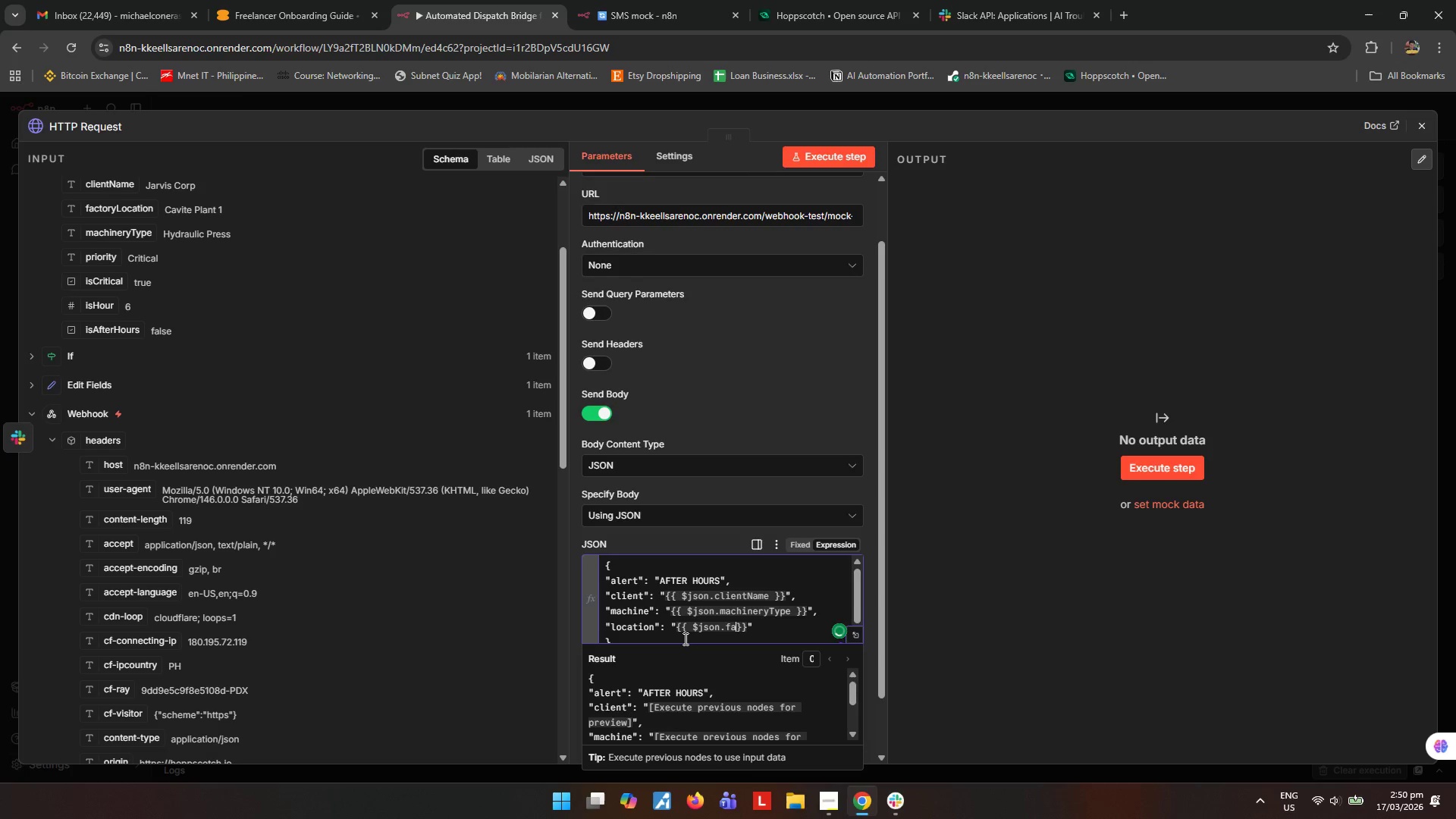 
type(ctoryLocation)
 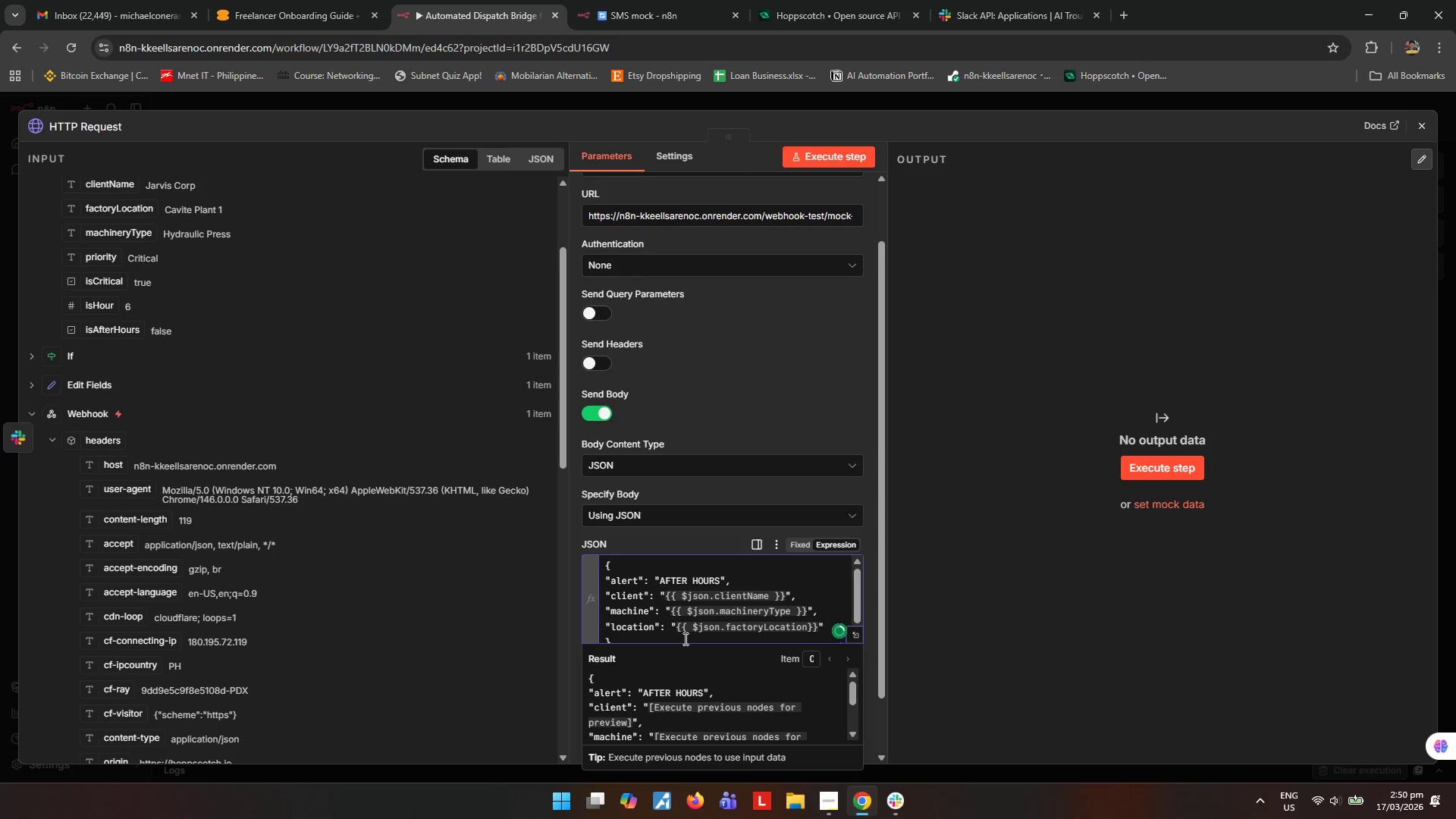 
scroll: coordinate [693, 635], scroll_direction: down, amount: 2.0
 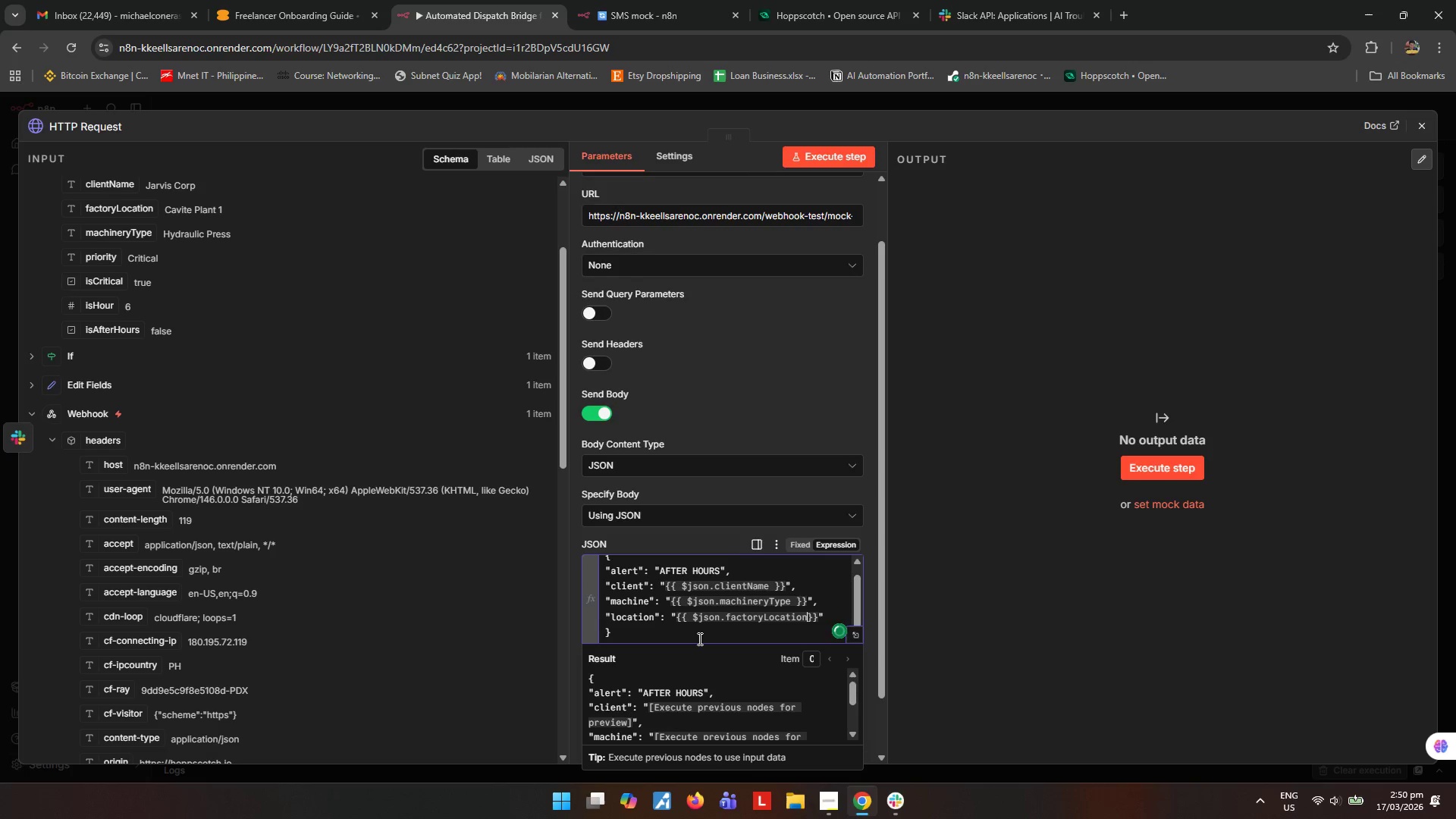 
left_click([698, 638])
 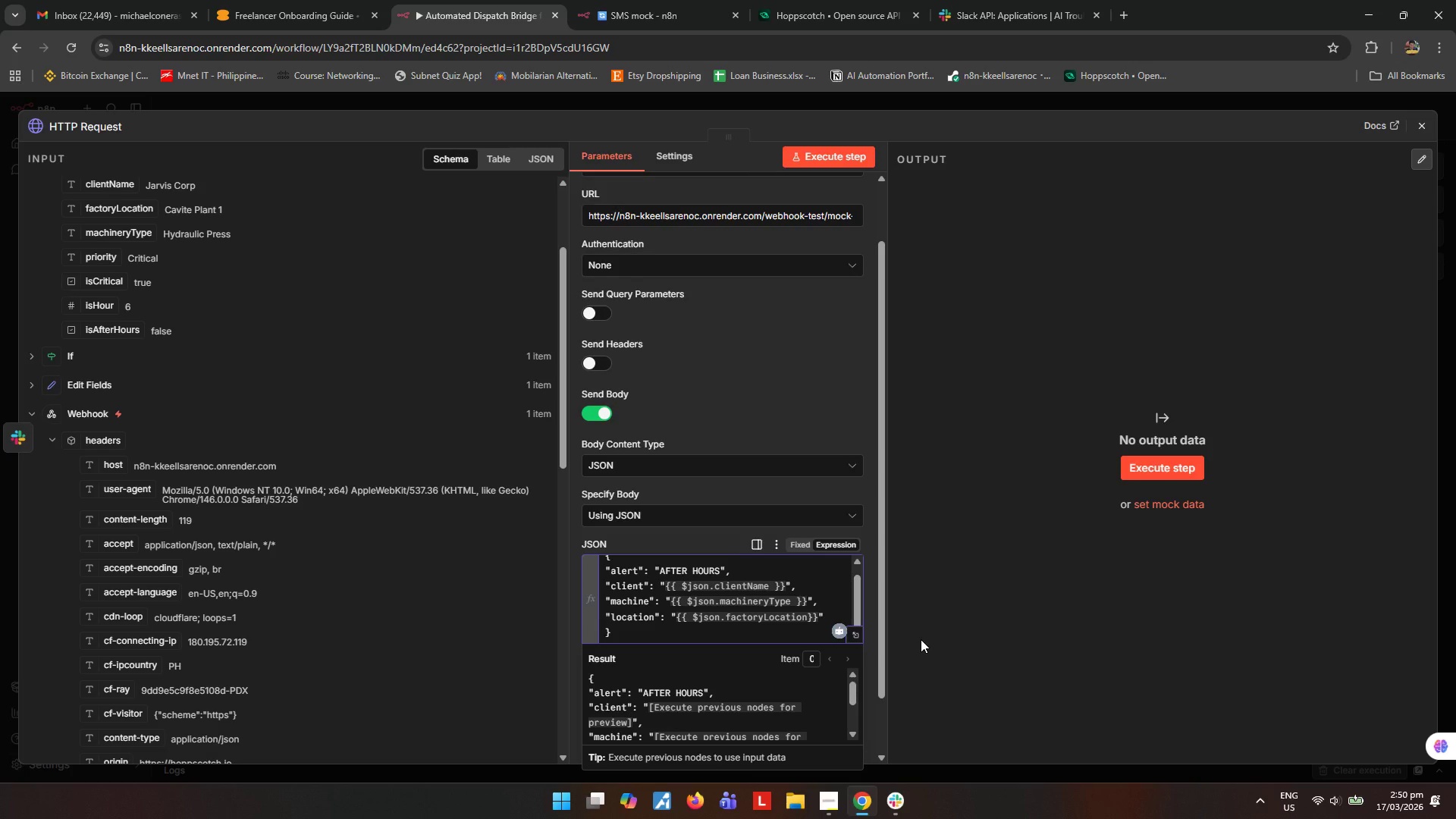 
left_click([965, 609])
 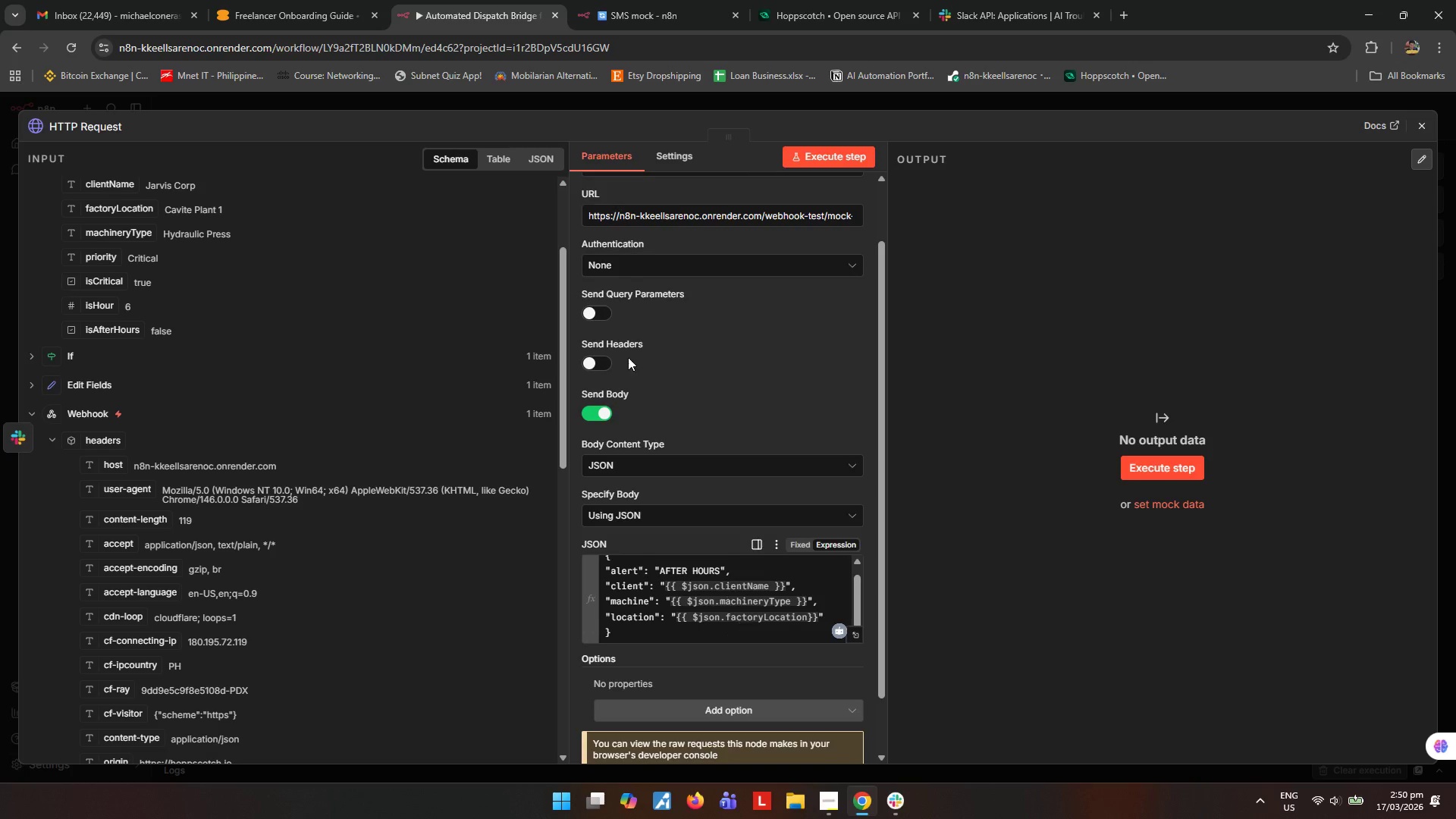 
wait(19.41)
 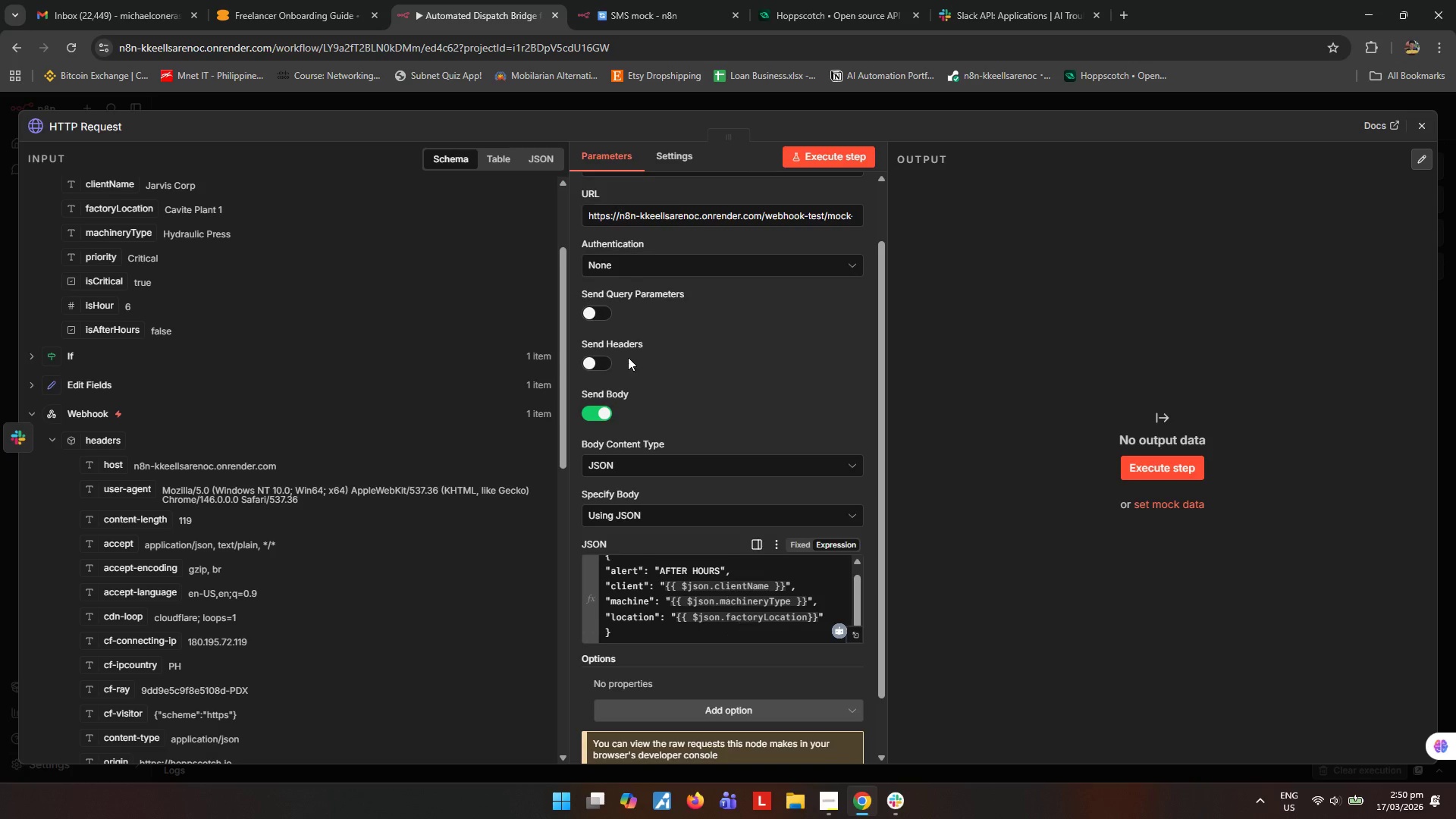 
left_click([631, 10])
 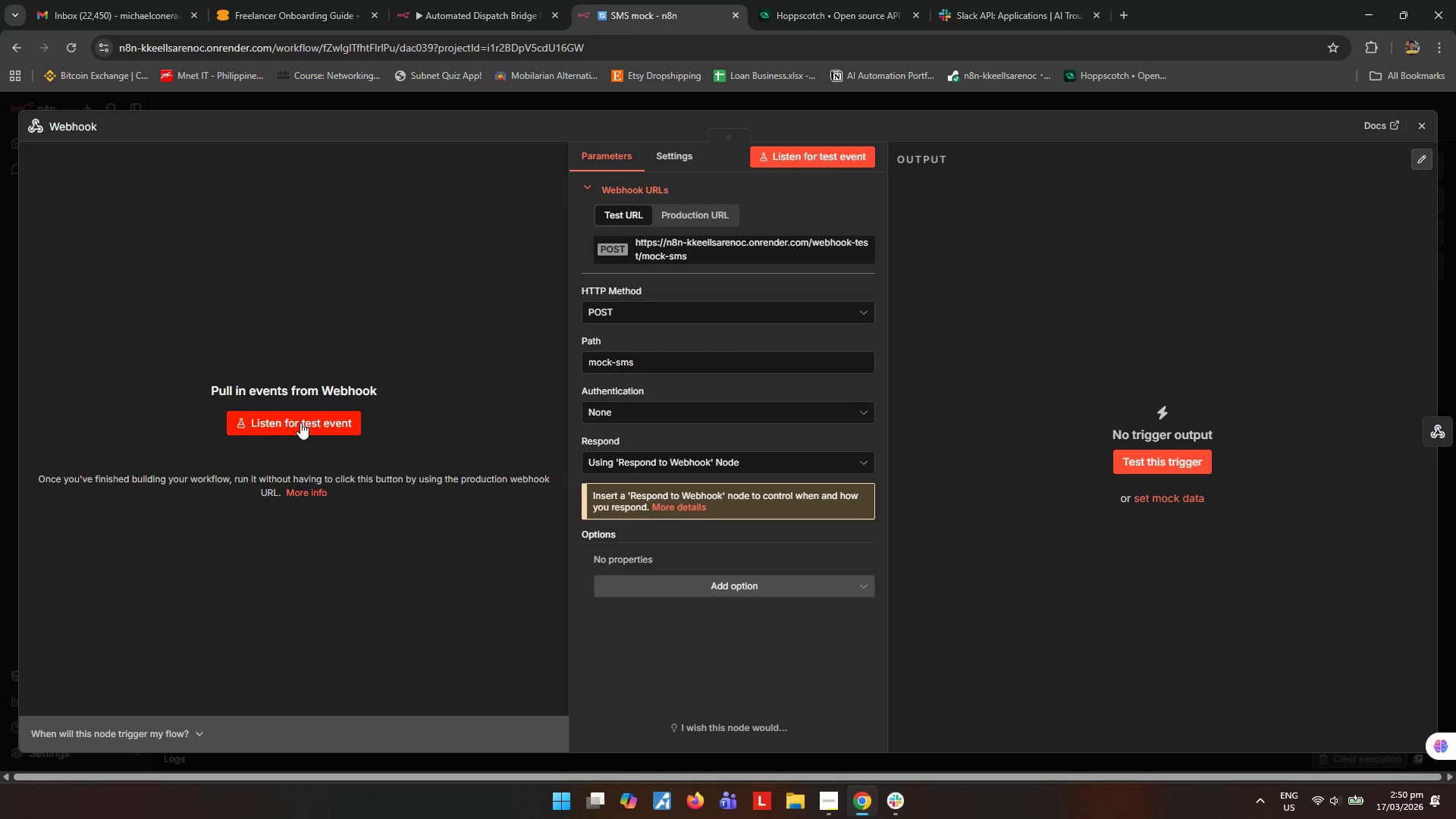 
left_click([300, 422])
 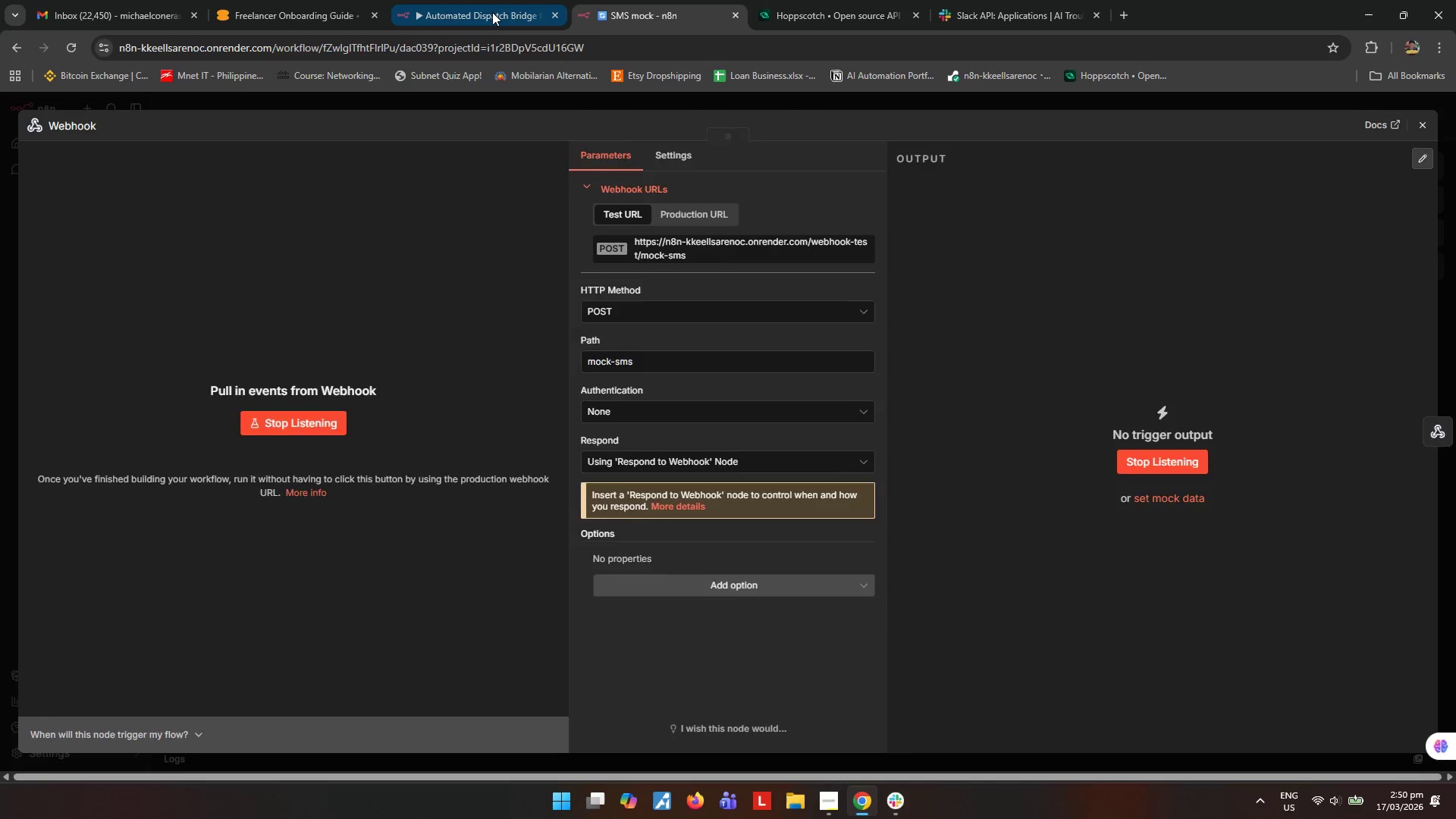 
left_click([492, 12])
 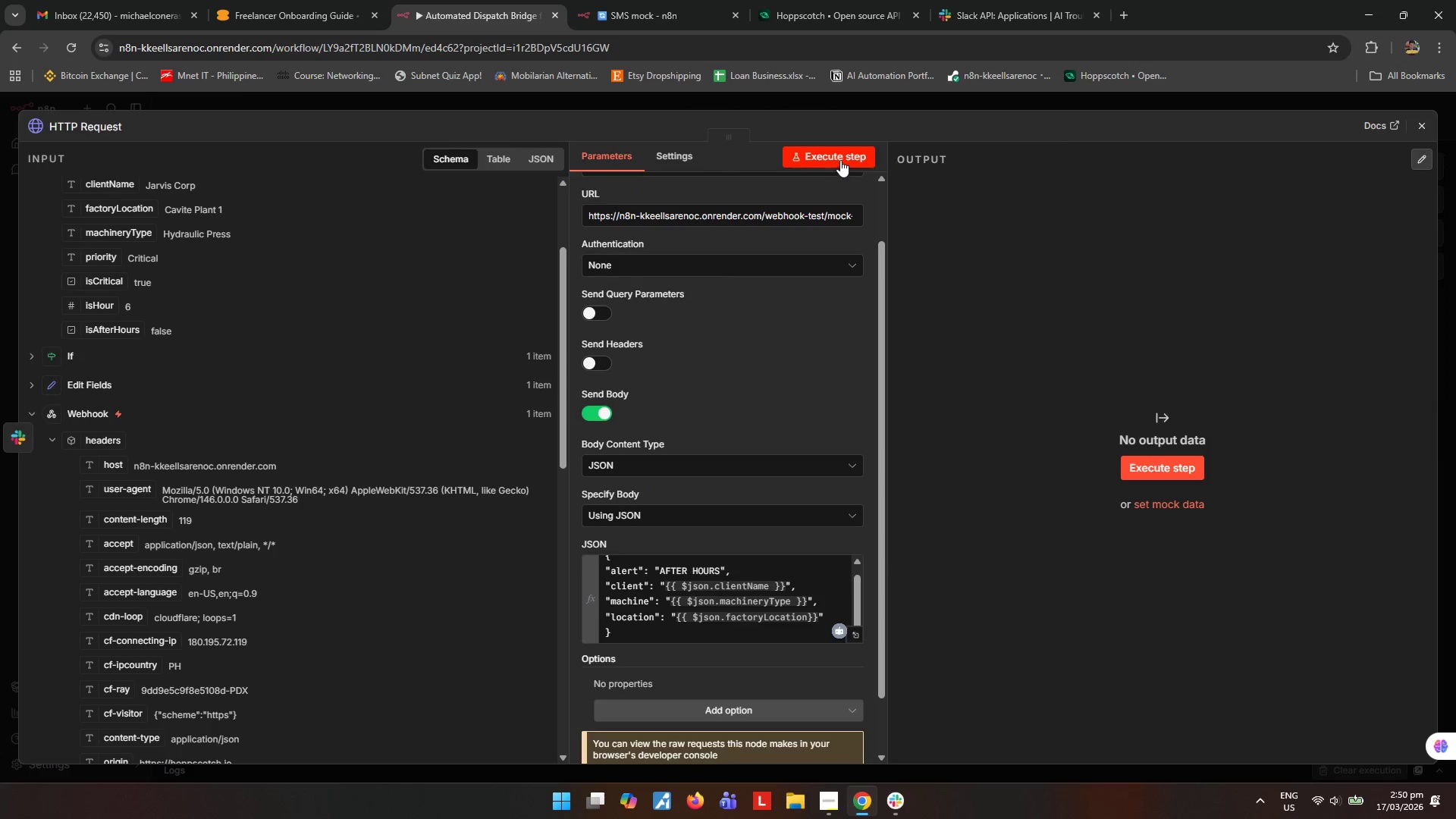 
left_click([839, 159])
 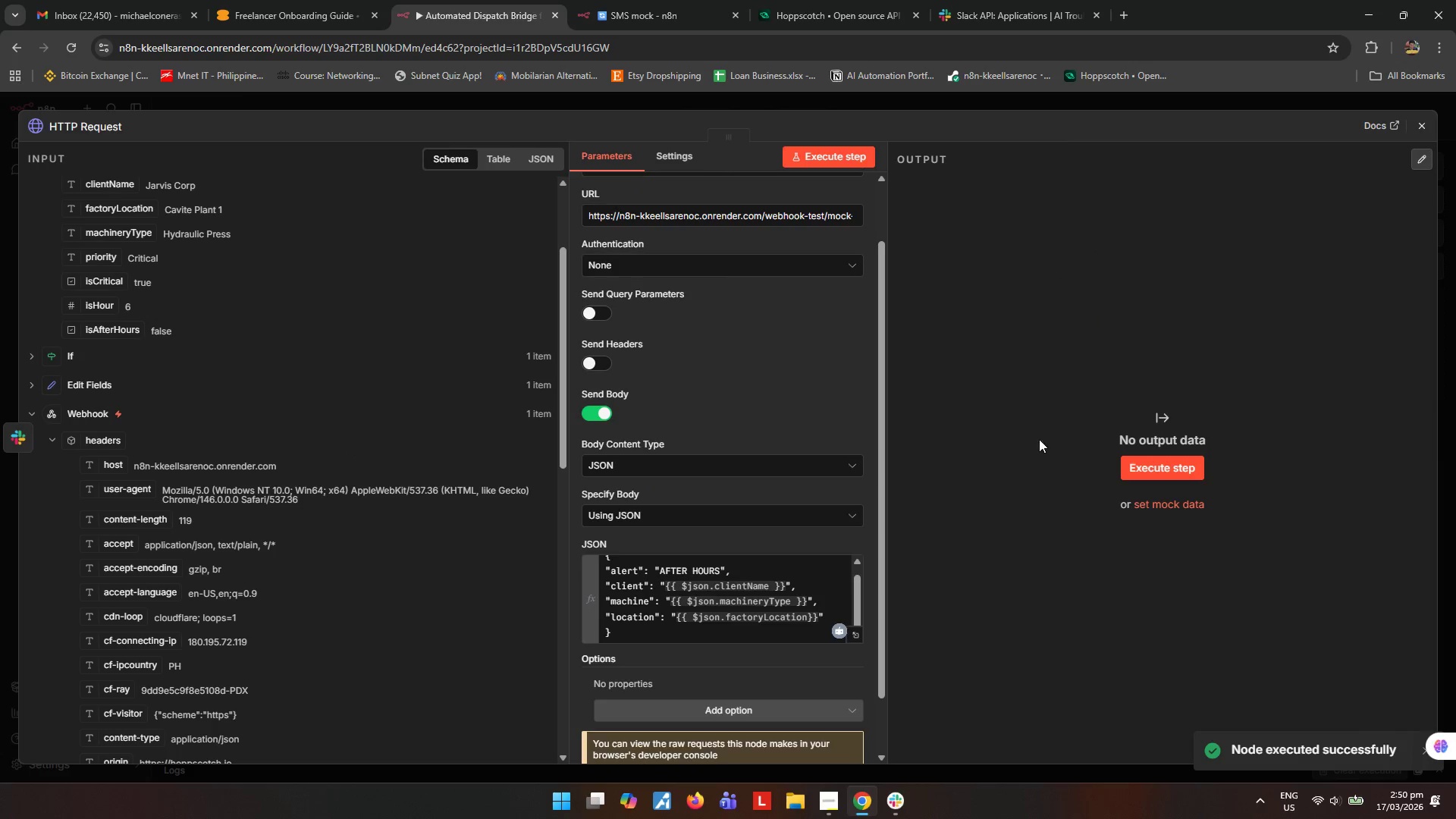 
scroll: coordinate [811, 495], scroll_direction: down, amount: 1.0
 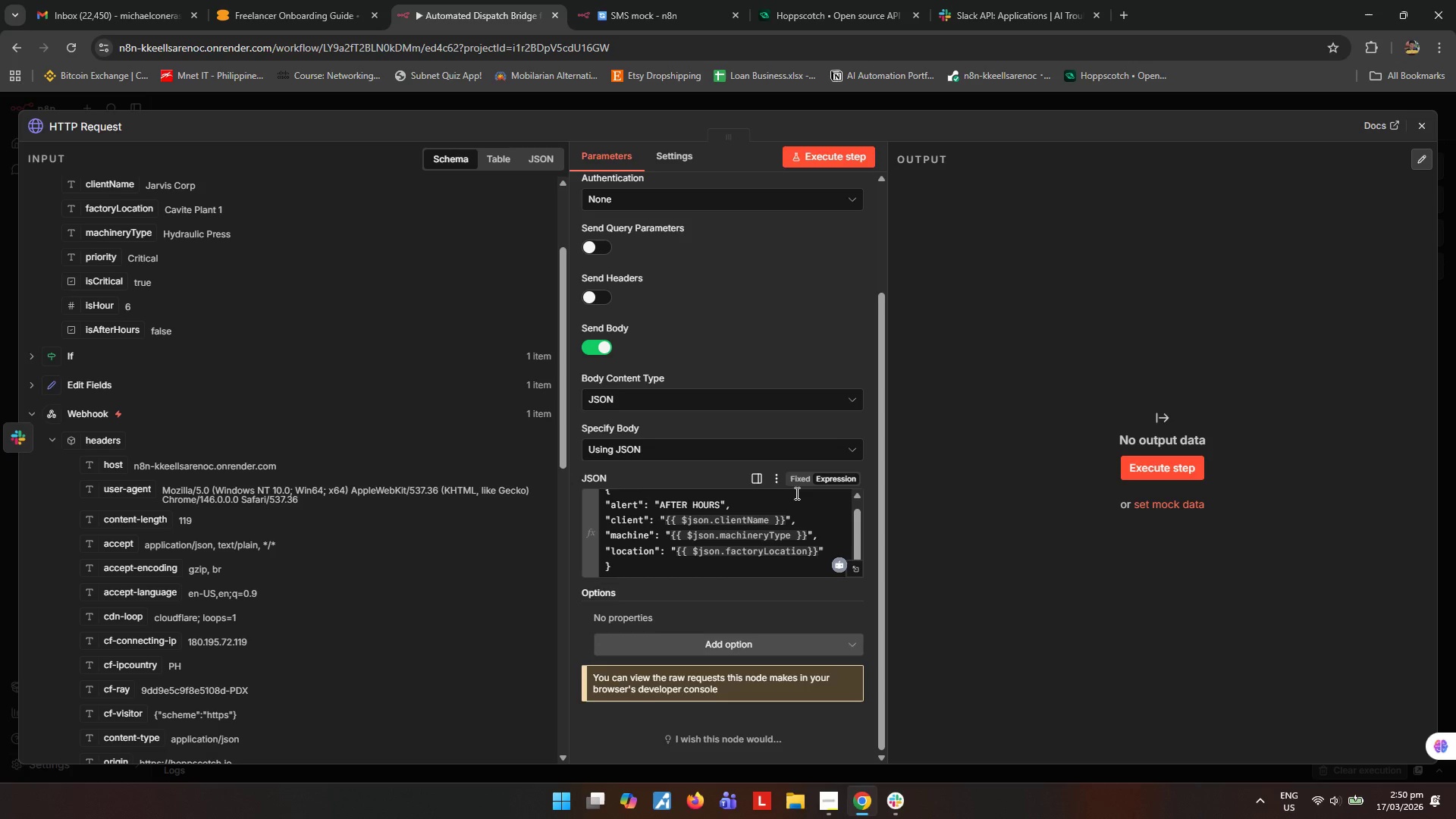 
scroll: coordinate [780, 417], scroll_direction: up, amount: 4.0
 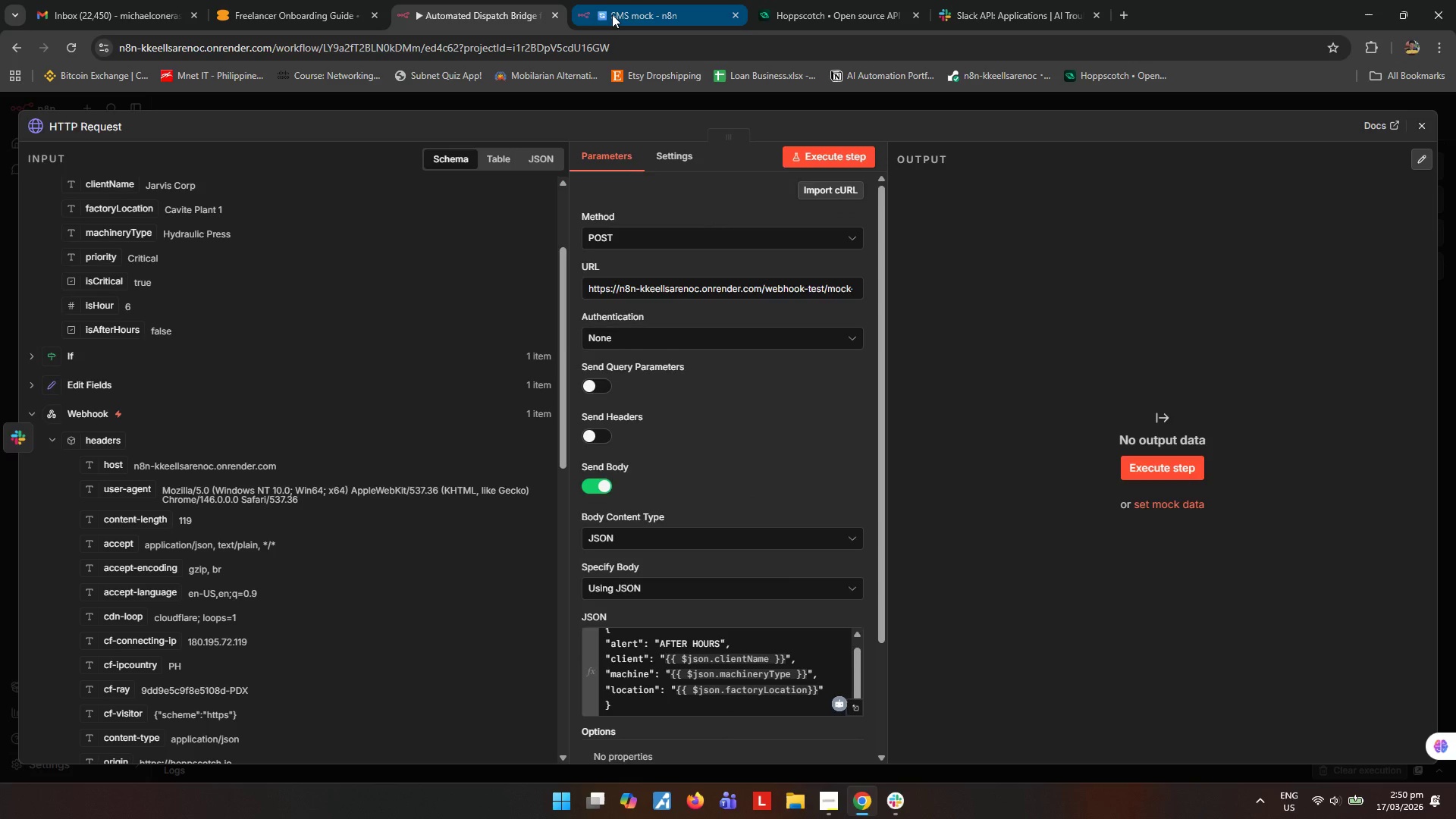 
left_click([612, 14])
 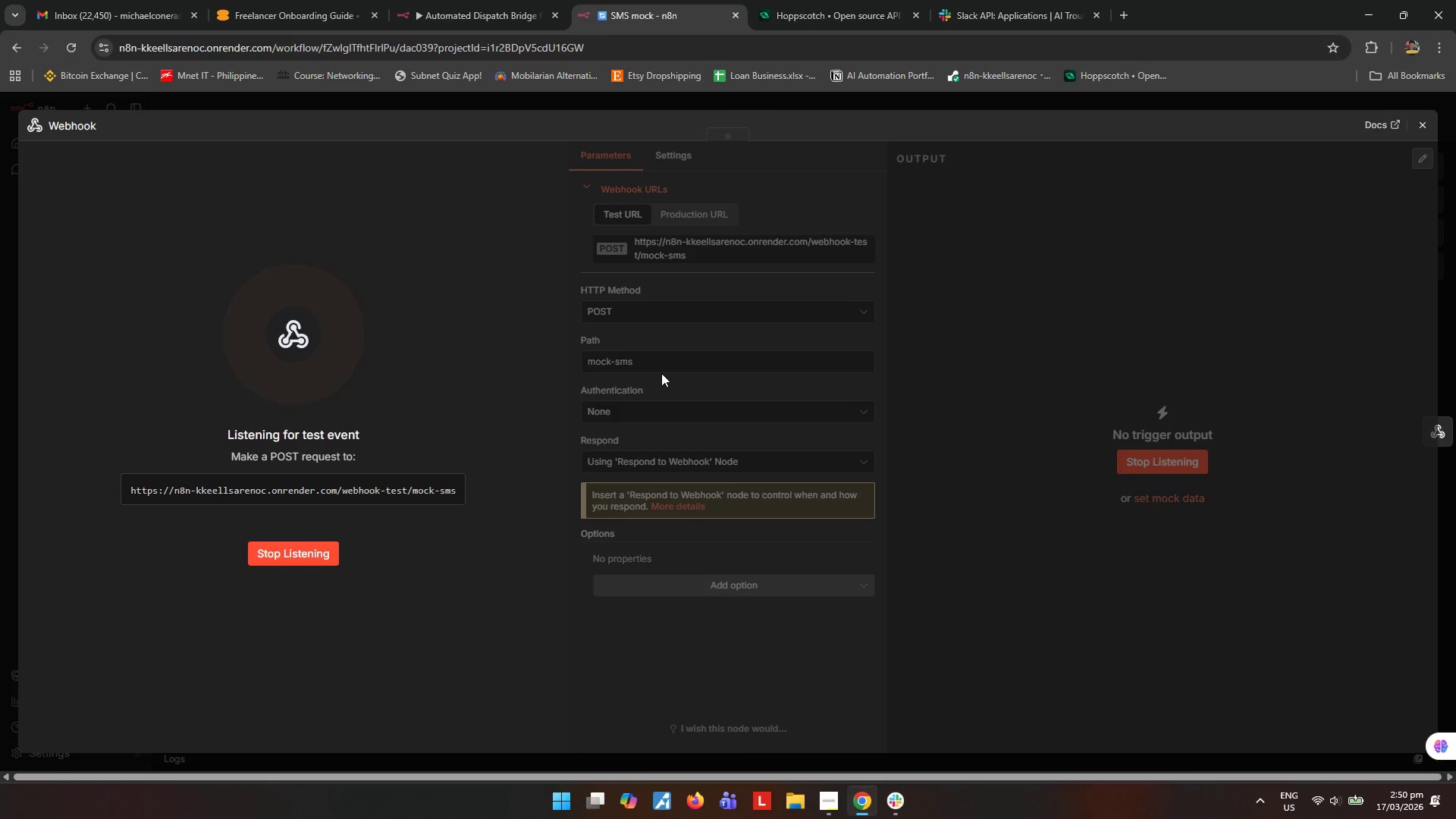 
left_click([1430, 128])
 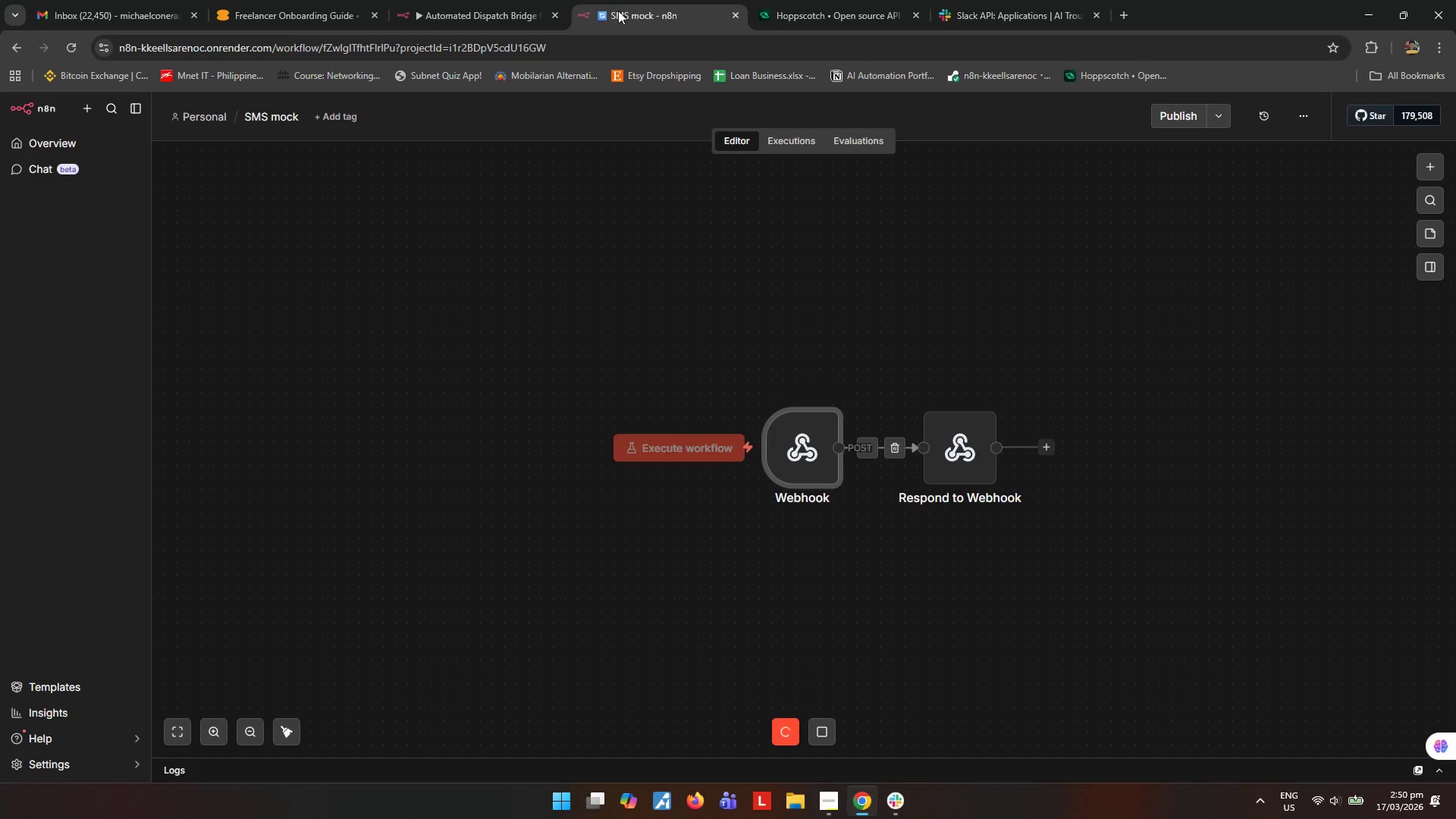 
left_click([491, 1])
 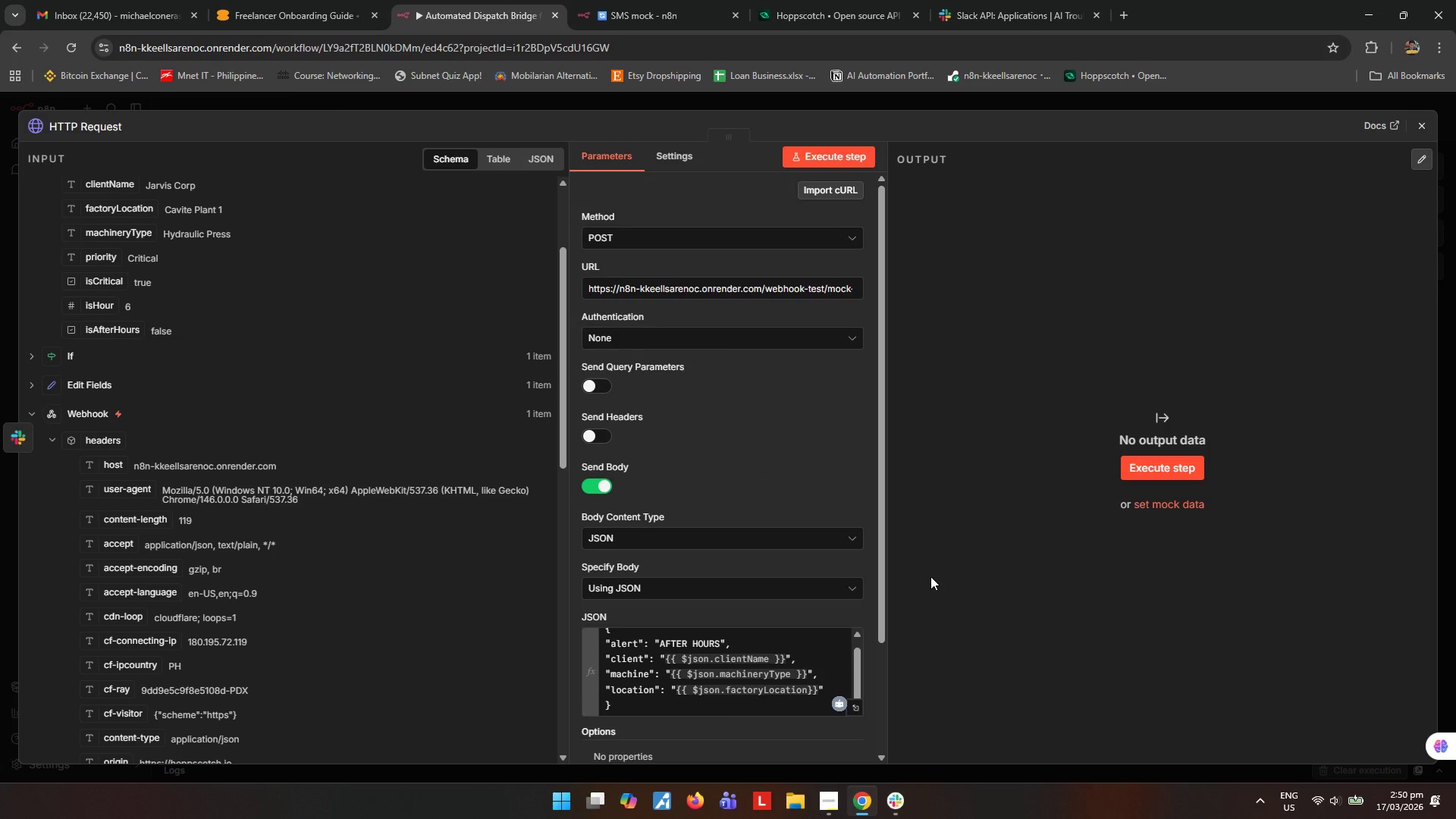 
scroll: coordinate [810, 548], scroll_direction: down, amount: 2.0
 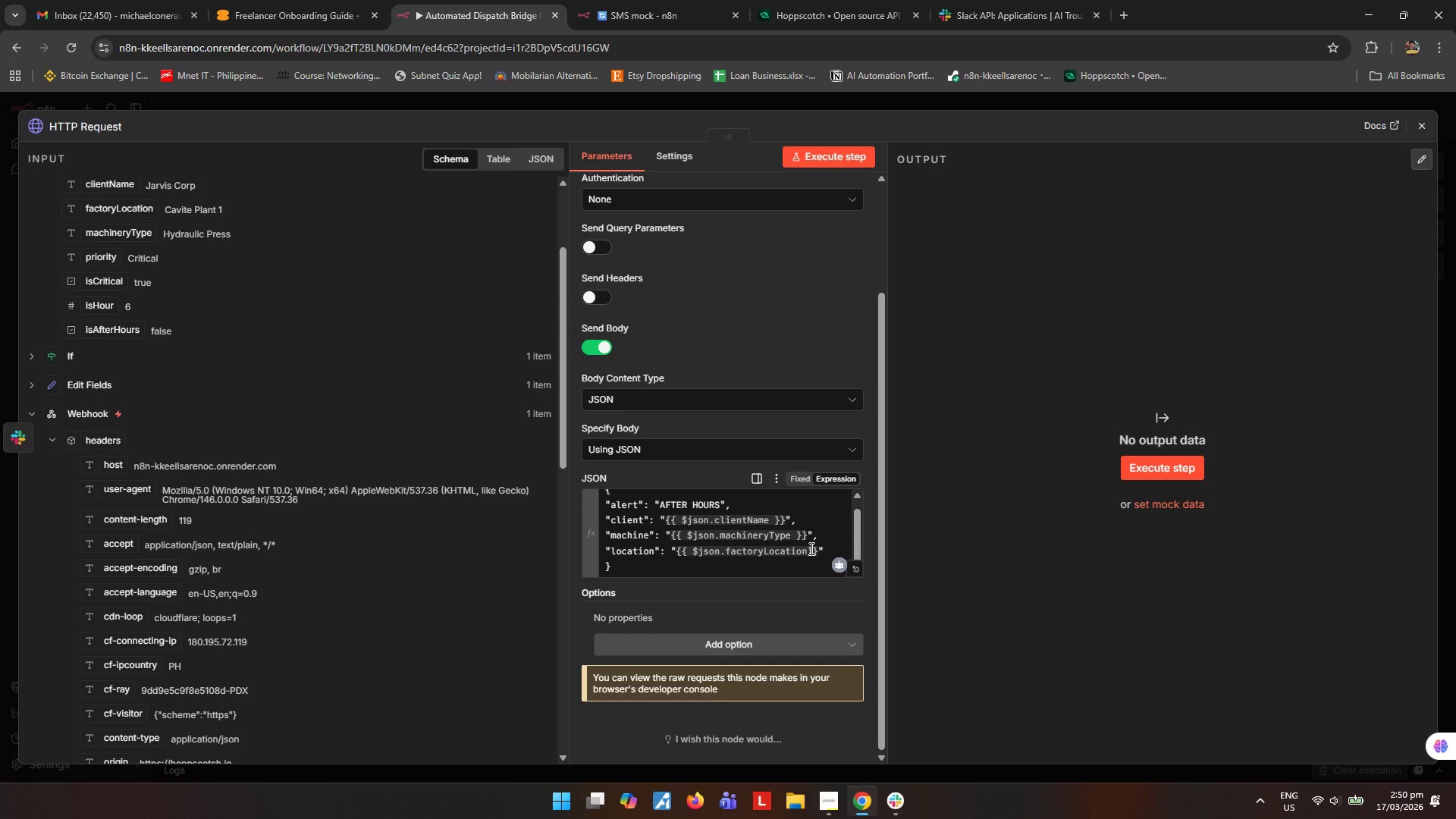 
scroll: coordinate [753, 393], scroll_direction: up, amount: 8.0
 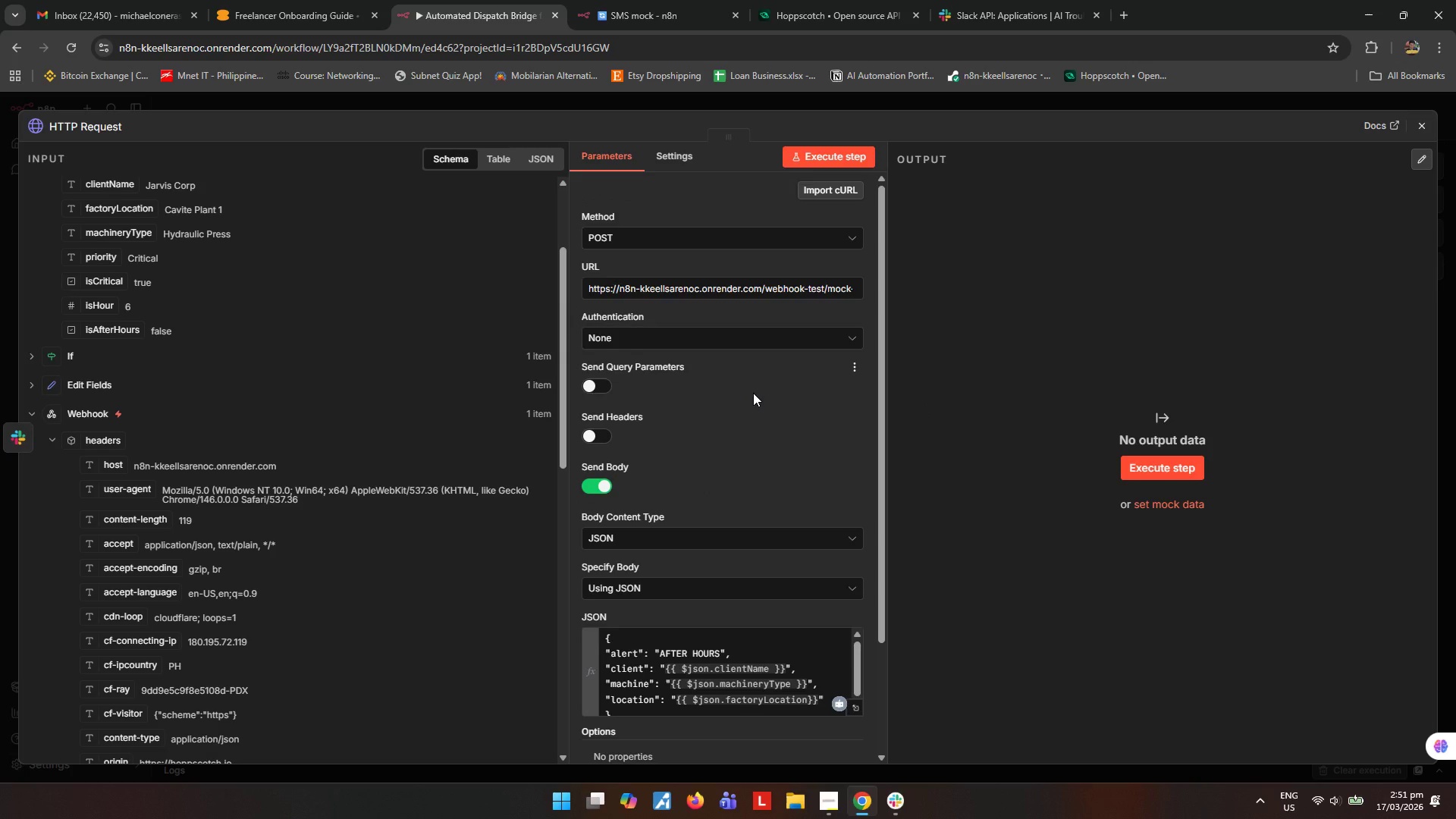 
wait(7.48)
 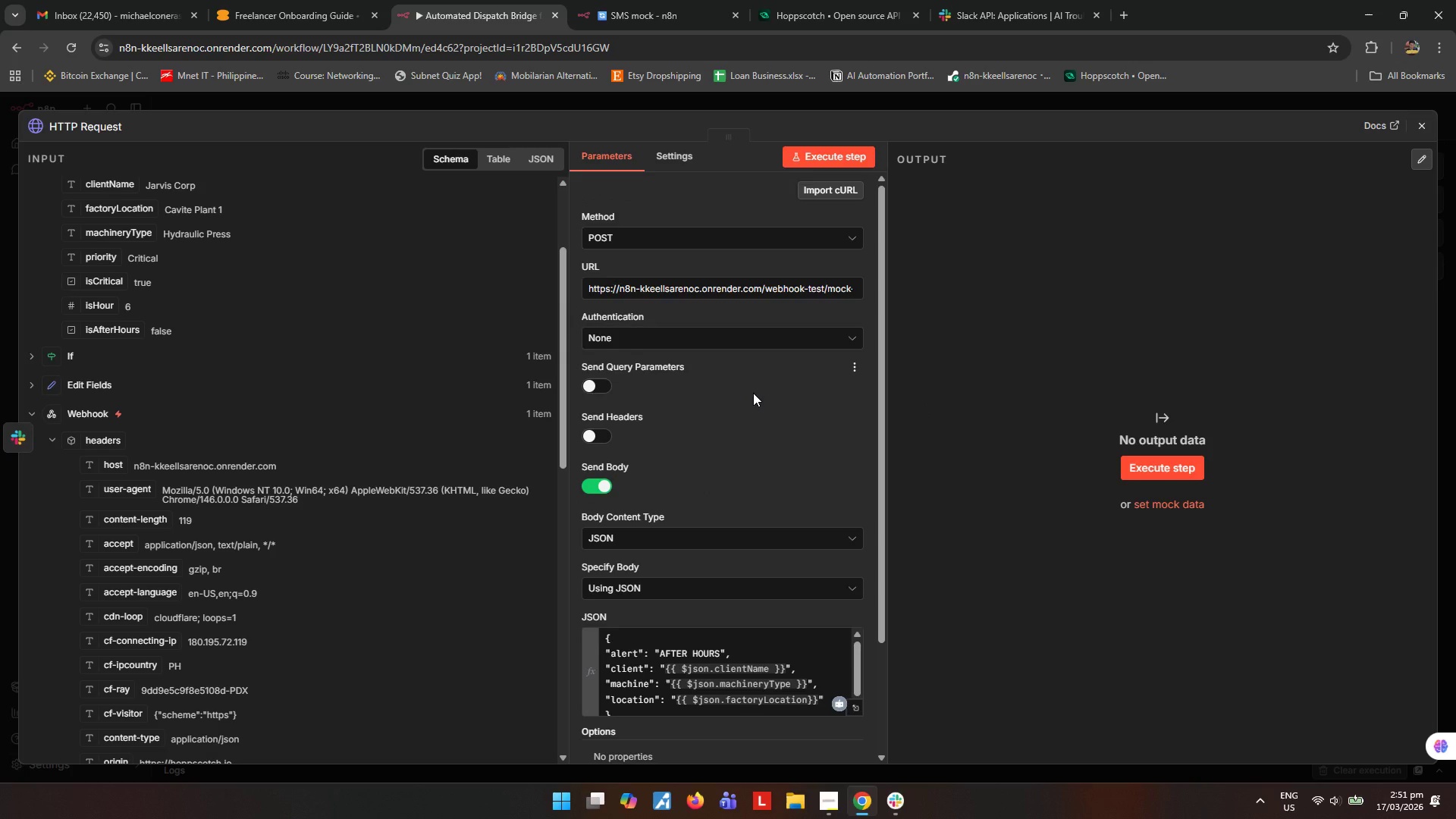 
left_click([584, 4])
 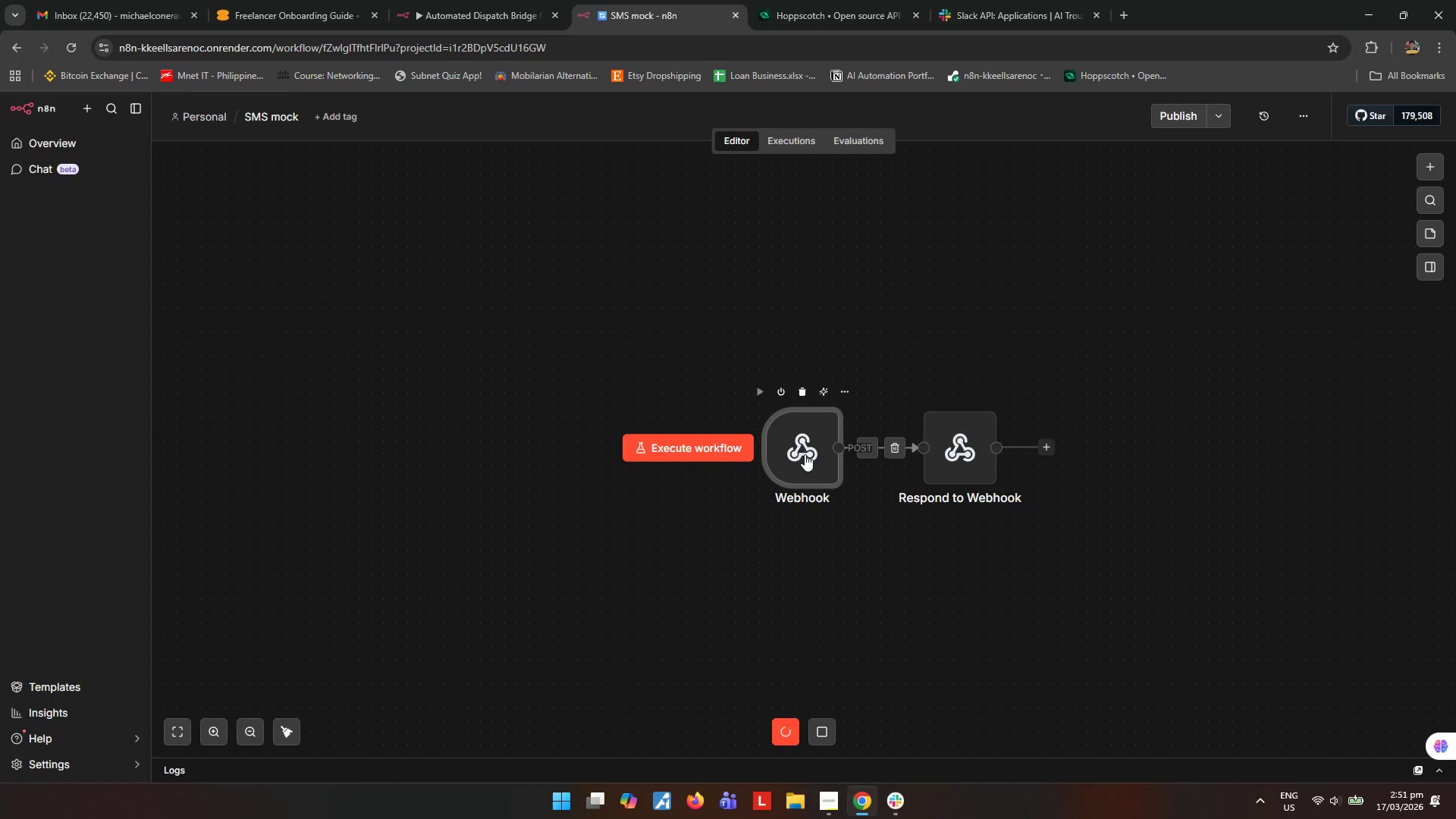 
double_click([805, 454])
 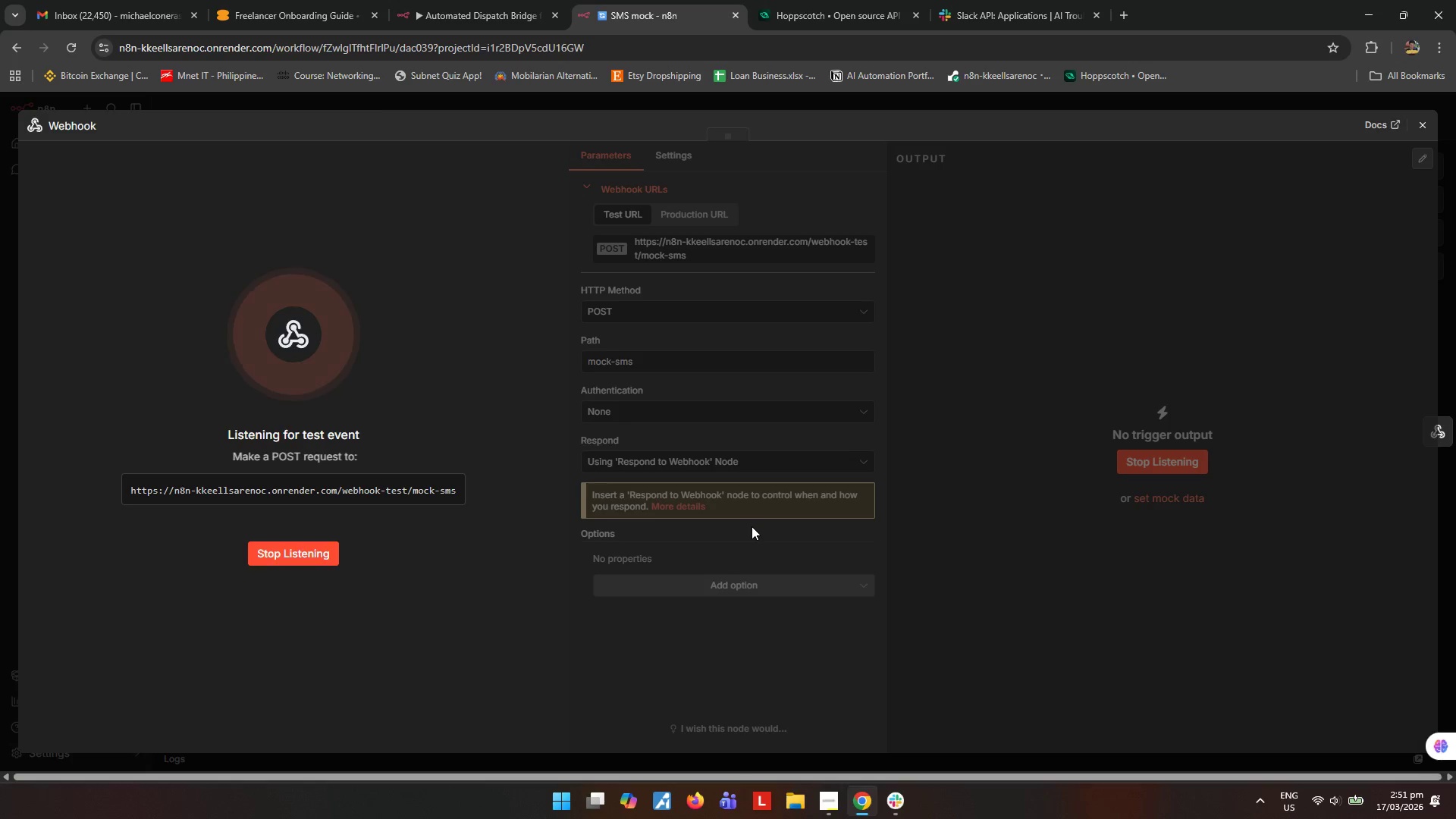 
wait(13.11)
 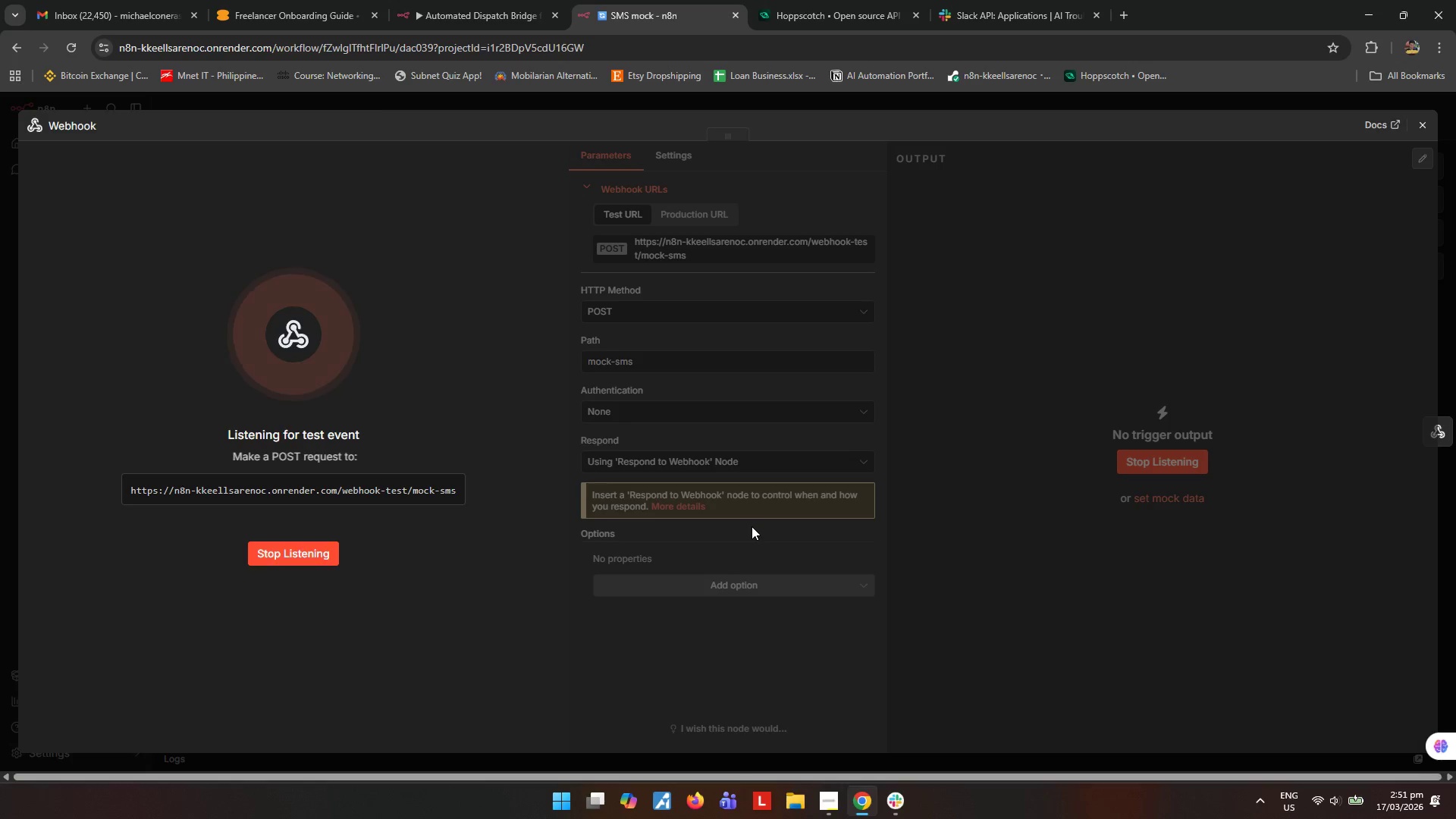 
left_click([475, 27])
 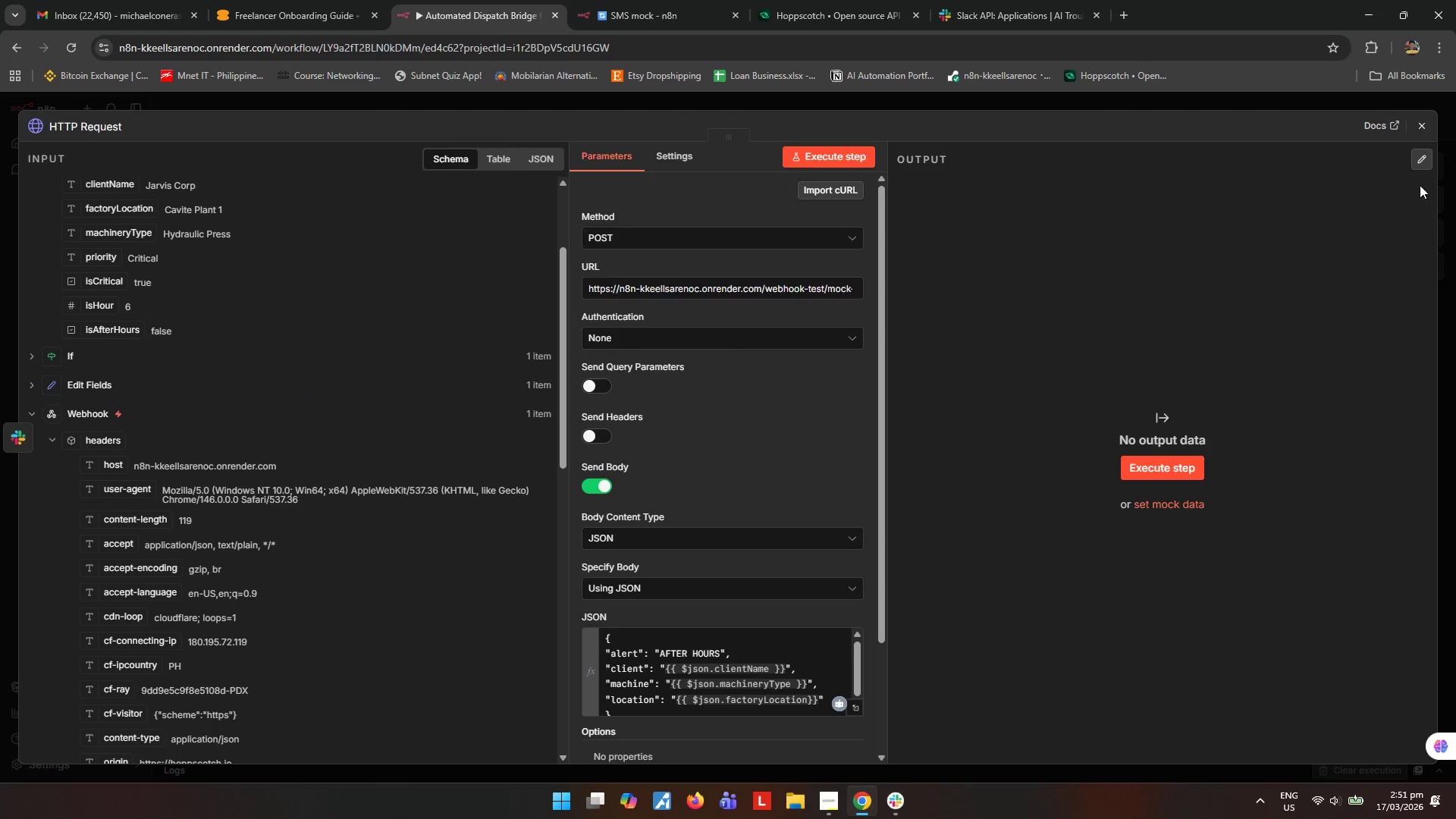 
left_click([1414, 135])
 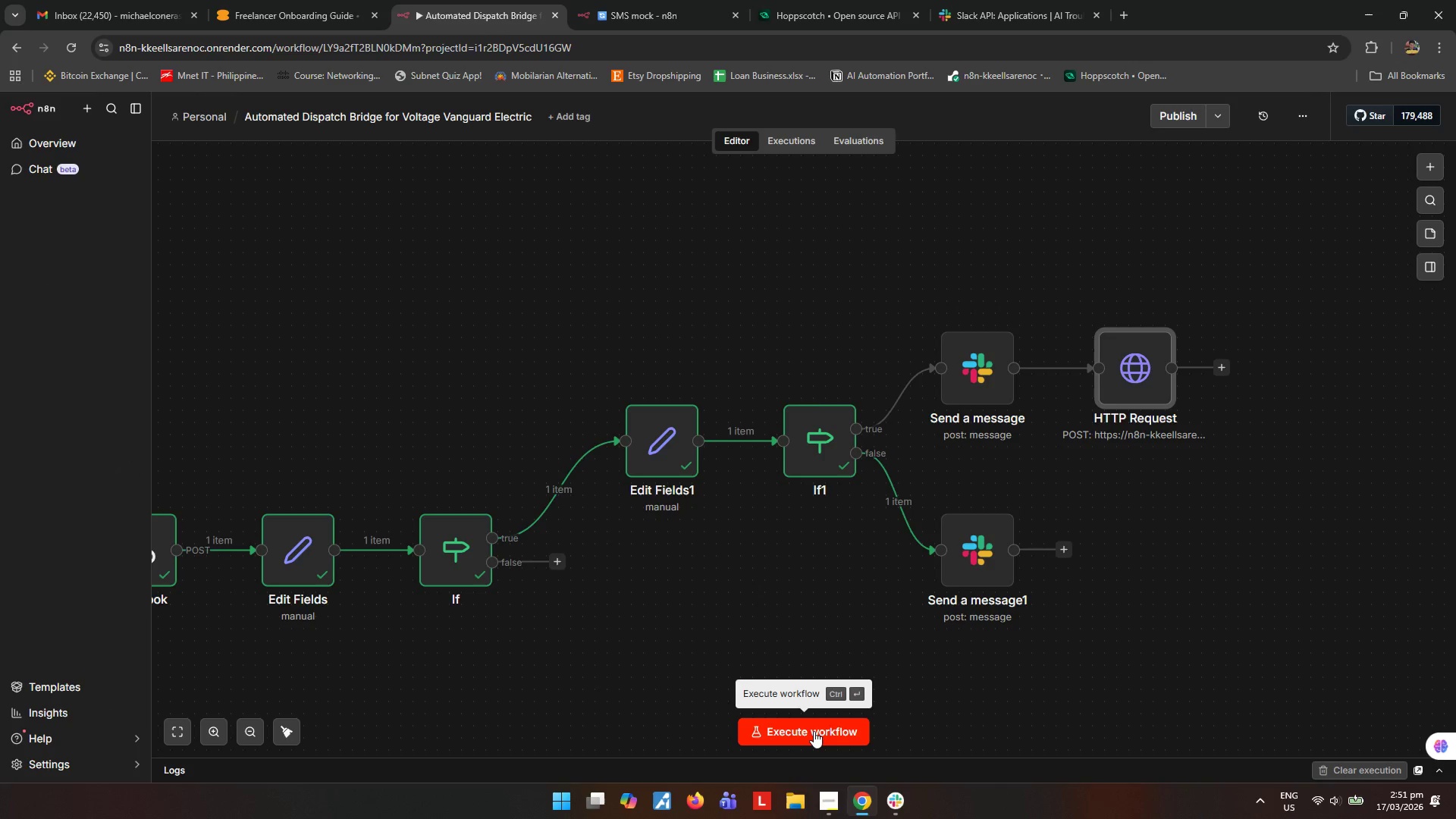 
left_click([814, 731])
 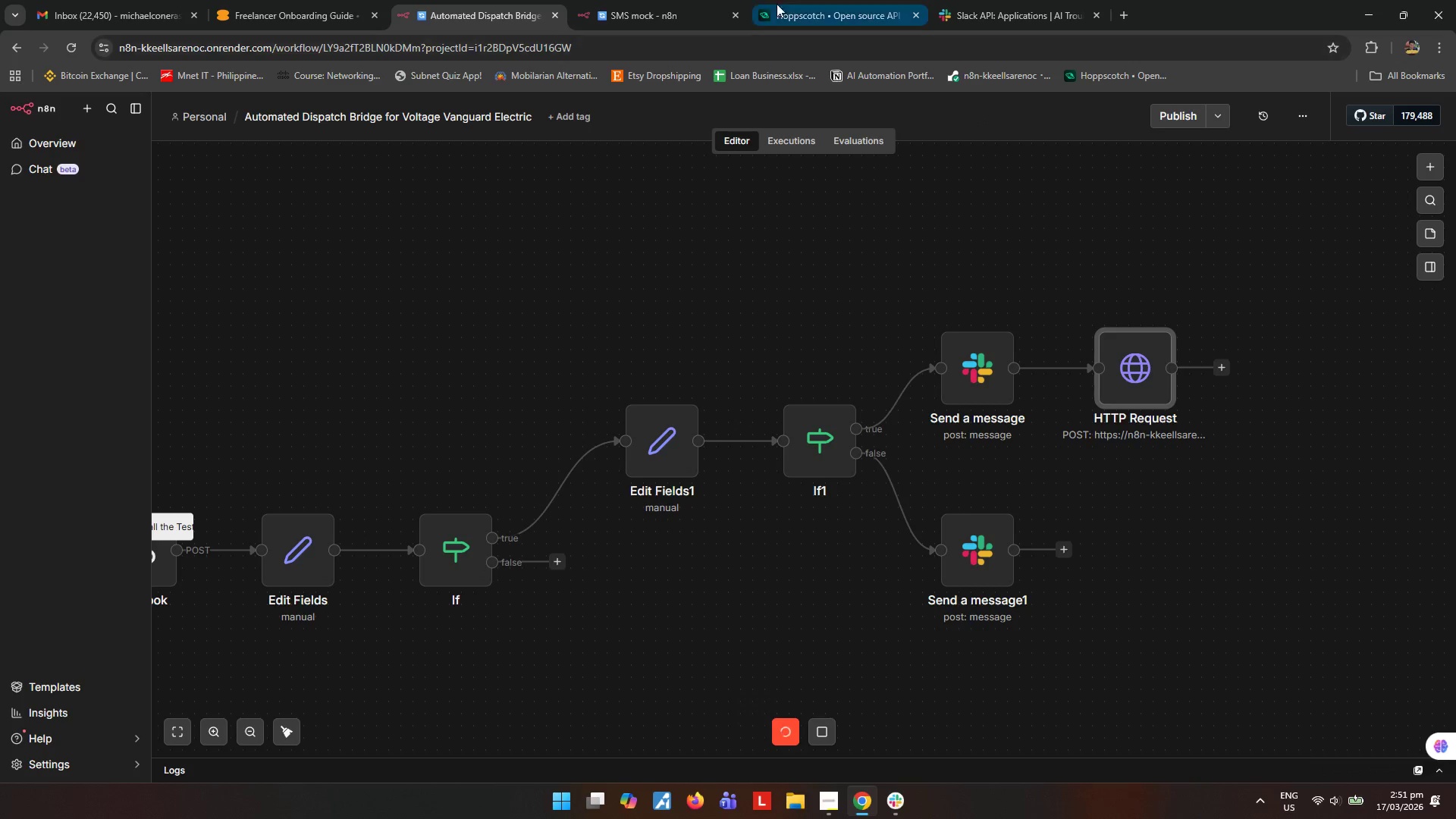 
left_click([789, 5])
 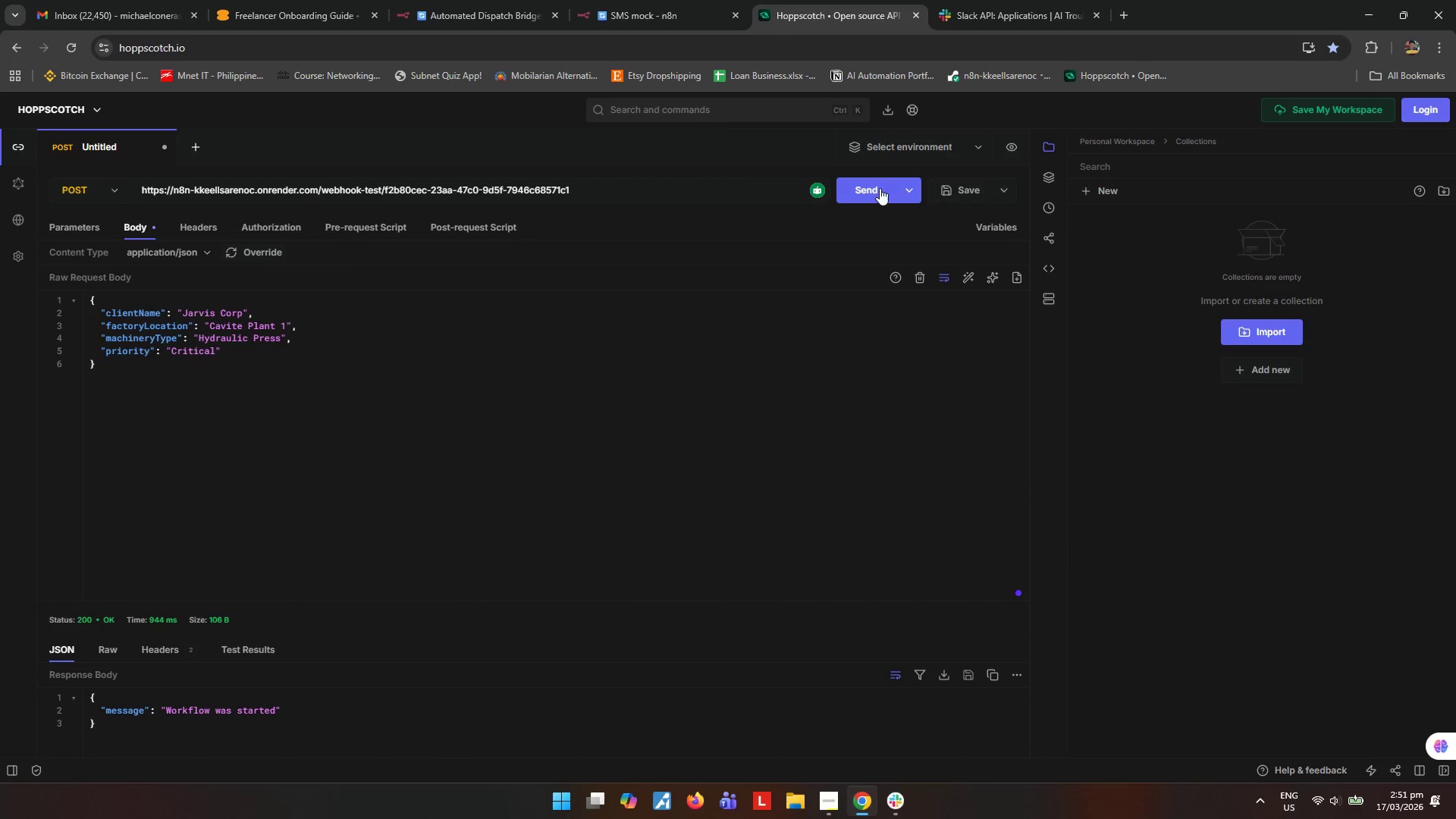 
left_click([880, 188])
 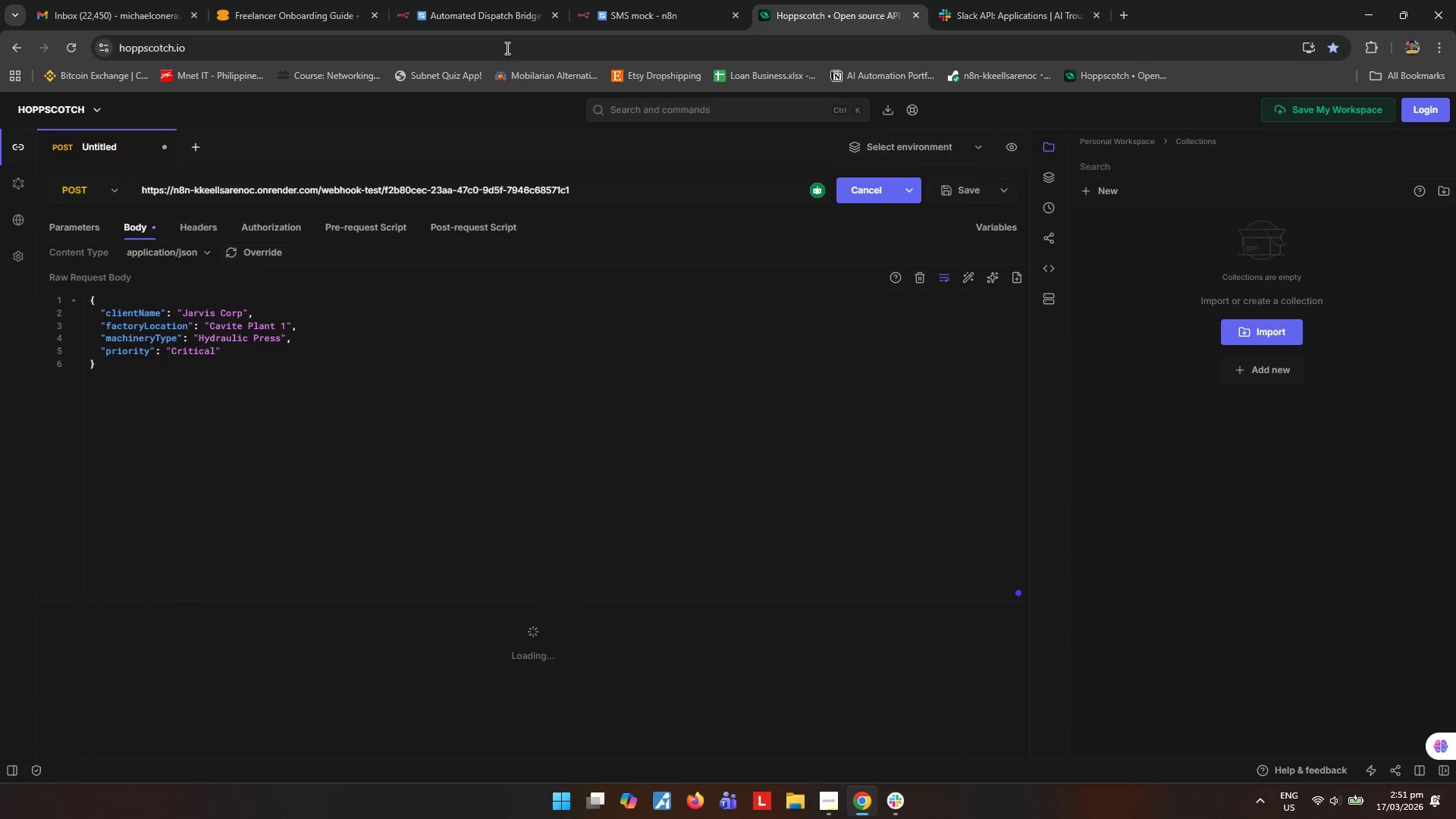 
left_click([485, 9])
 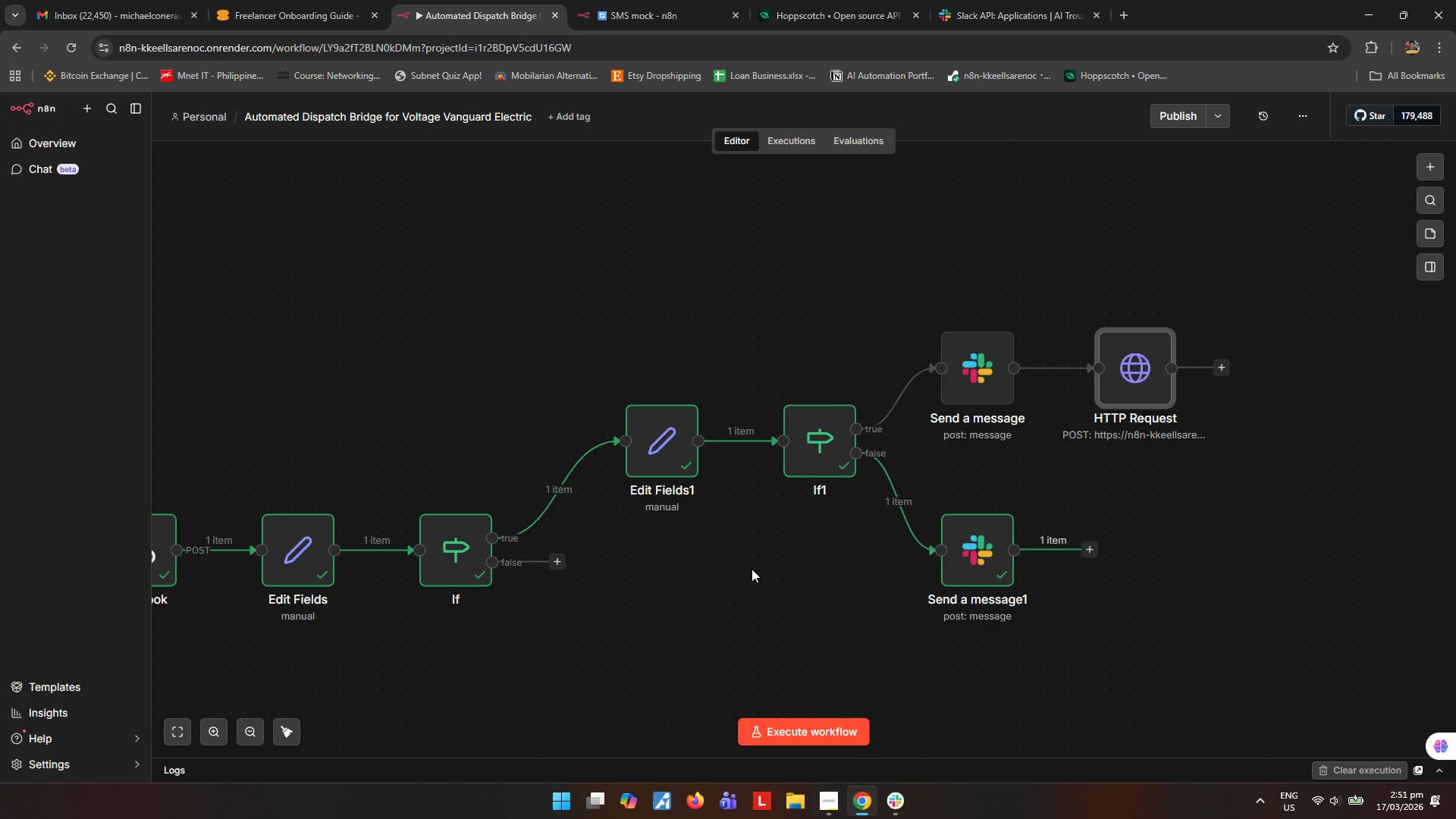 
wait(26.06)
 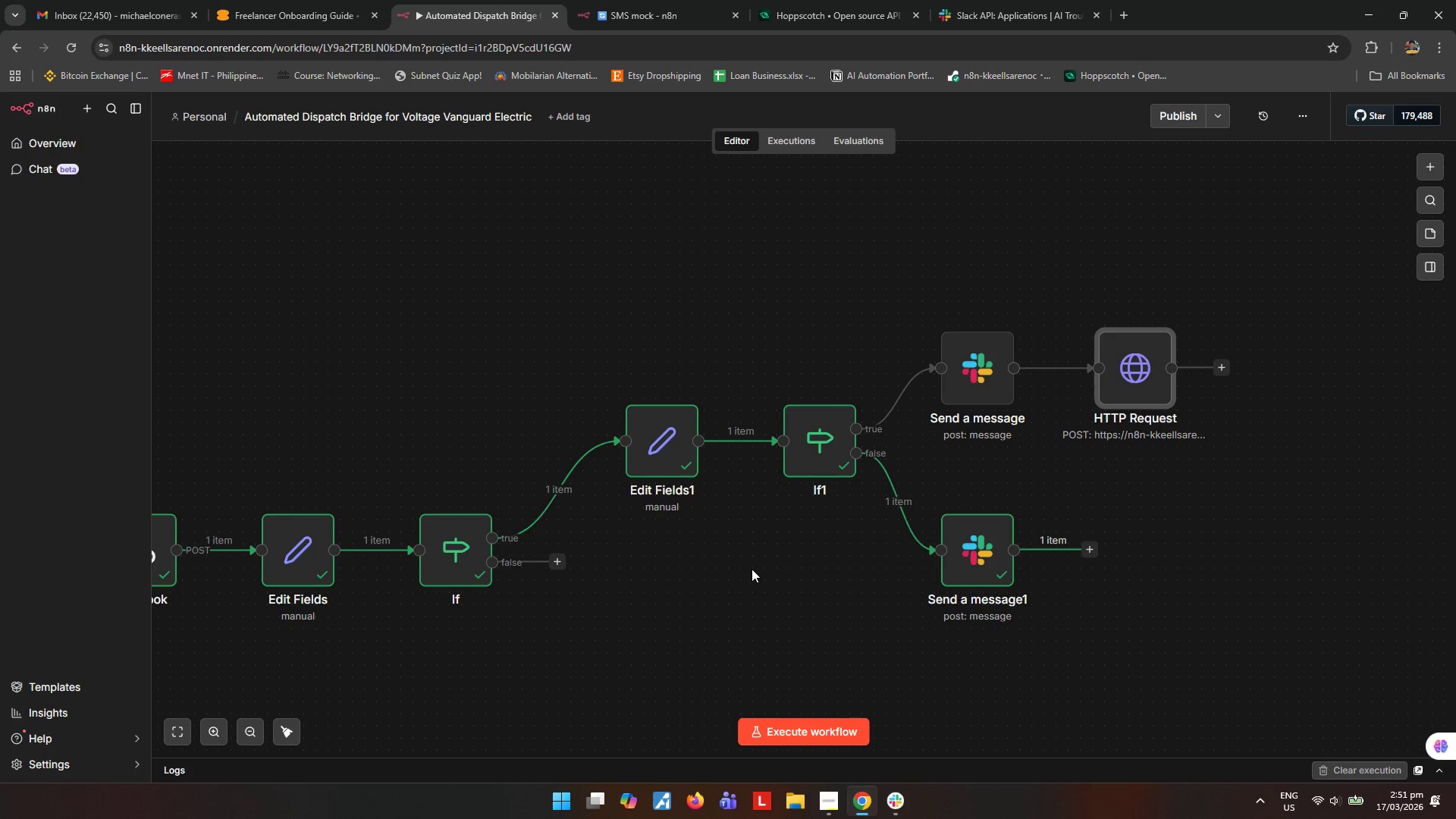 
double_click([1125, 363])
 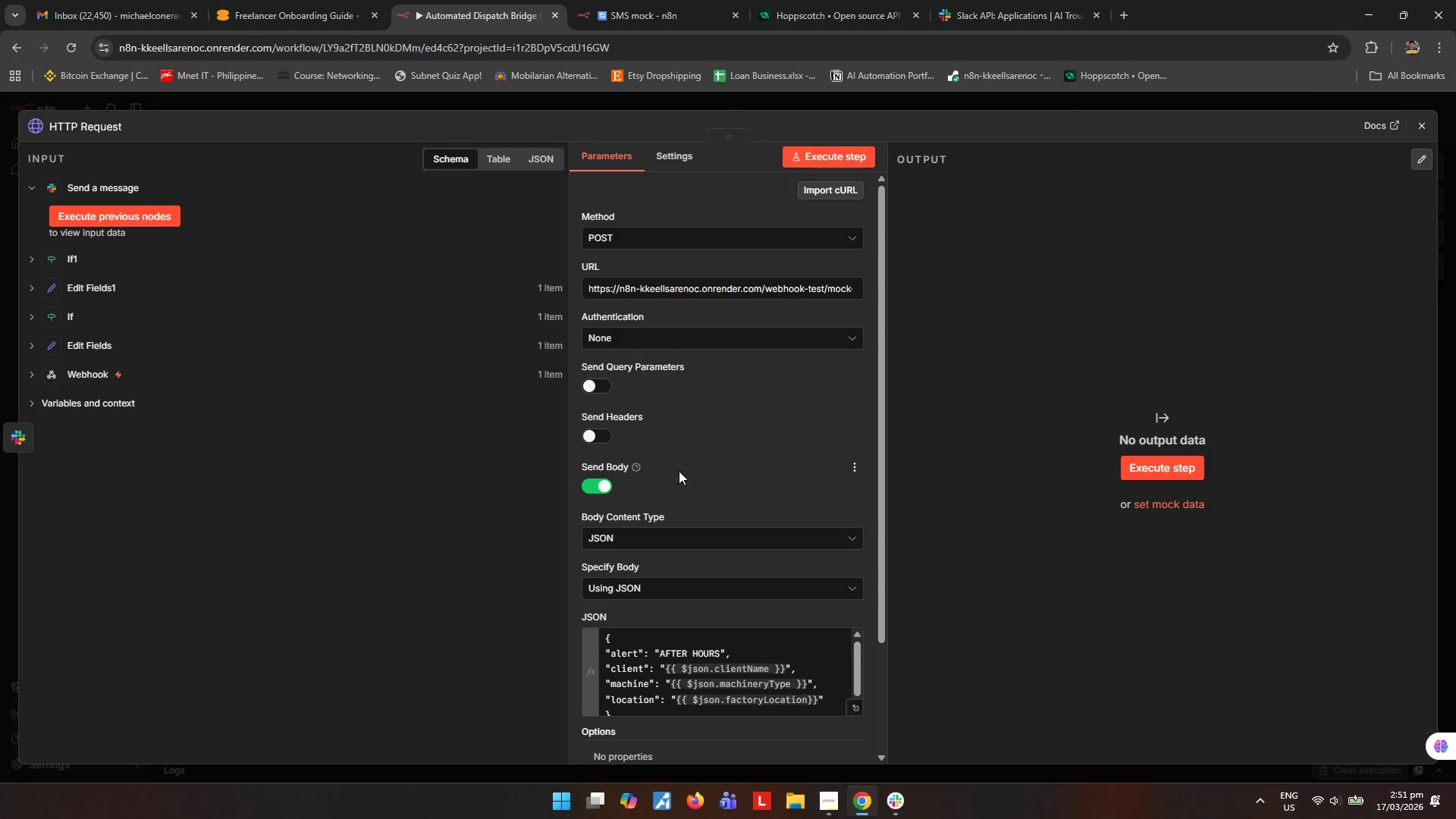 
scroll: coordinate [701, 491], scroll_direction: down, amount: 2.0
 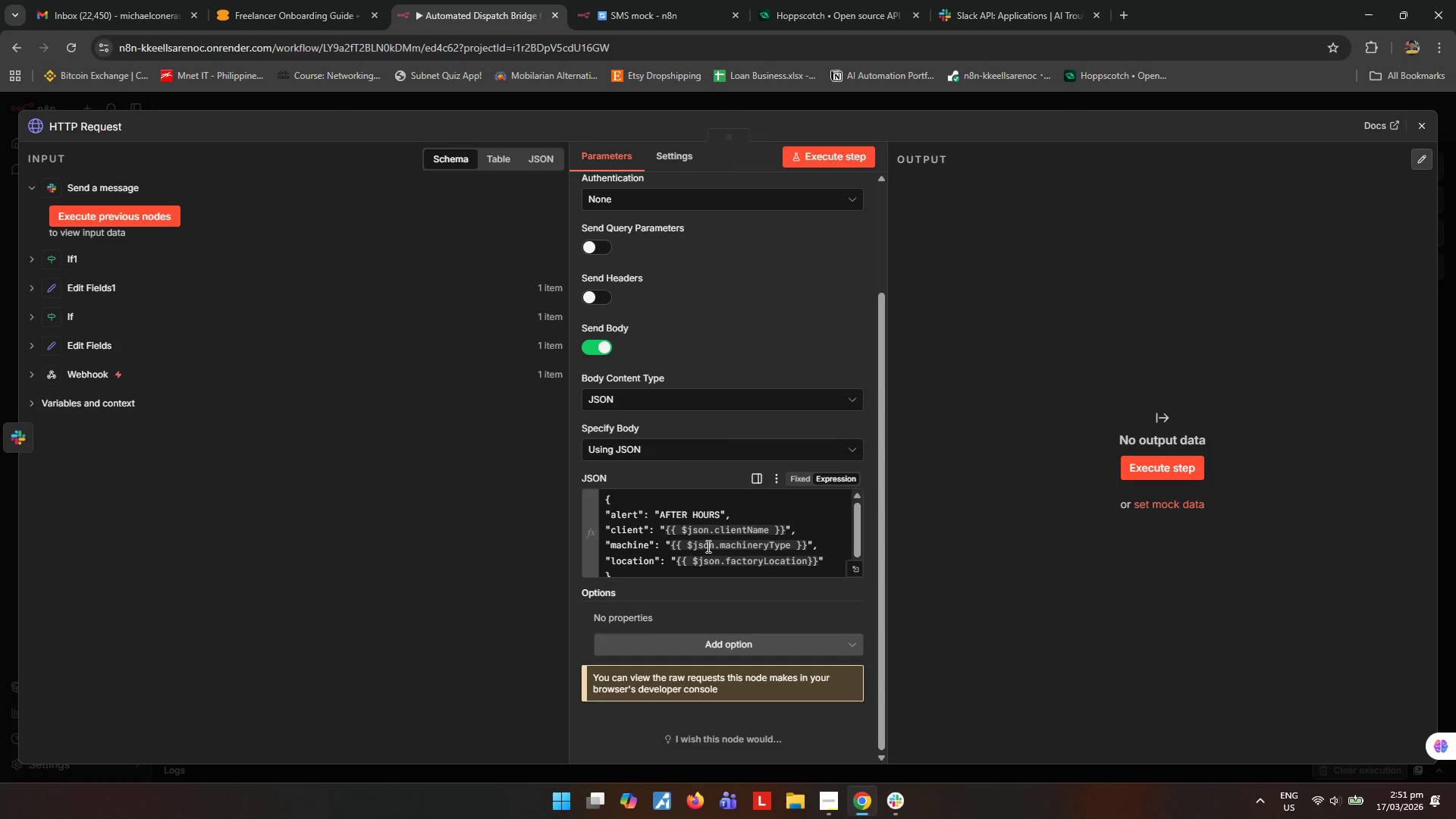 
scroll: coordinate [707, 546], scroll_direction: up, amount: 1.0
 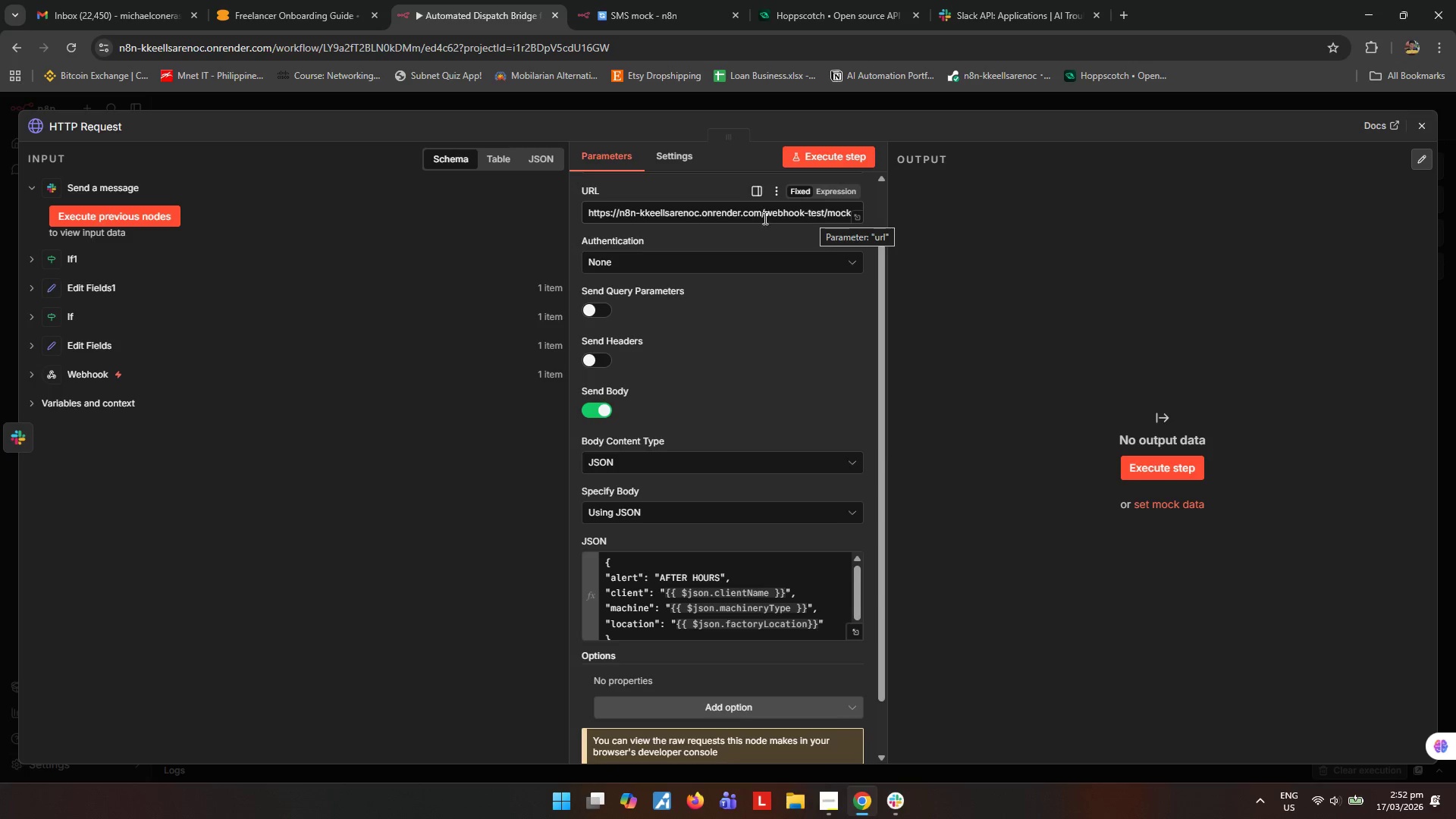 
left_click_drag(start_coordinate=[798, 213], to_coordinate=[886, 213])
 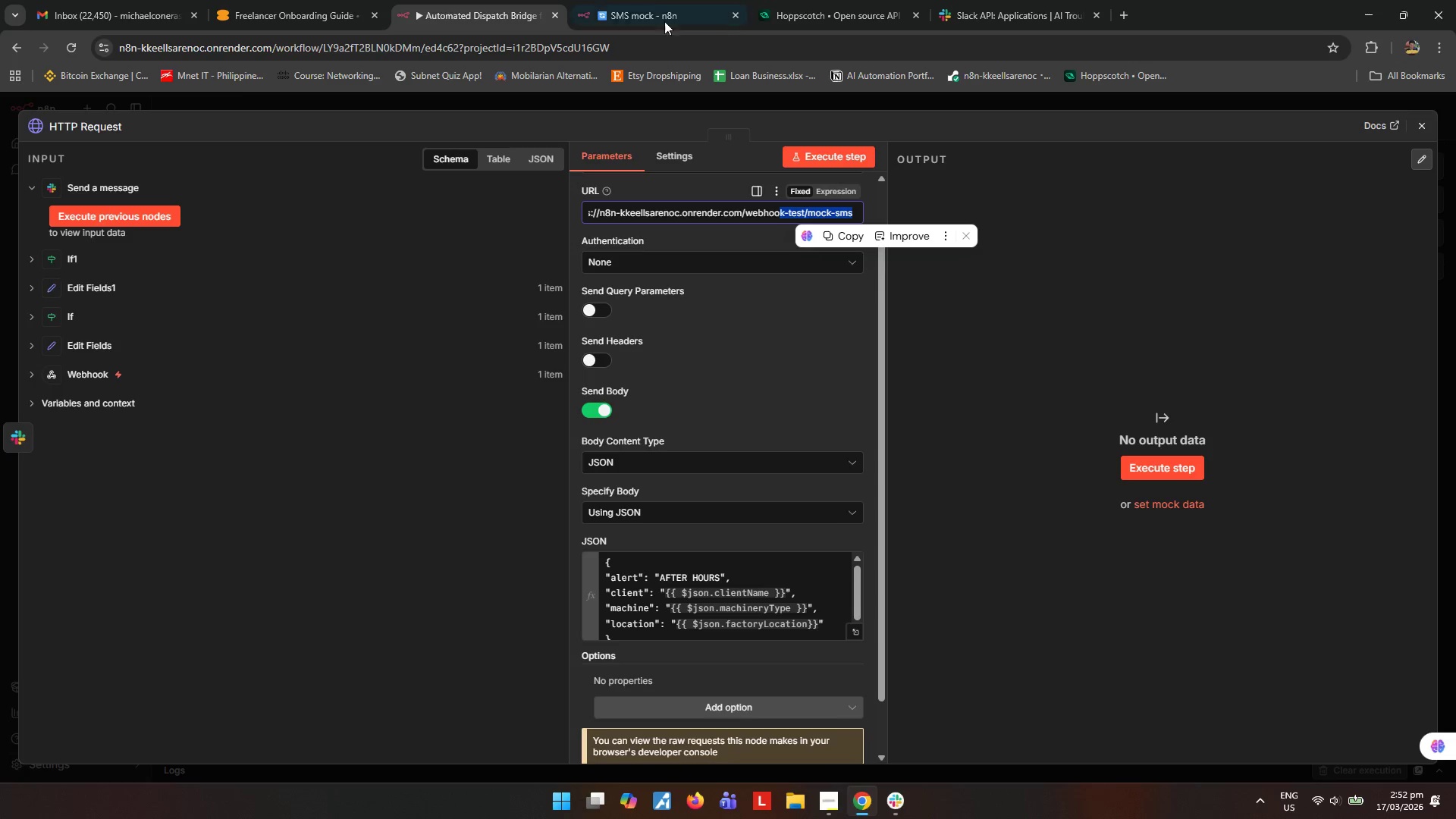 
left_click([665, 8])
 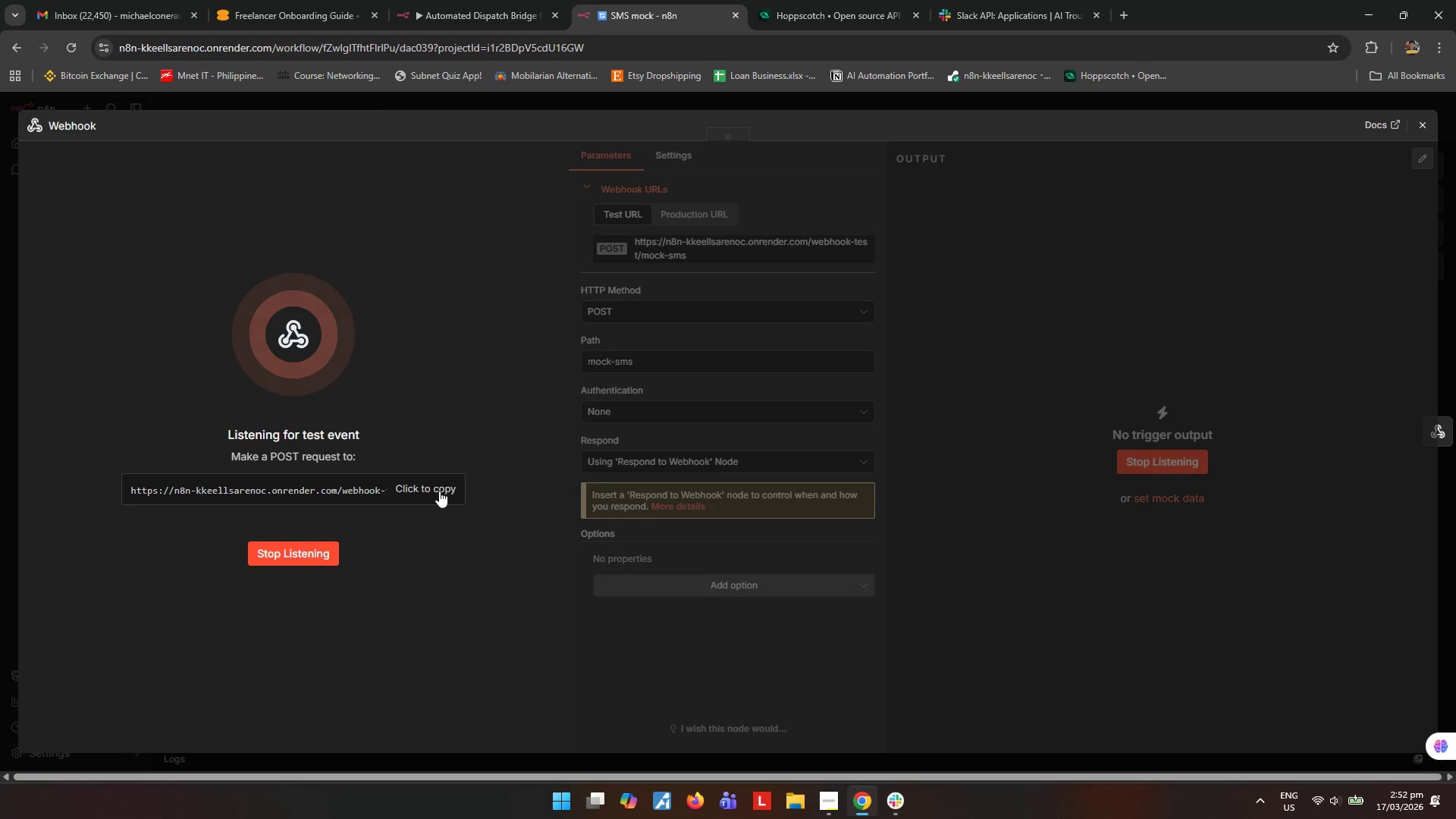 
wait(17.5)
 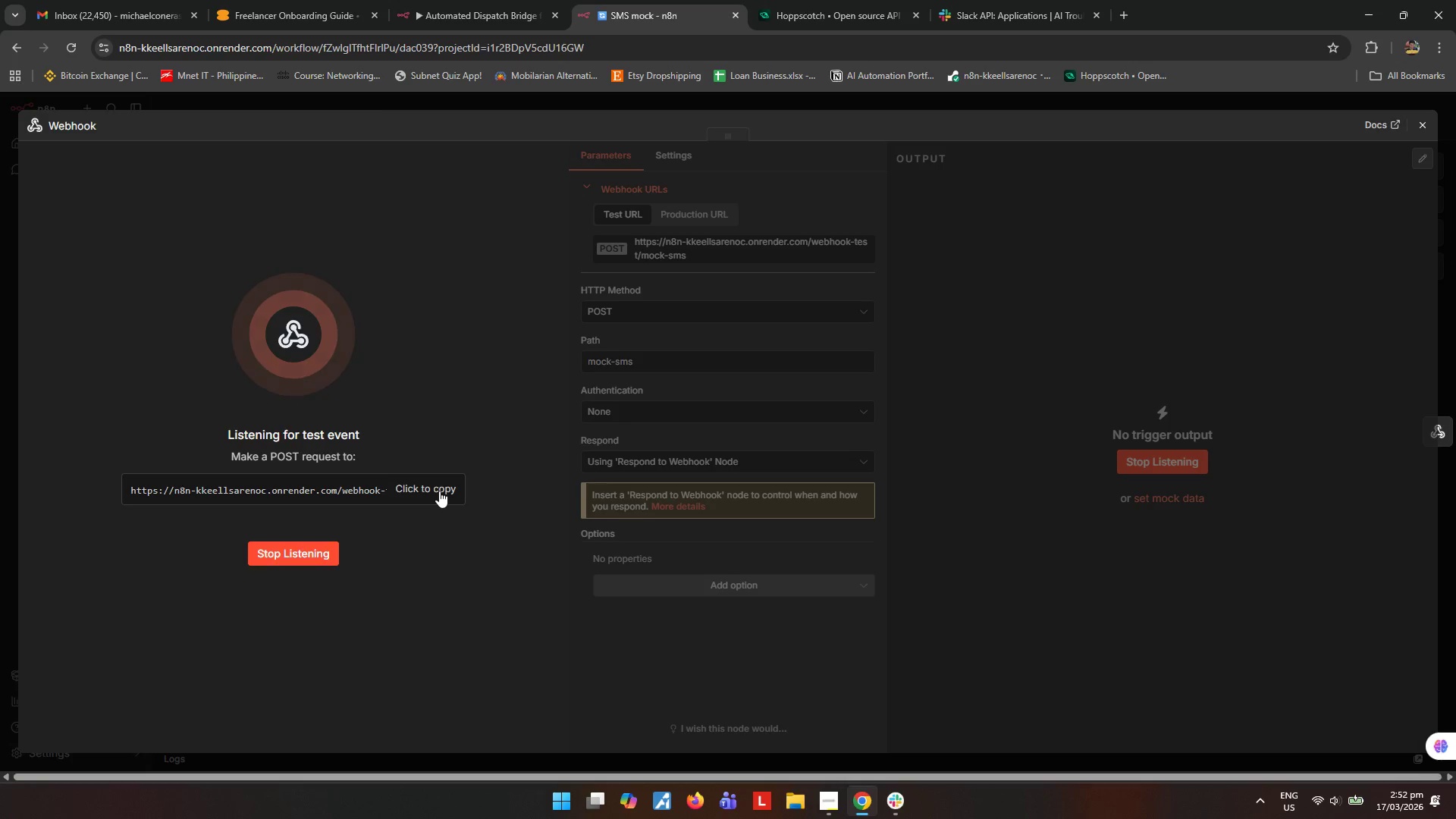 
left_click([438, 494])
 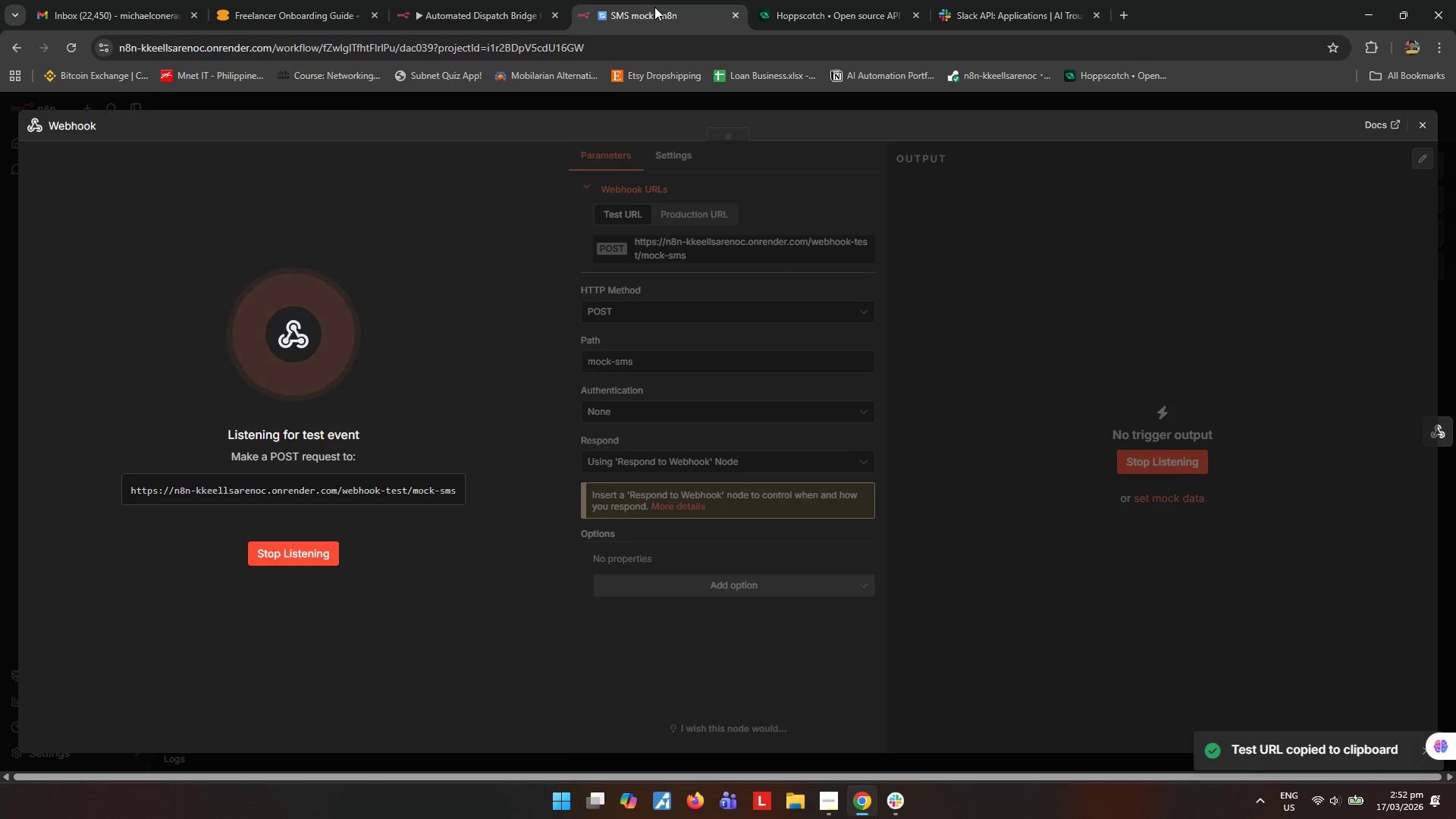 
left_click([469, 0])
 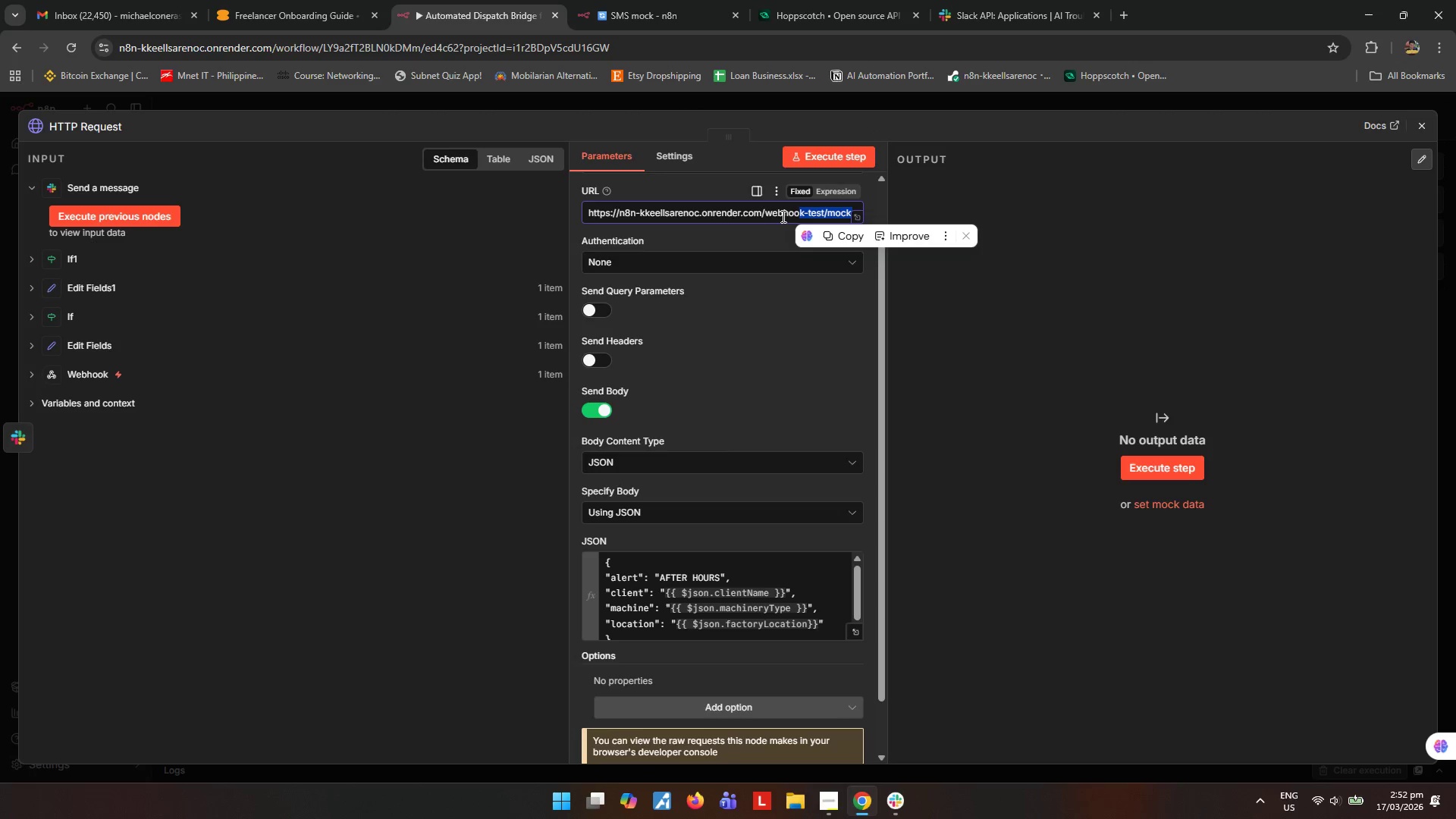 
double_click([782, 215])
 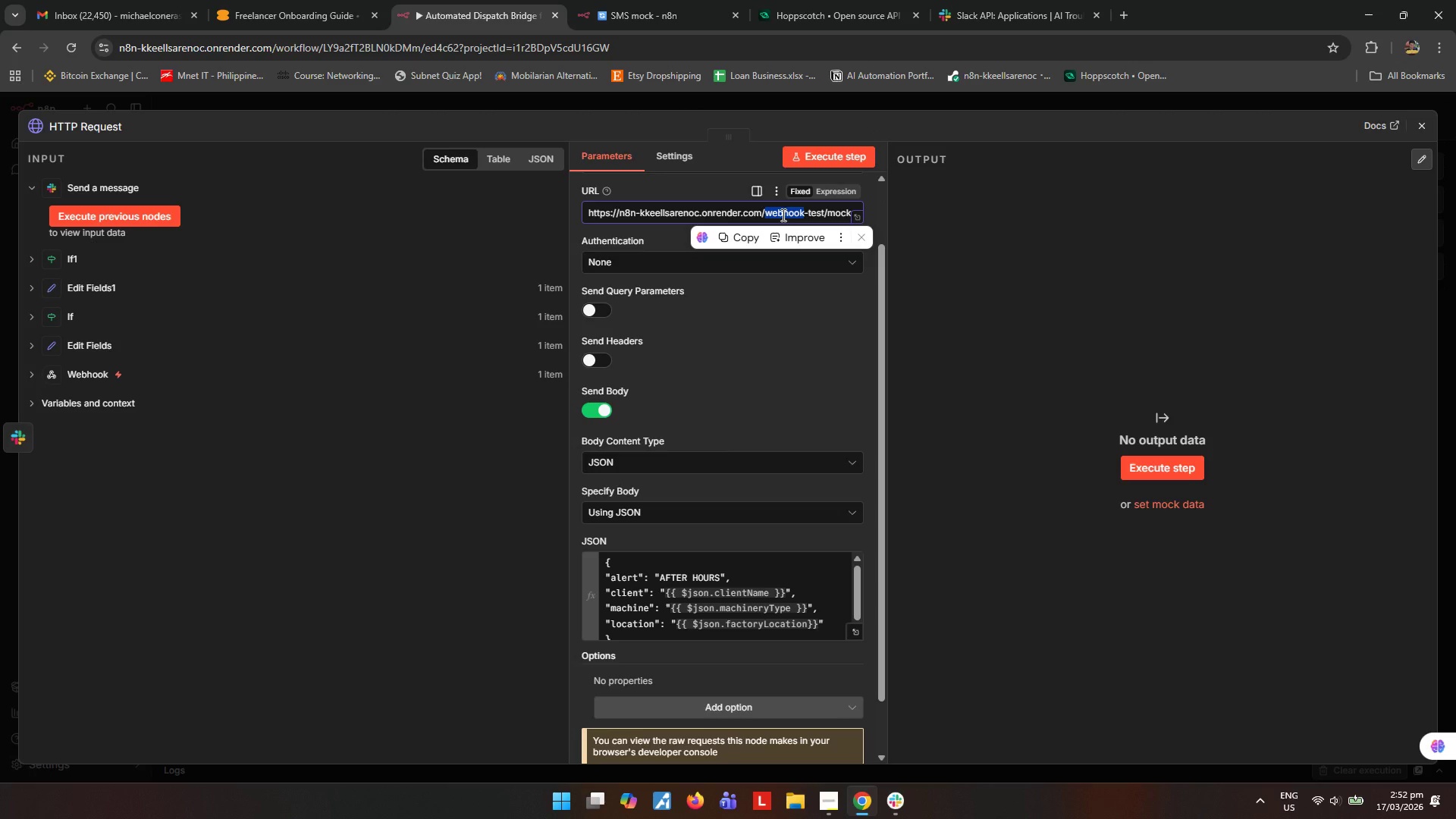 
key(Control+A)
 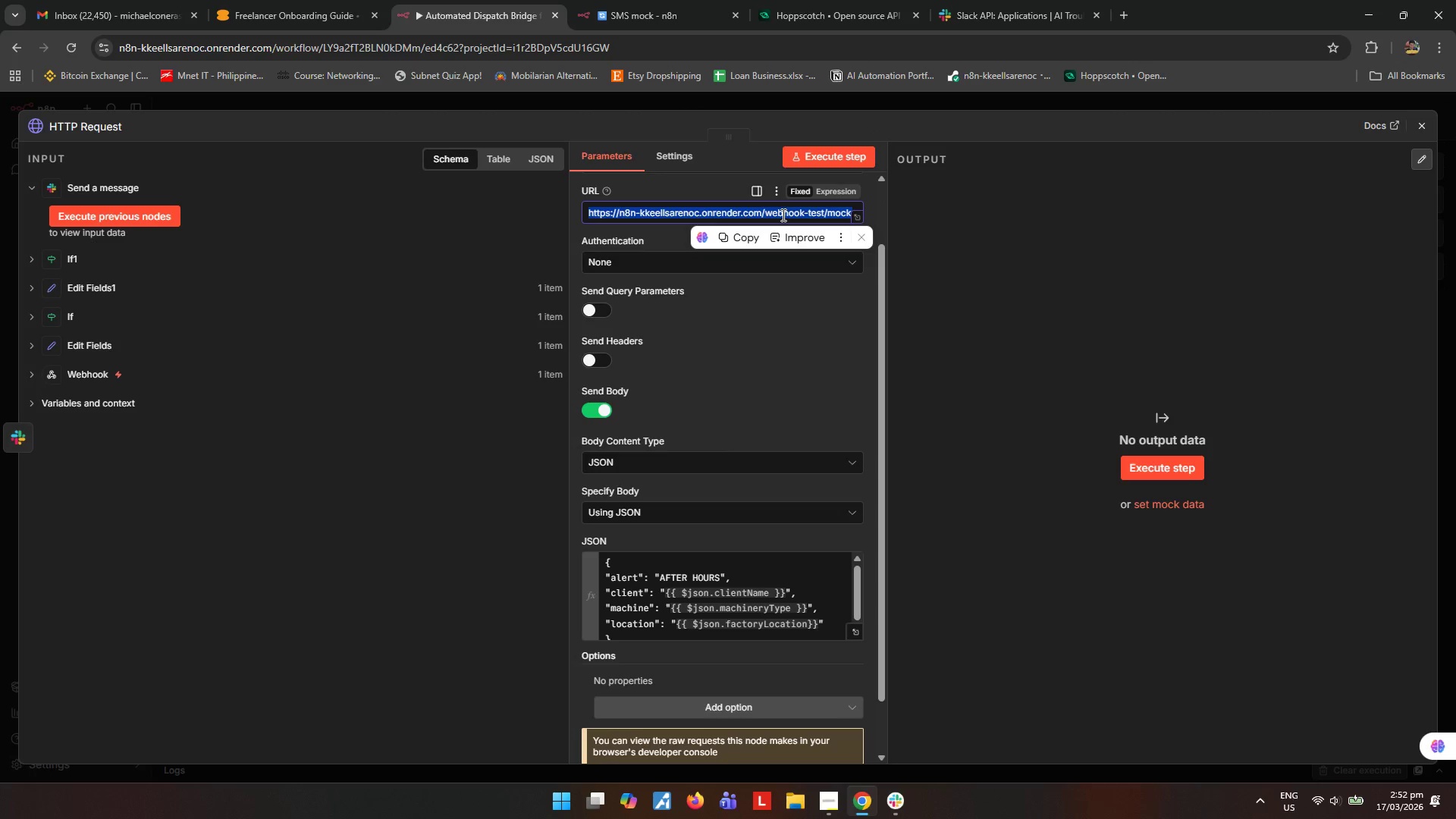 
key(Control+V)
 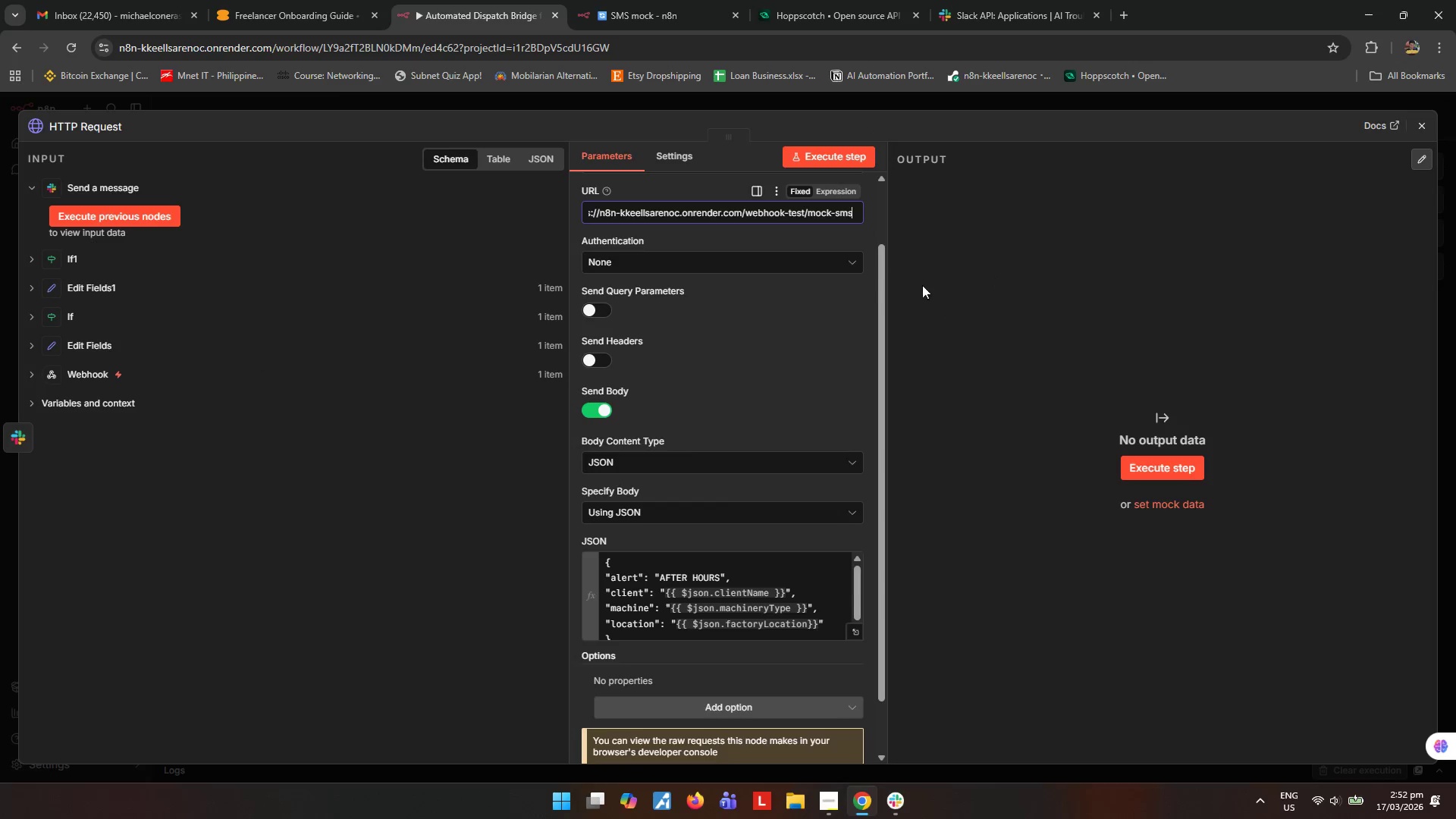 
left_click([920, 324])
 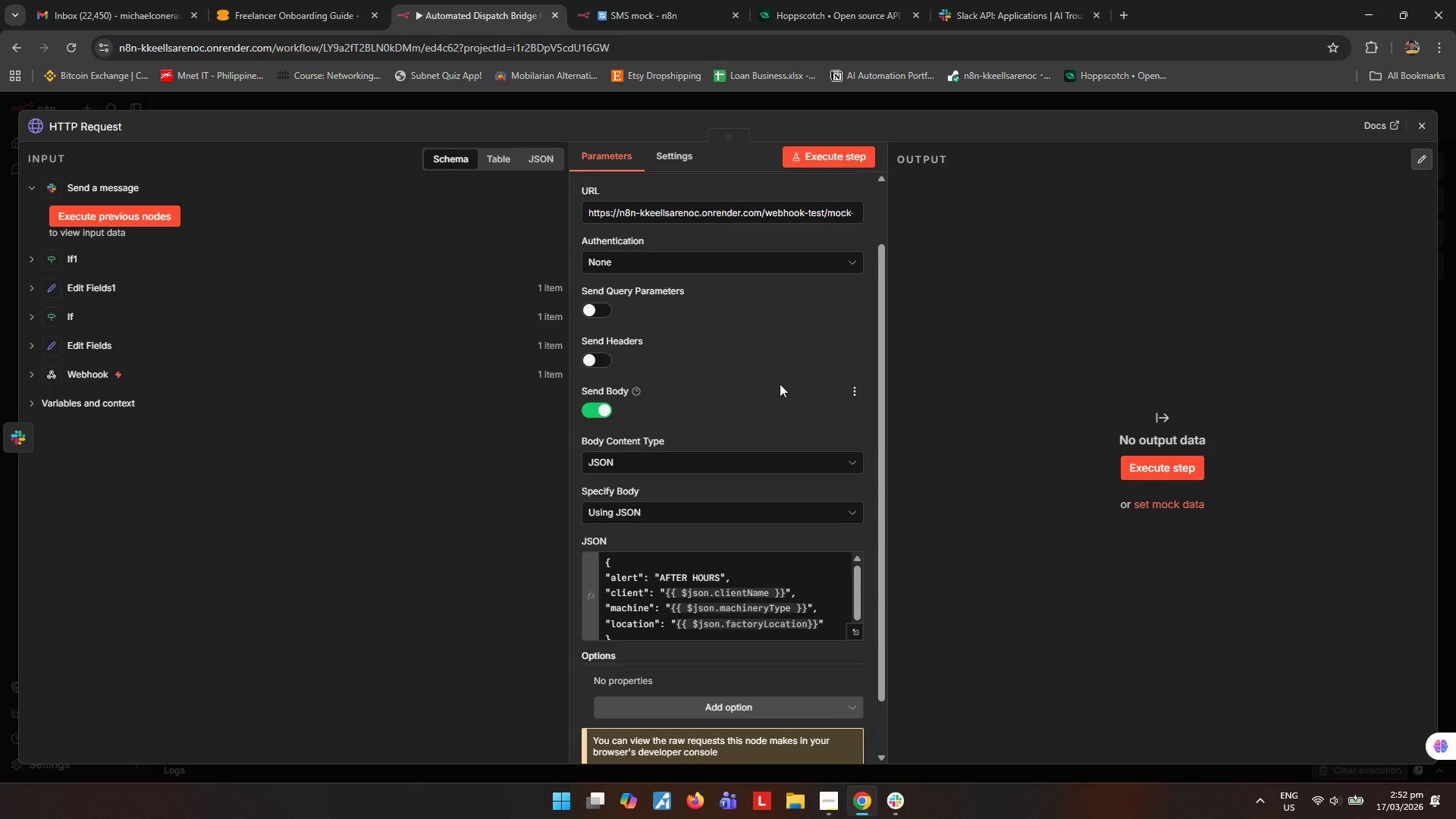 
wait(5.81)
 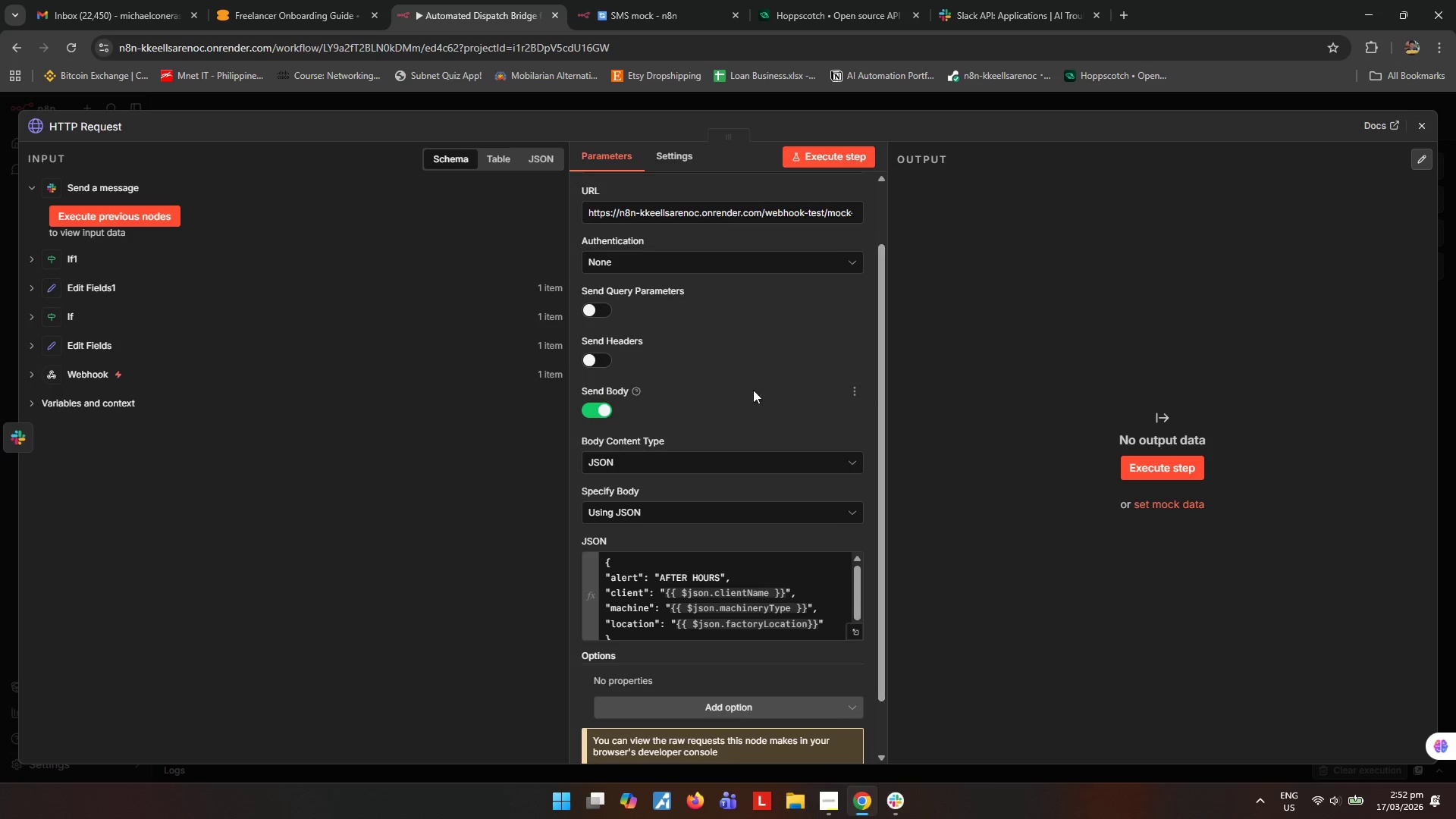 
left_click([1138, 458])
 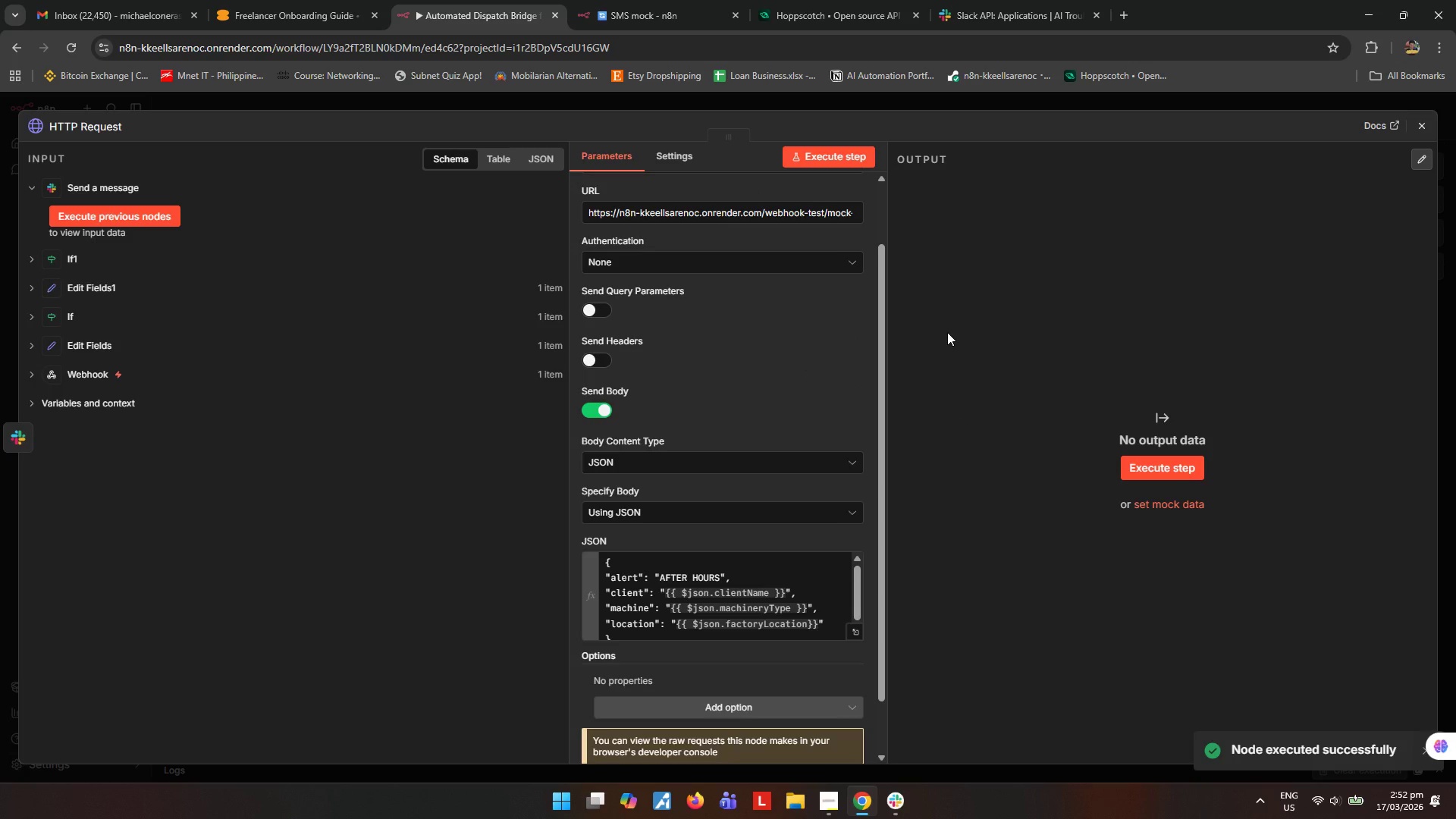 
wait(7.56)
 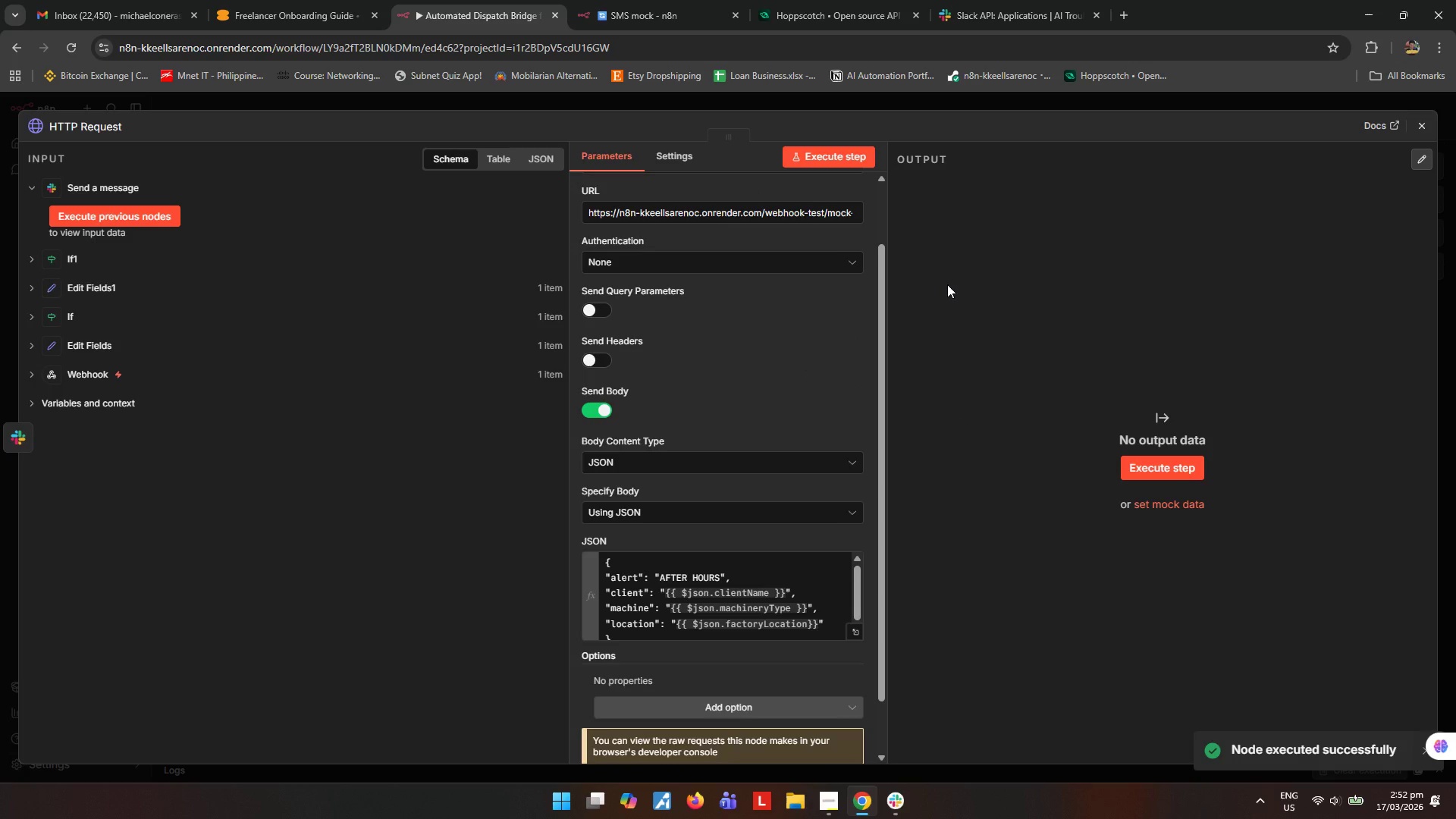 
left_click([623, 1])
 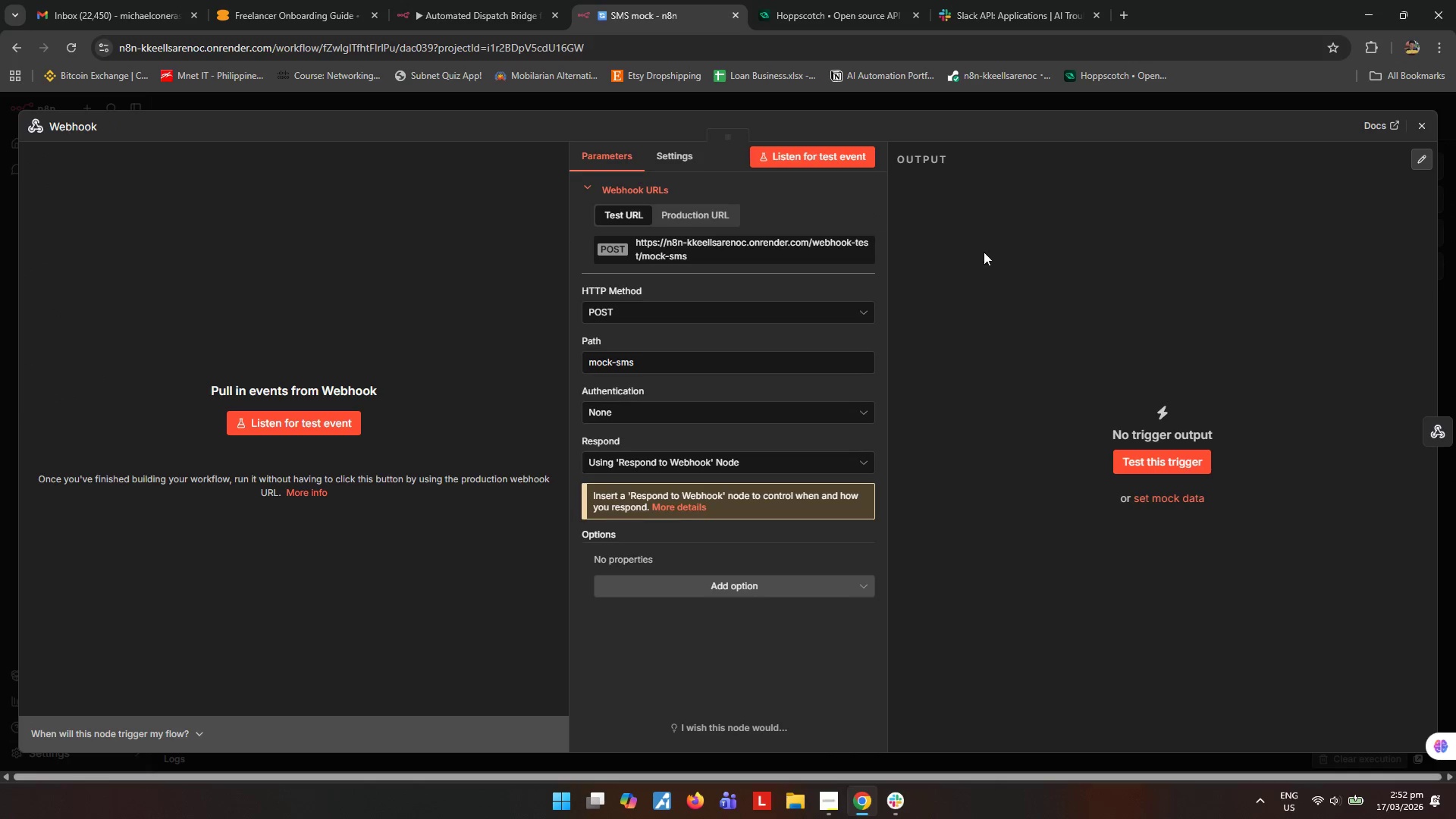 
scroll: coordinate [1099, 366], scroll_direction: down, amount: 1.0
 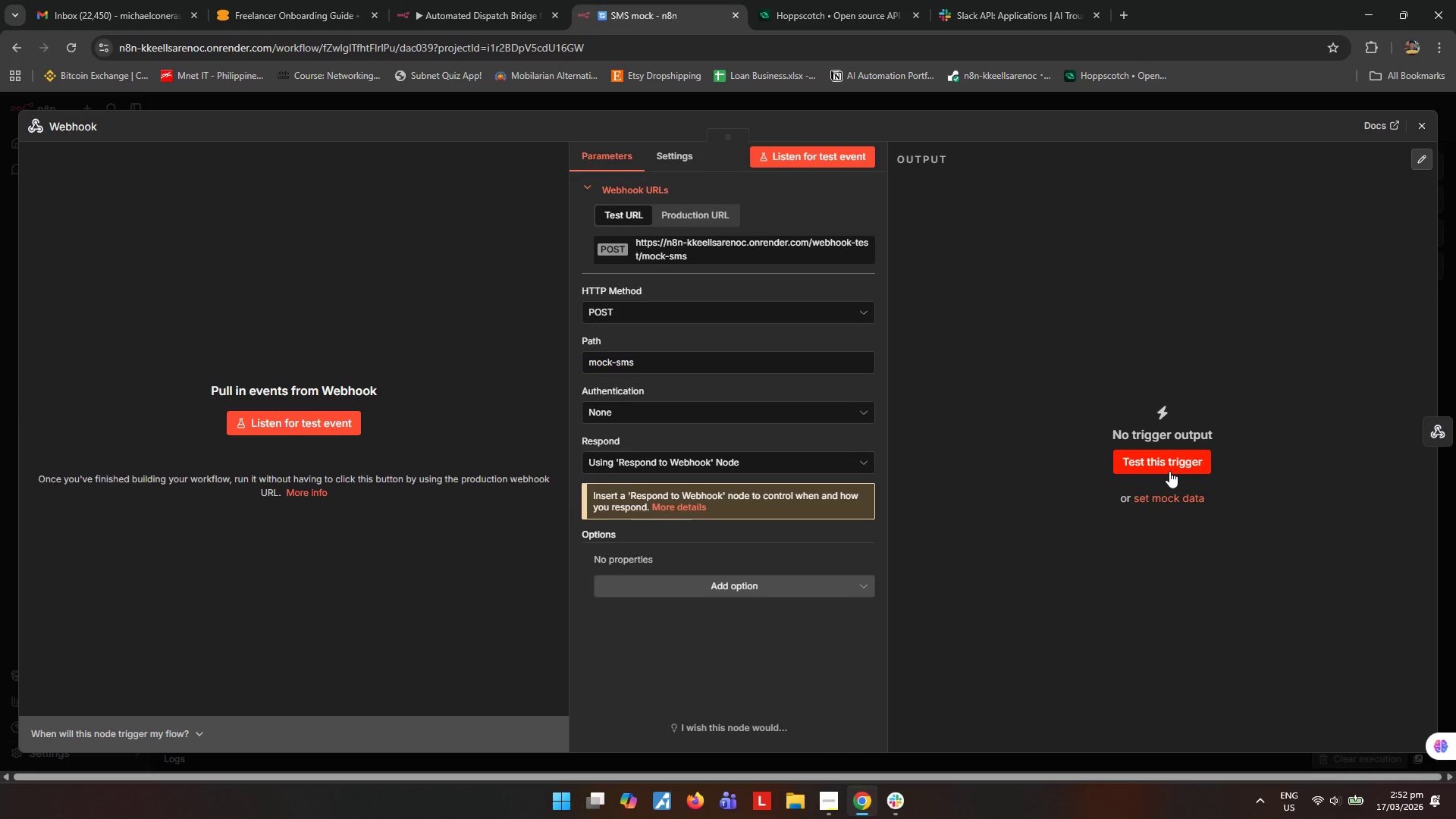 
left_click([1169, 471])
 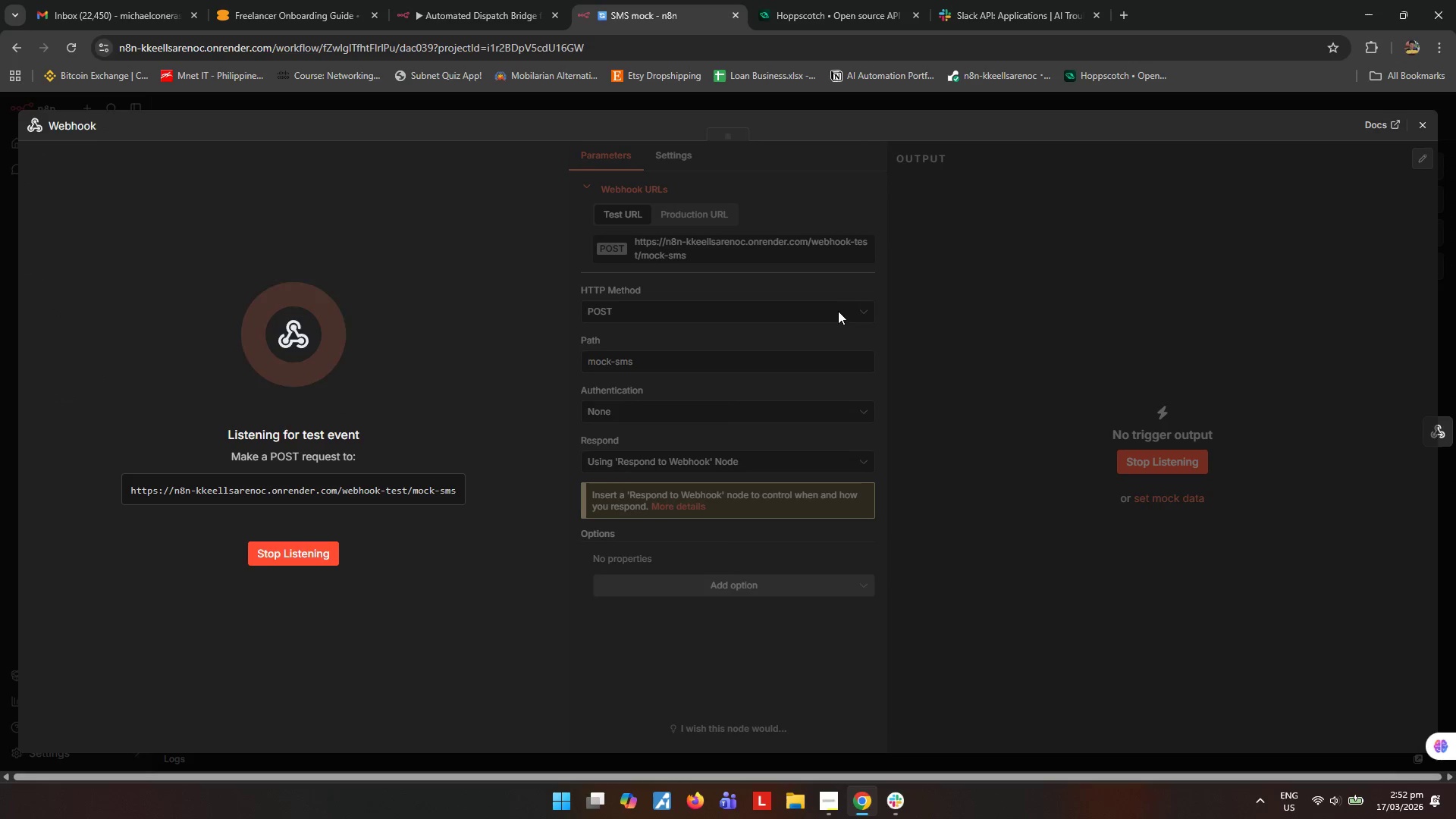 
left_click([509, 23])
 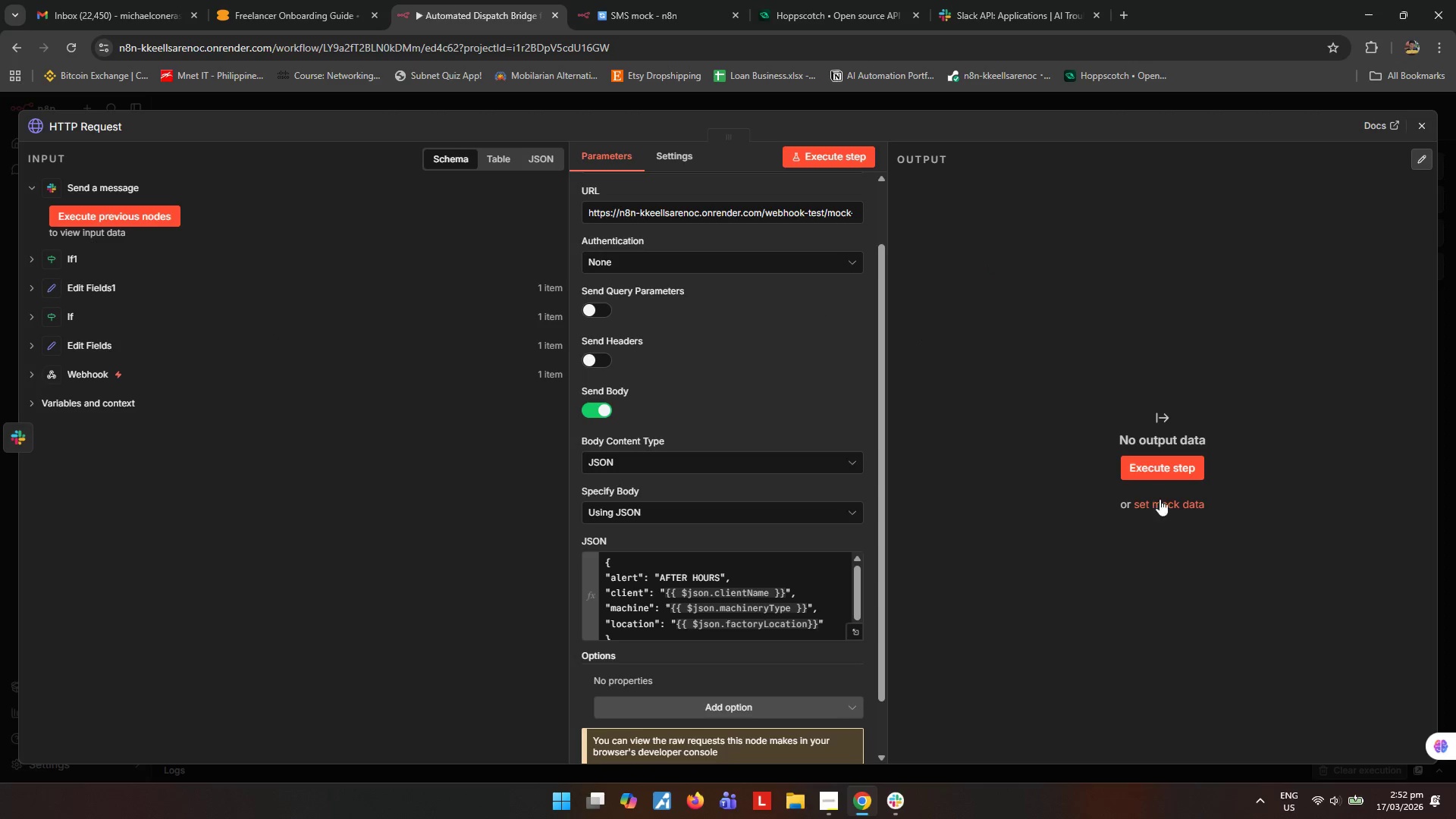 
left_click([1150, 470])
 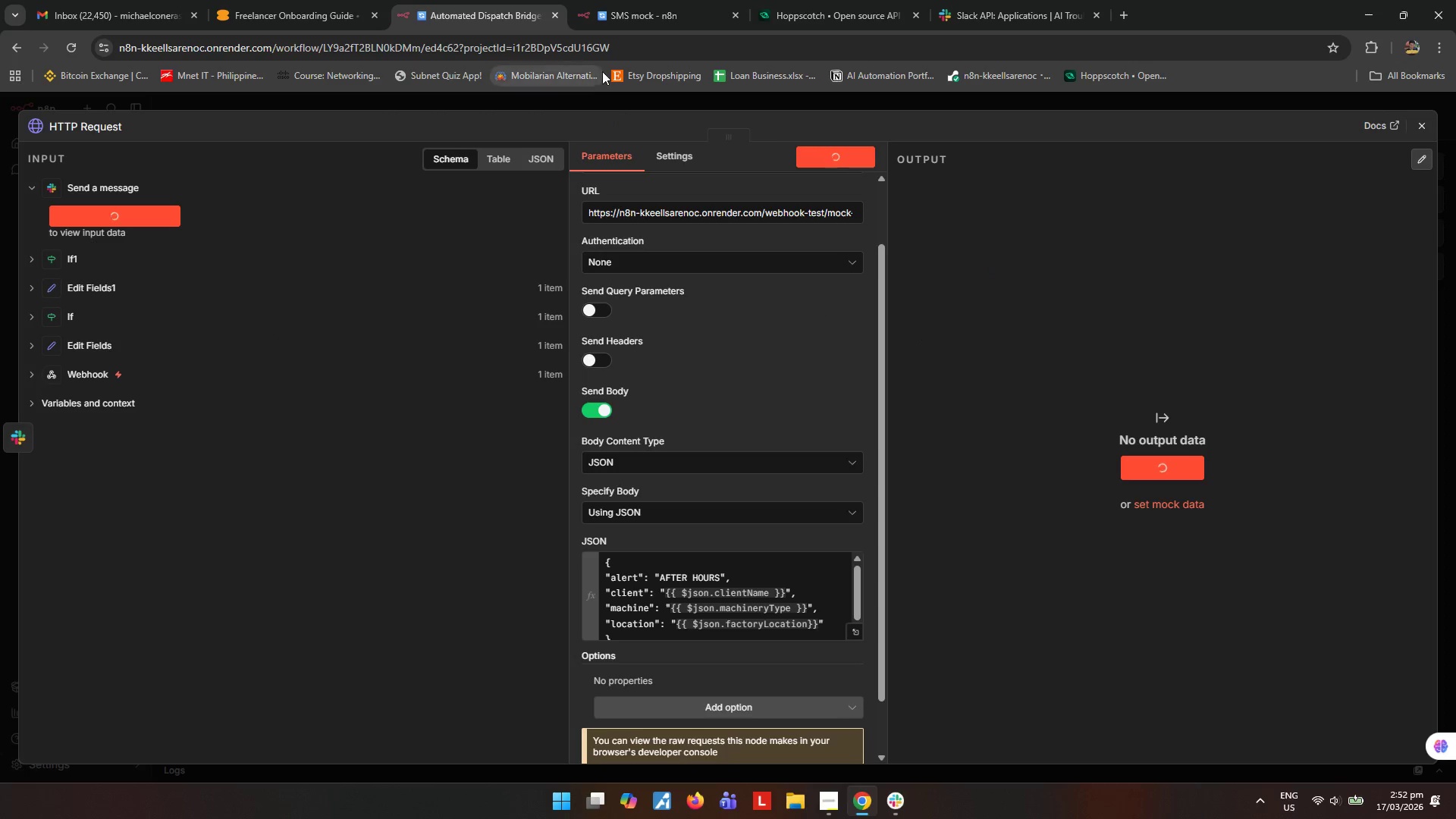 
left_click([632, 13])
 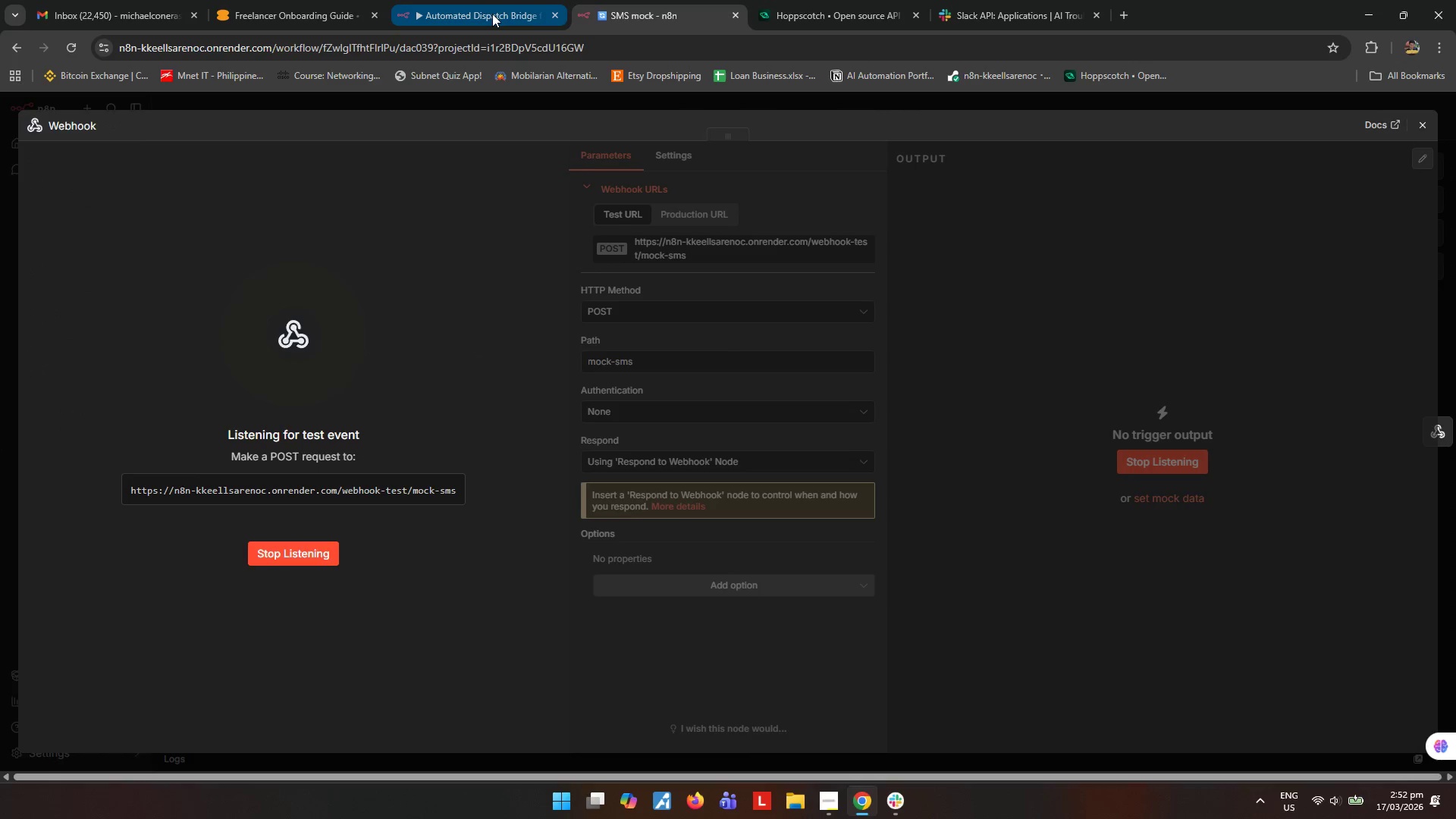 
wait(6.91)
 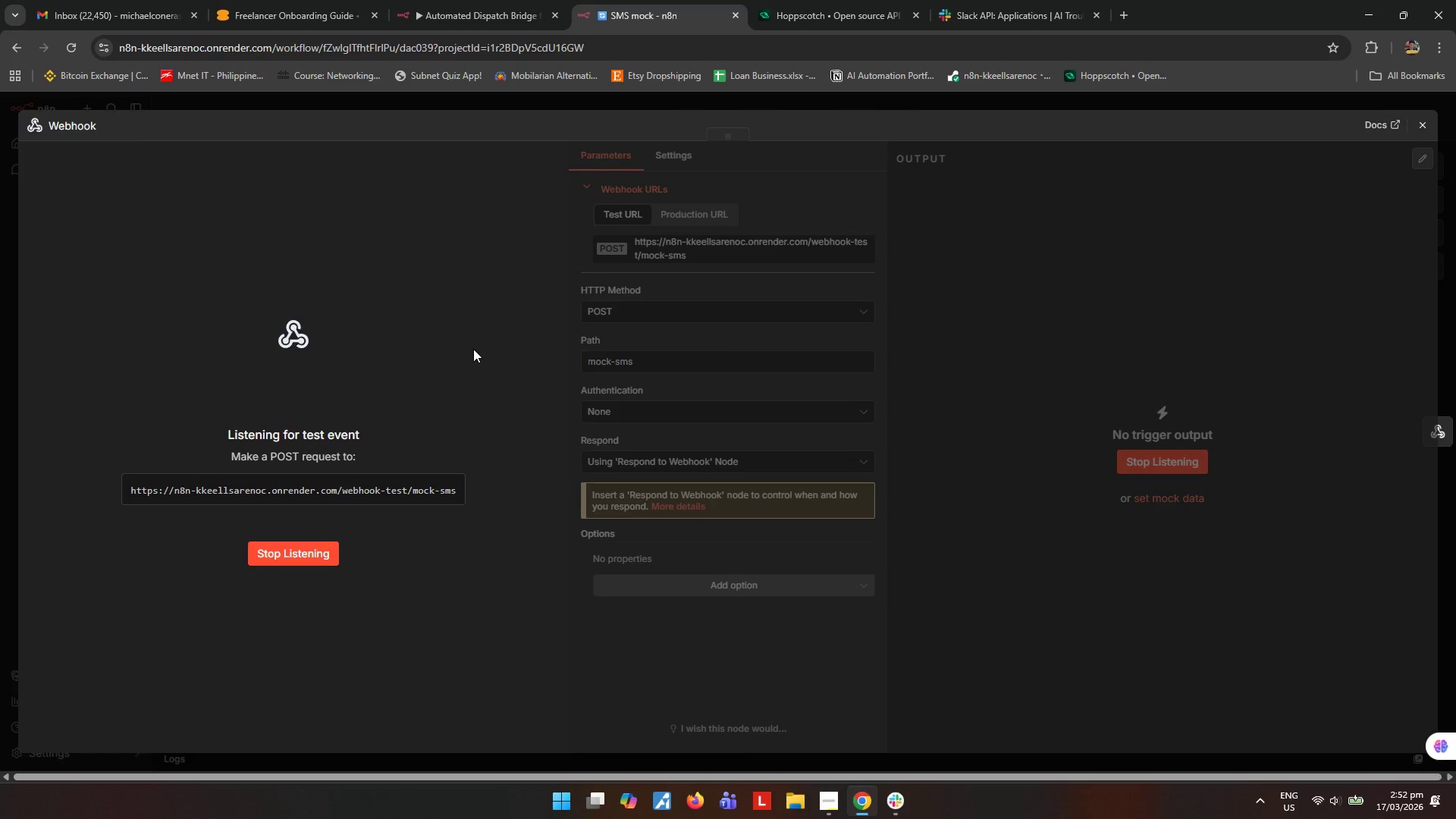 
left_click([492, 14])
 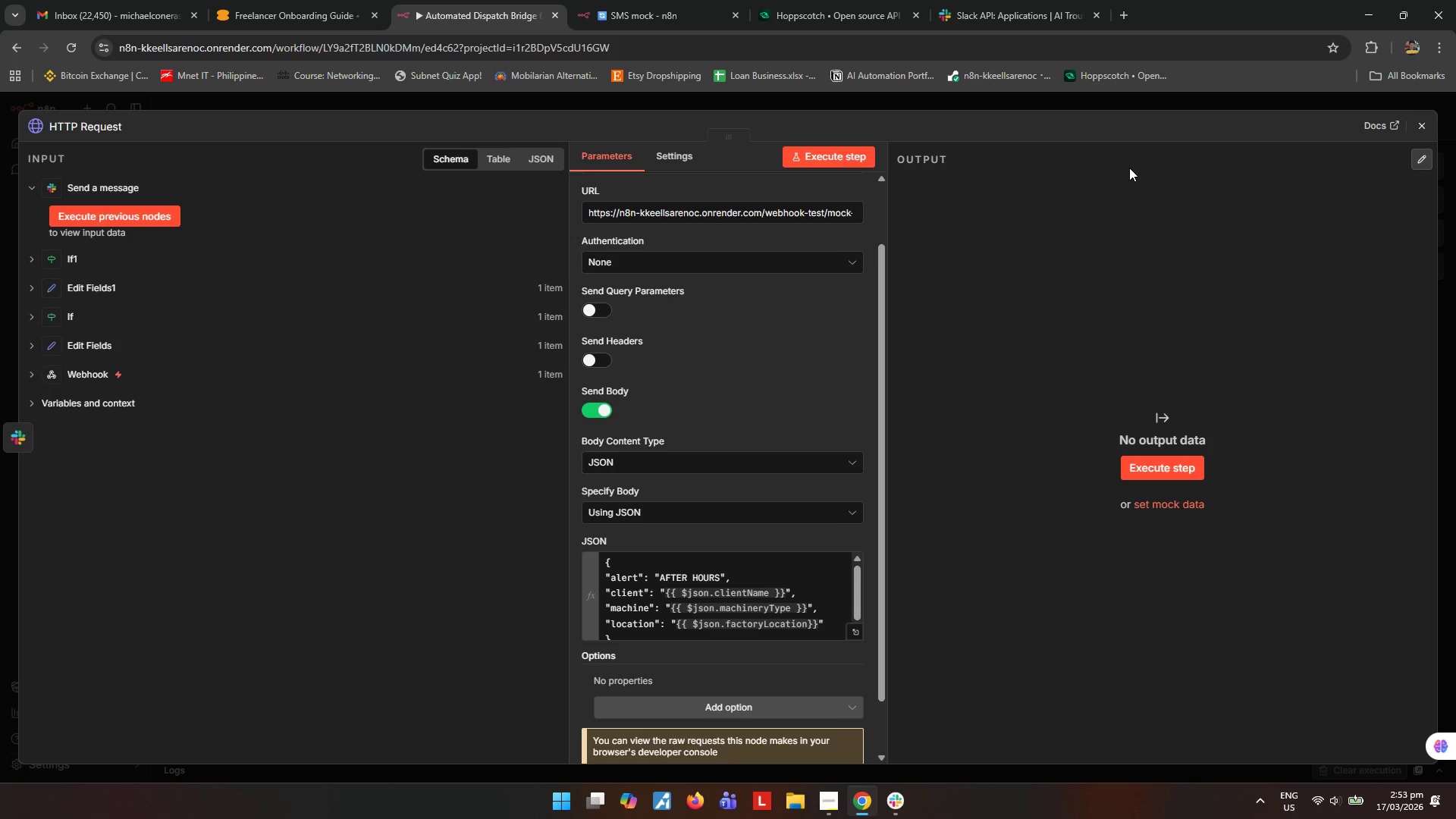 
wait(16.25)
 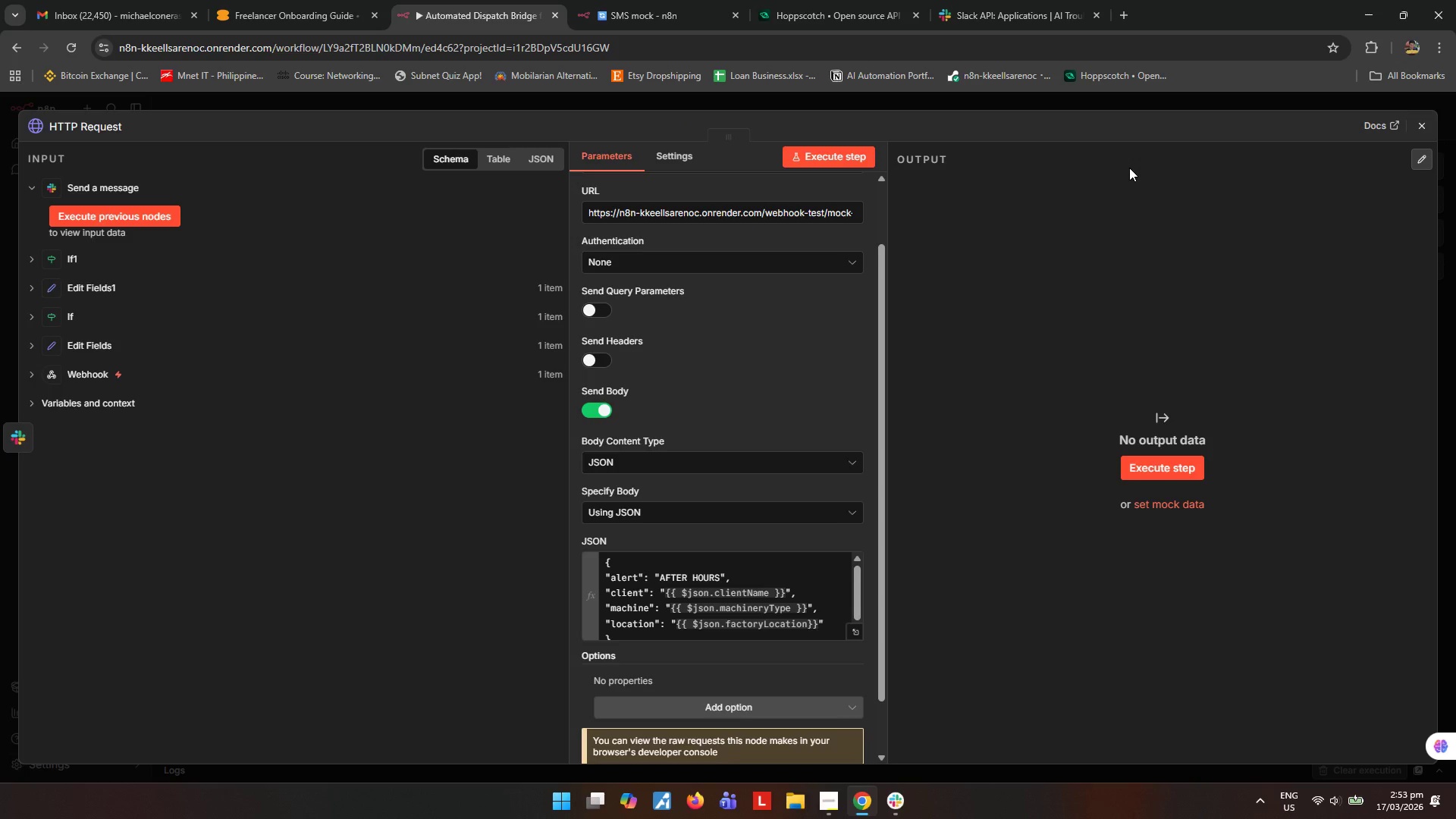 
left_click([1422, 127])
 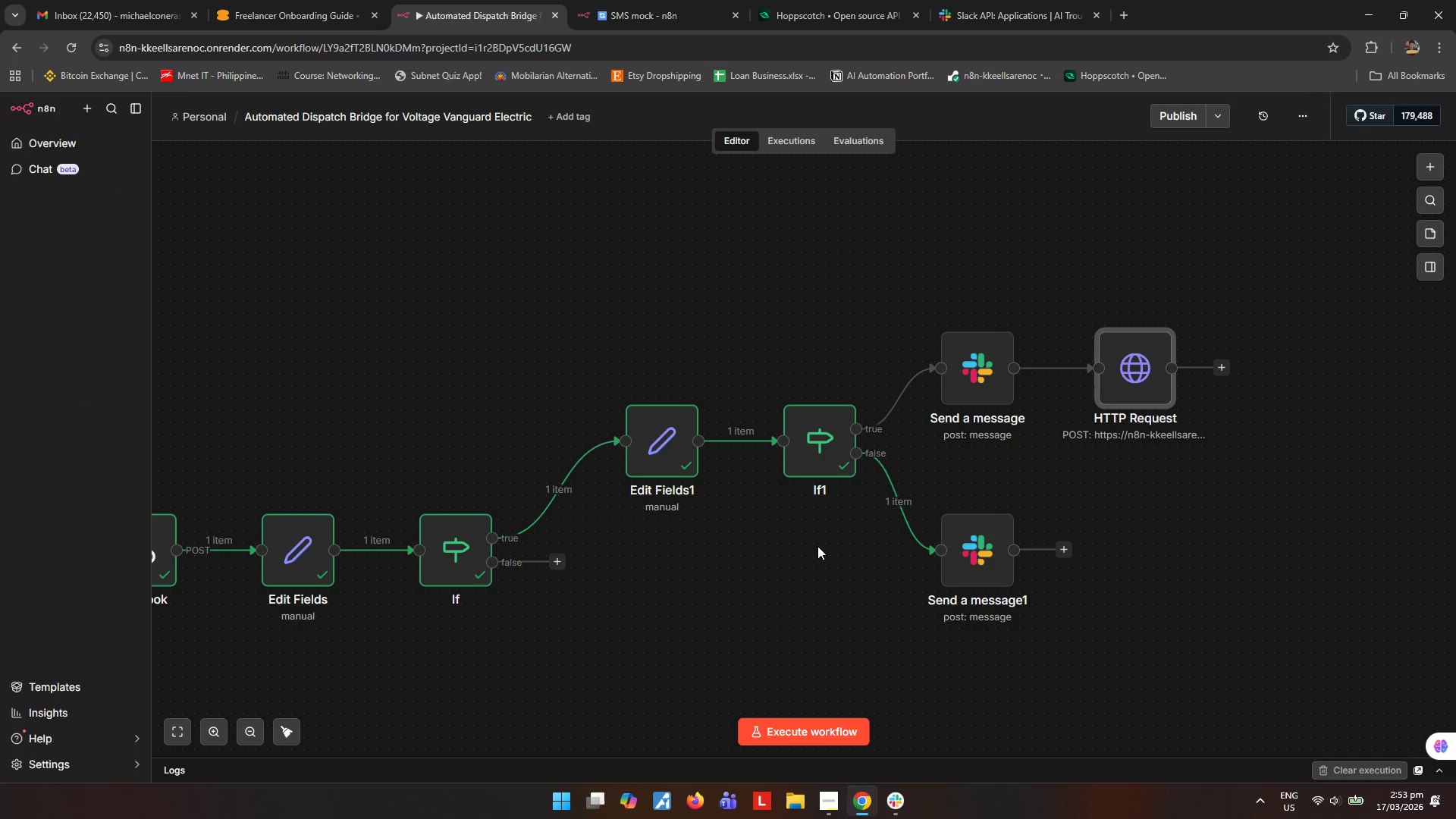 
scroll: coordinate [817, 545], scroll_direction: down, amount: 1.0
 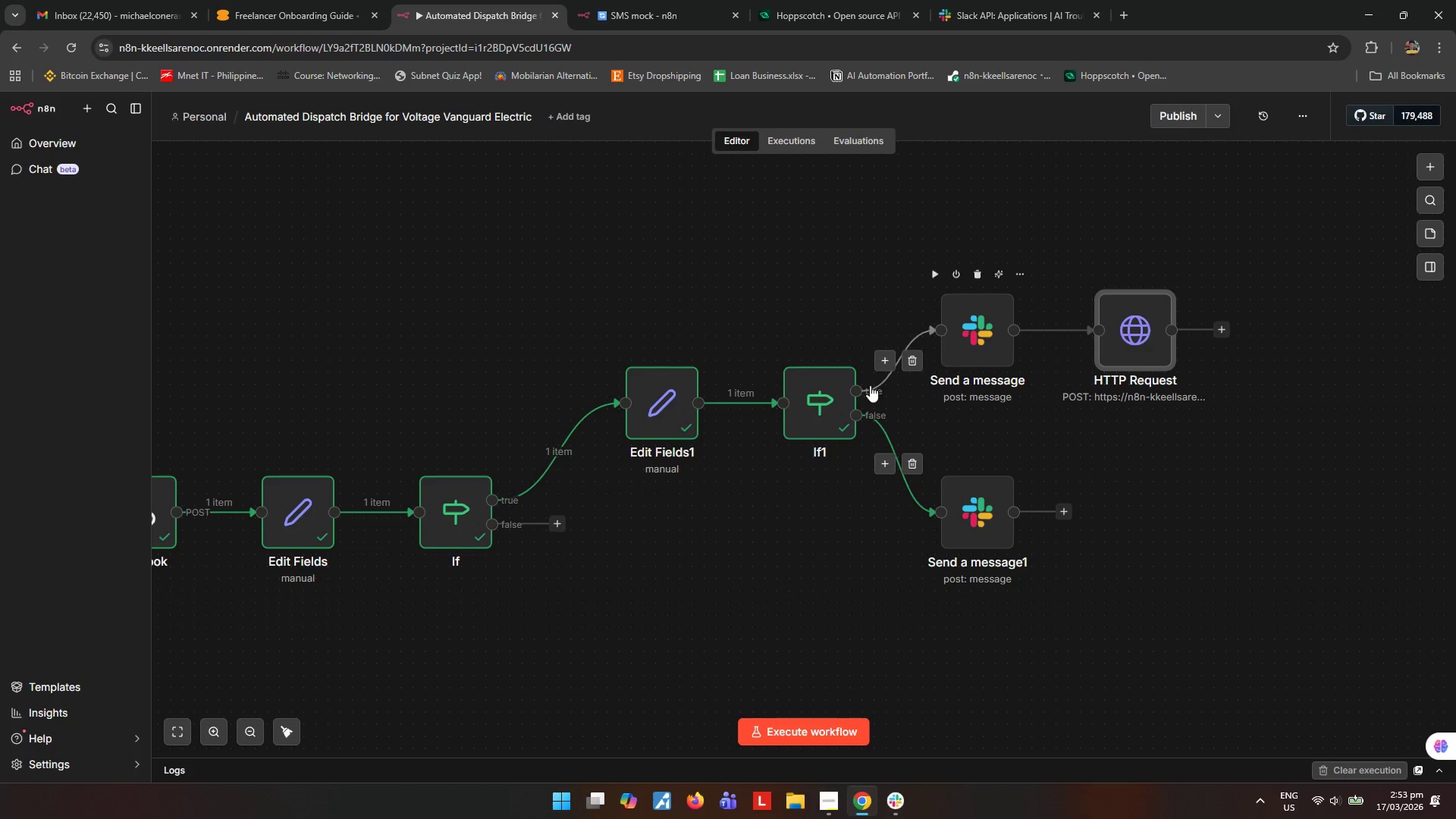 
double_click([673, 398])
 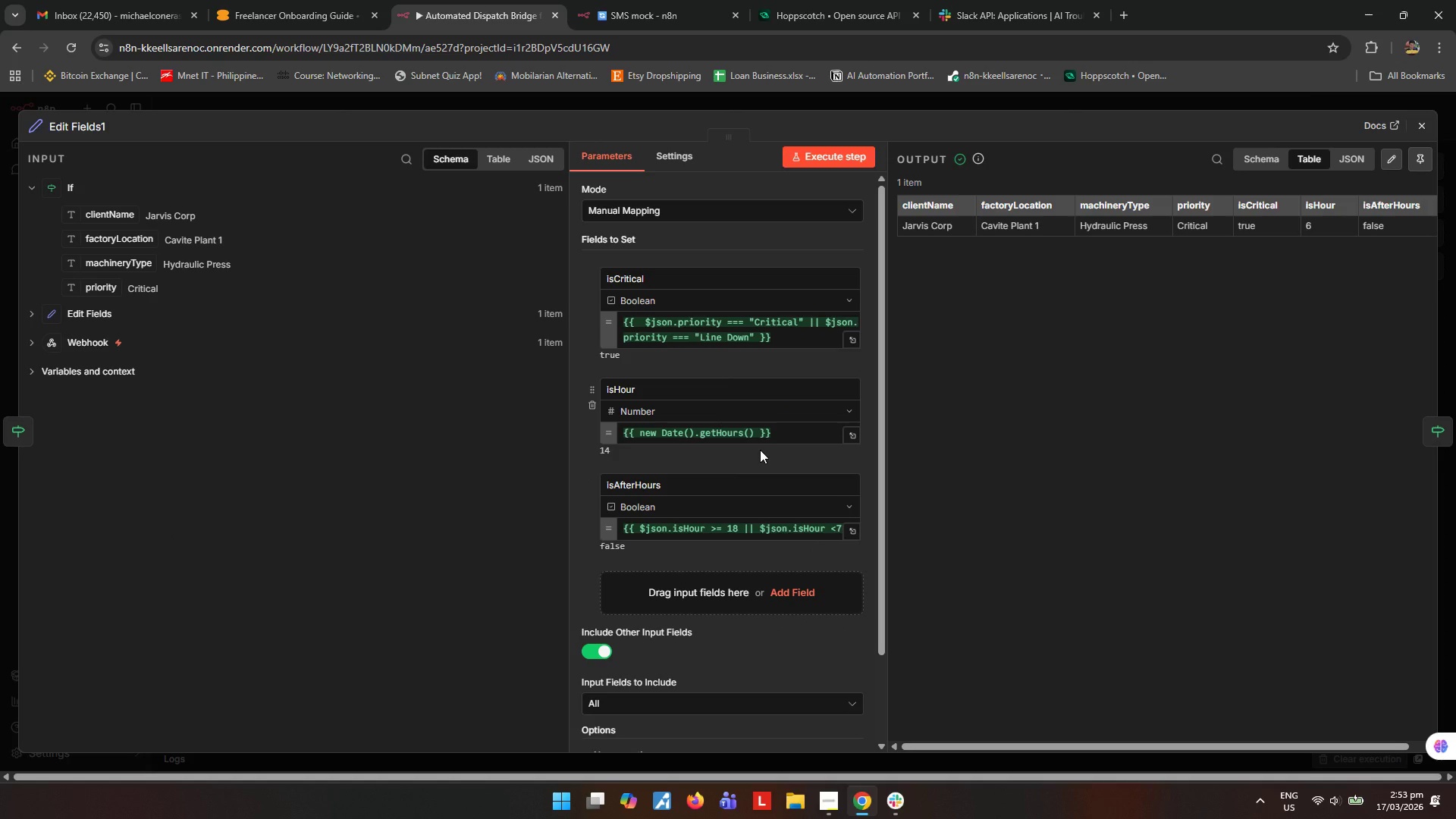 
wait(7.39)
 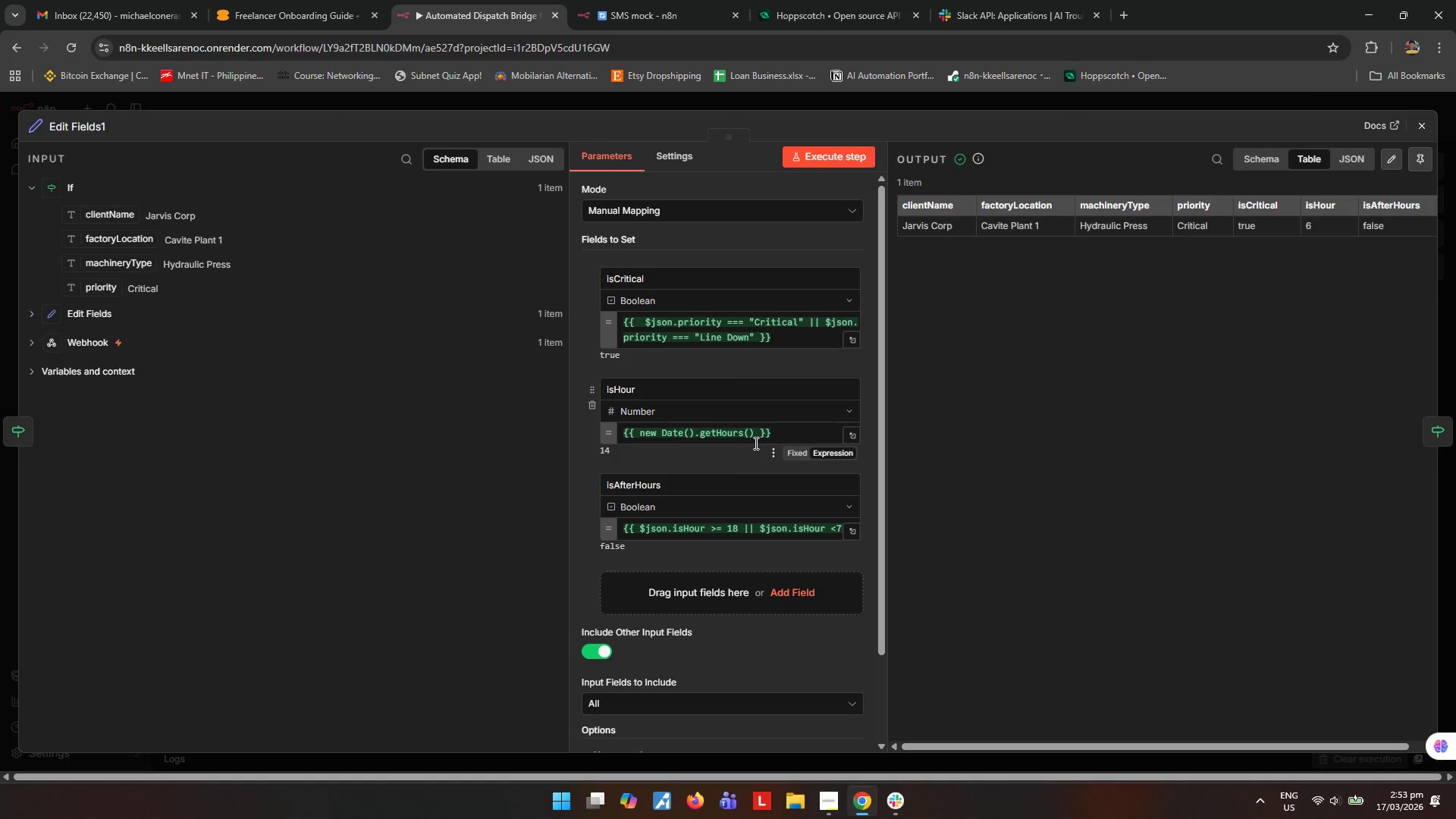 
scroll: coordinate [760, 450], scroll_direction: down, amount: 1.0
 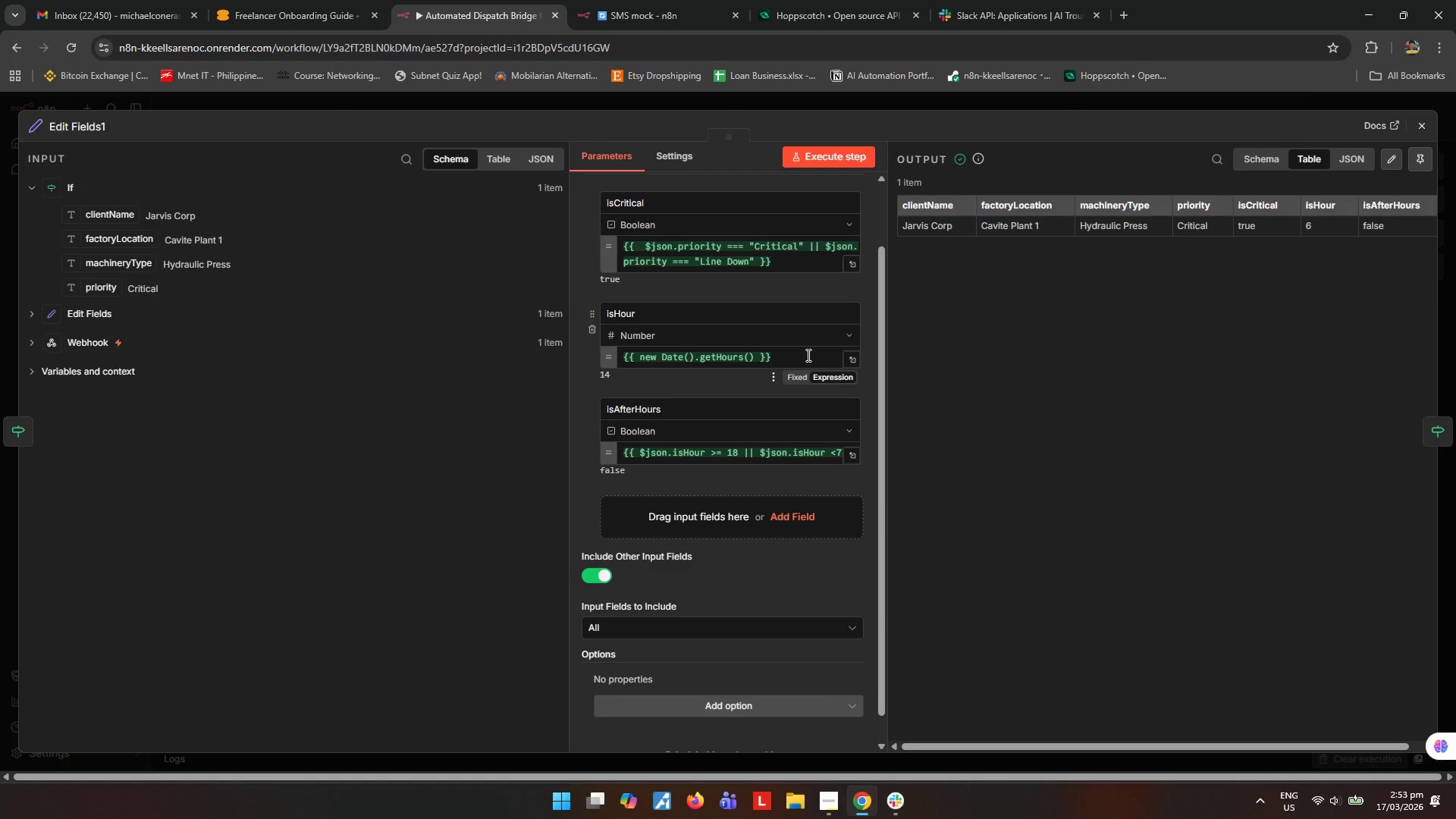 
wait(6.01)
 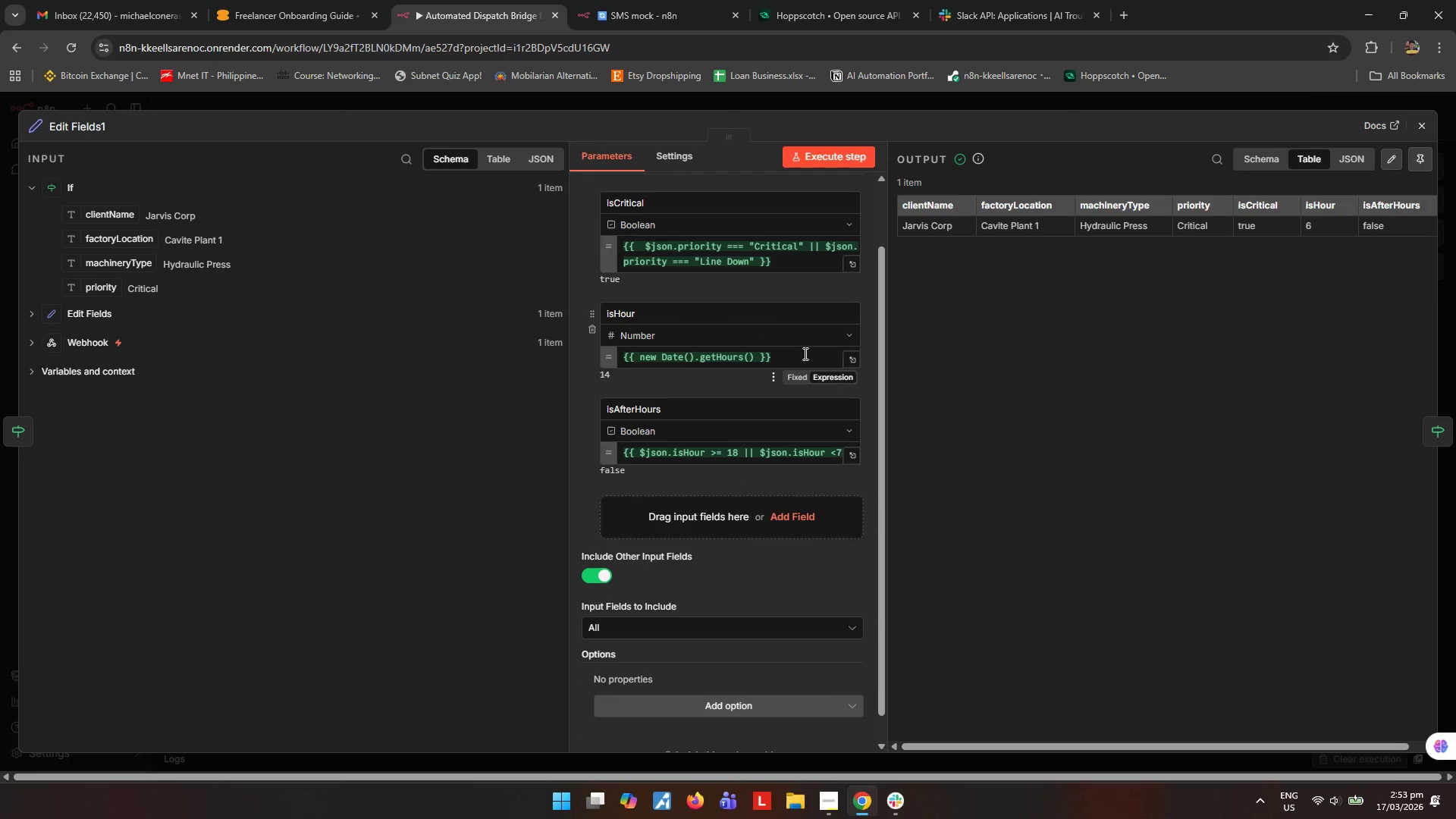 
left_click_drag(start_coordinate=[807, 355], to_coordinate=[604, 355])
 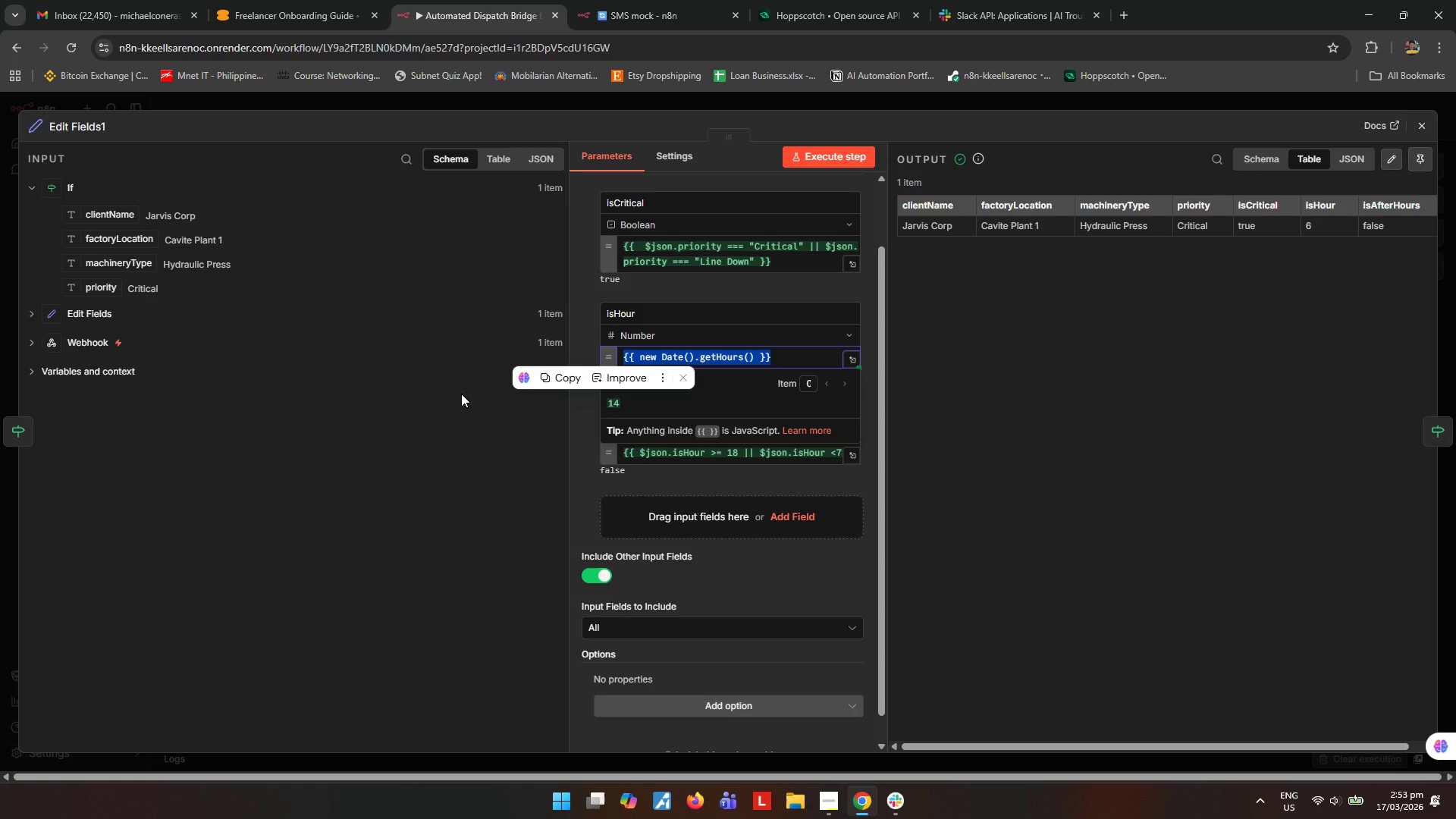 
wait(19.42)
 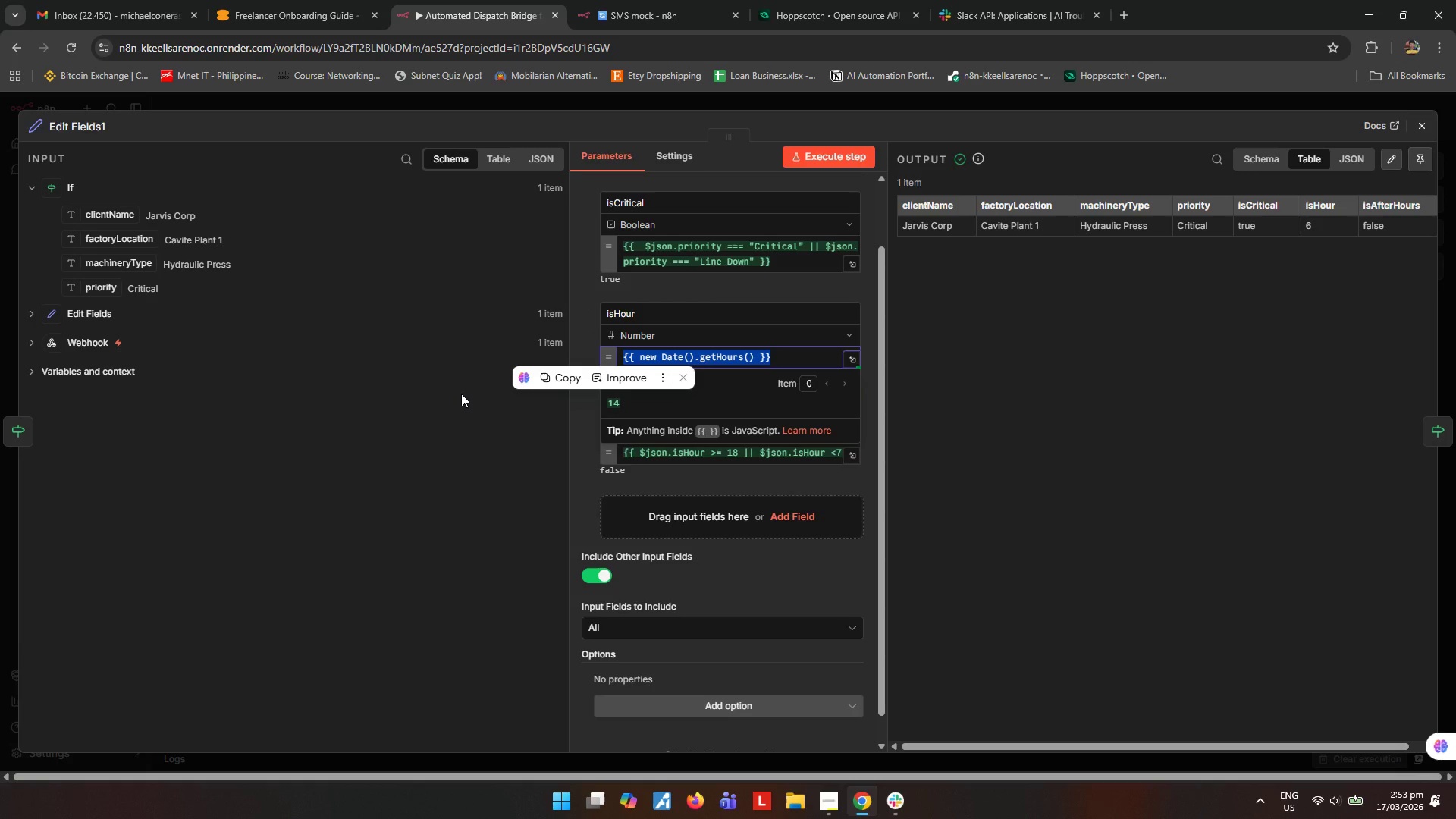 
left_click([780, 359])
 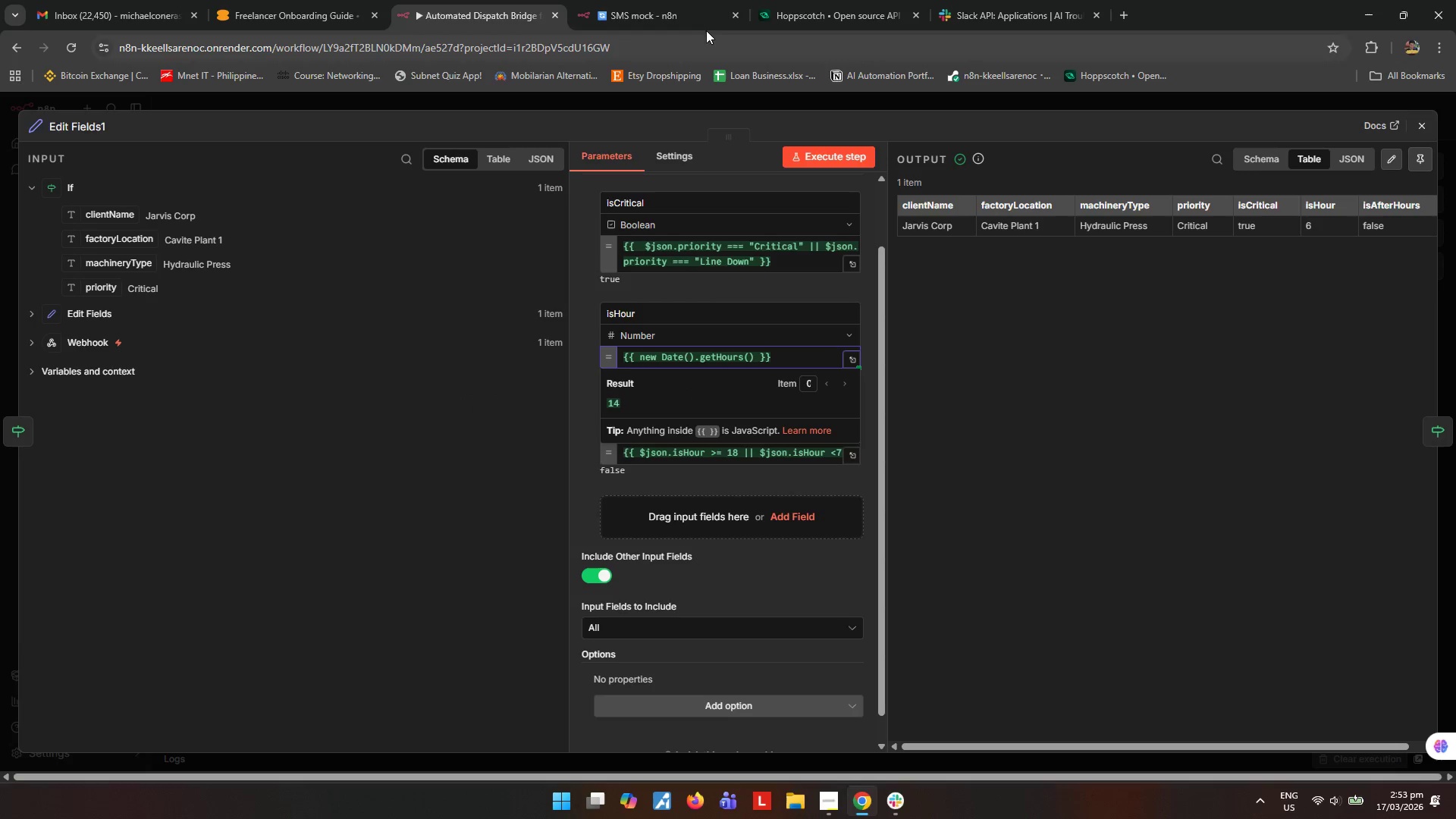 
double_click([817, 7])
 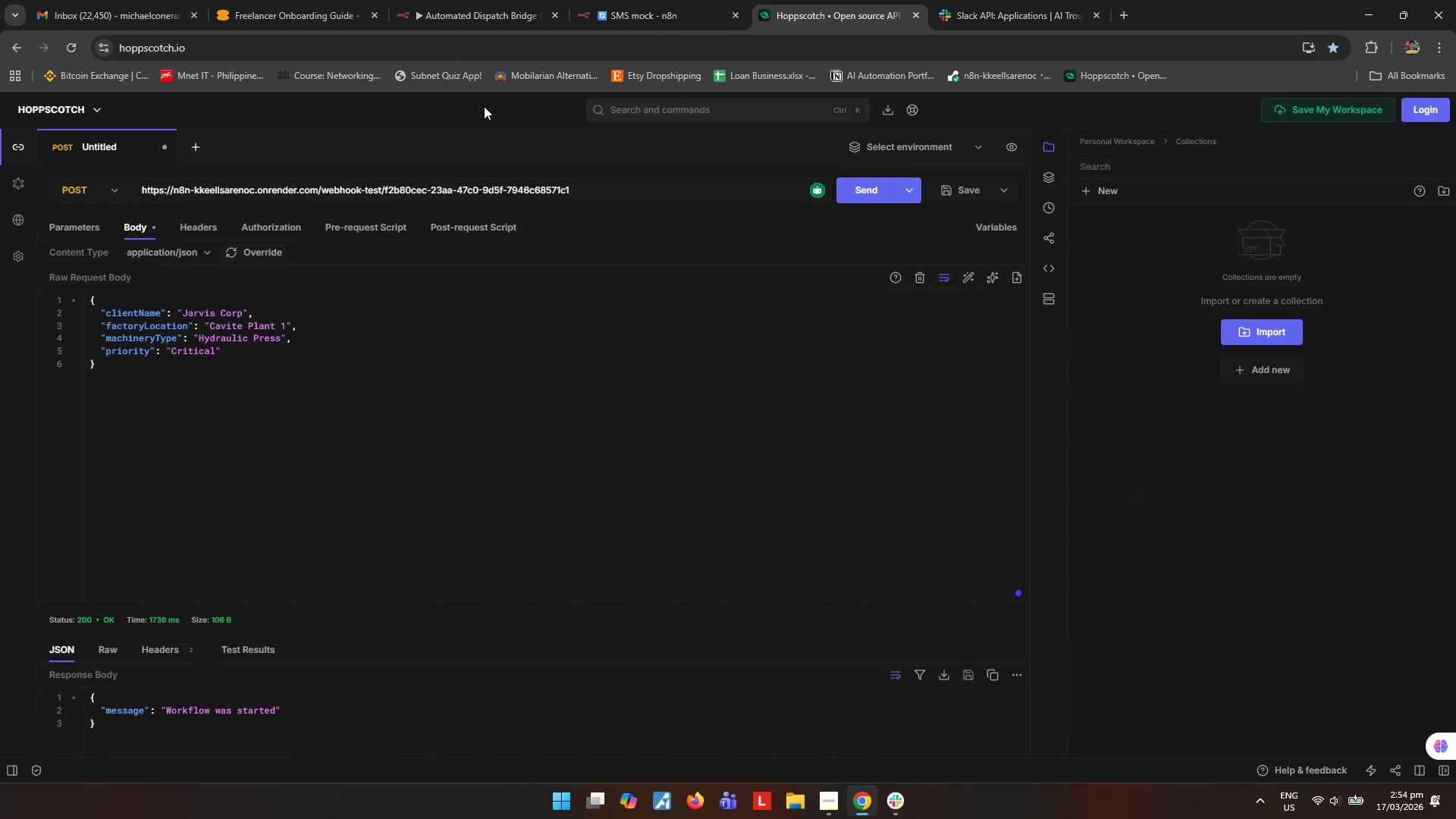 
left_click([598, 0])
 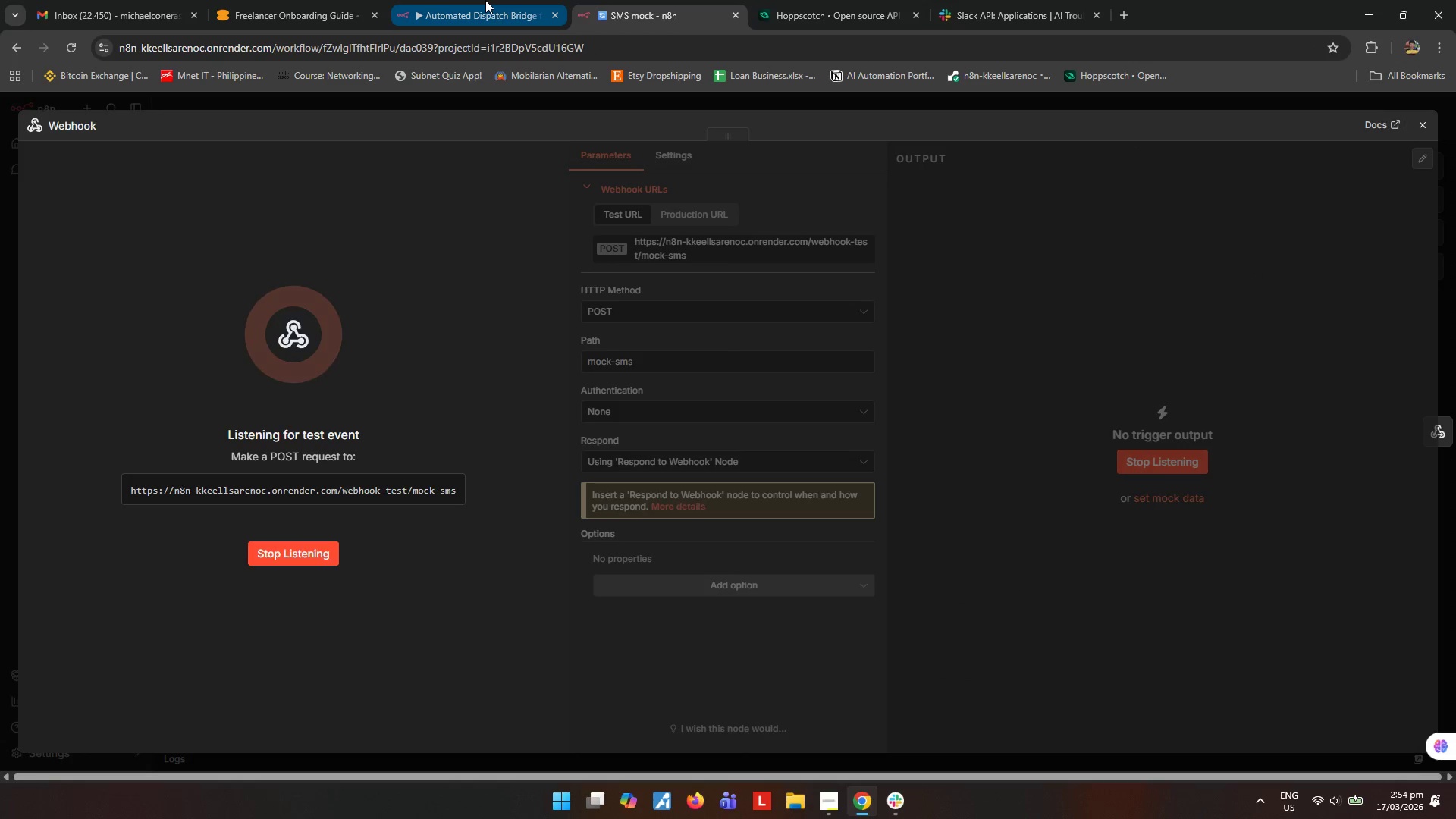 
left_click([485, 0])
 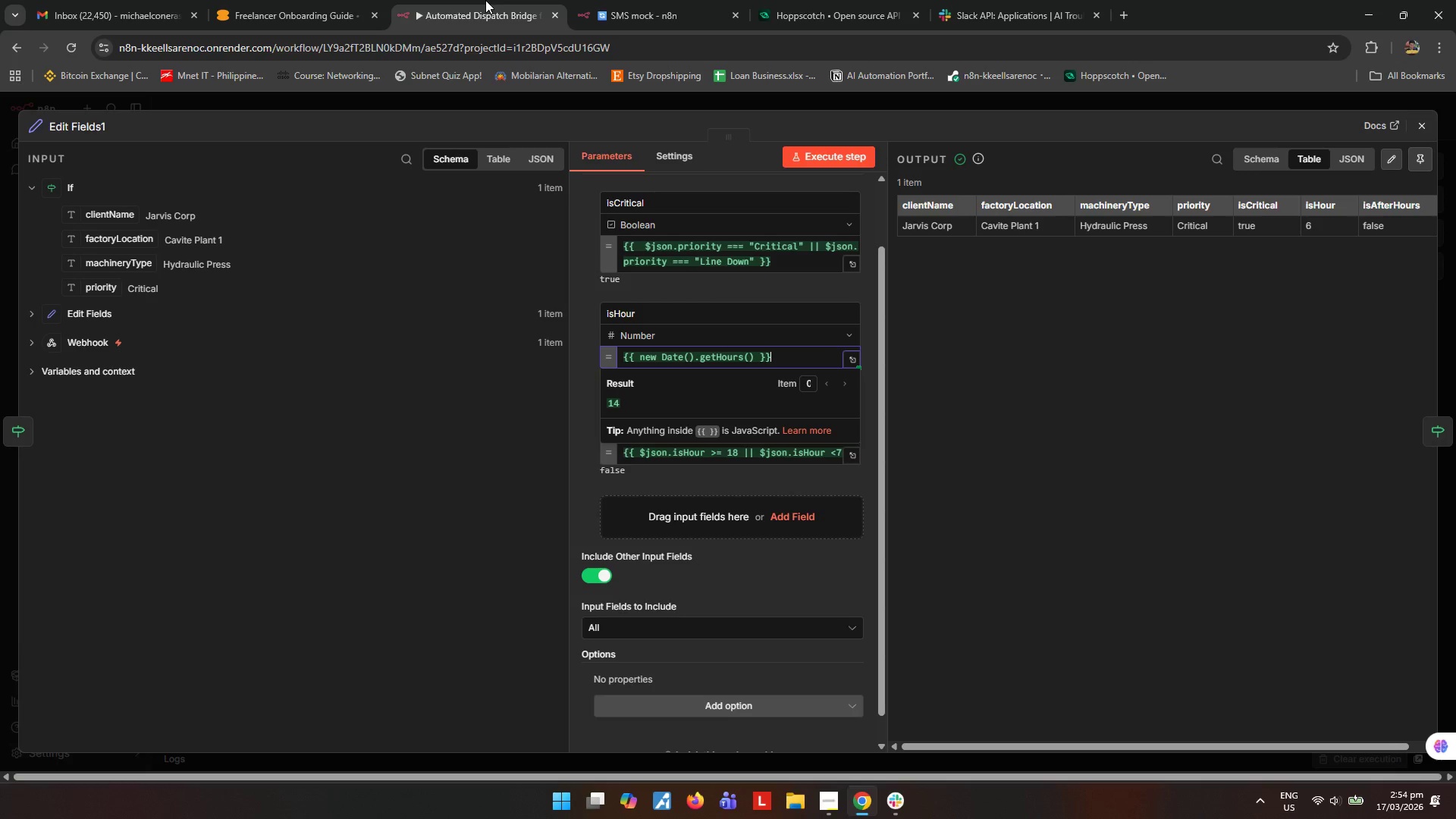 
wait(8.2)
 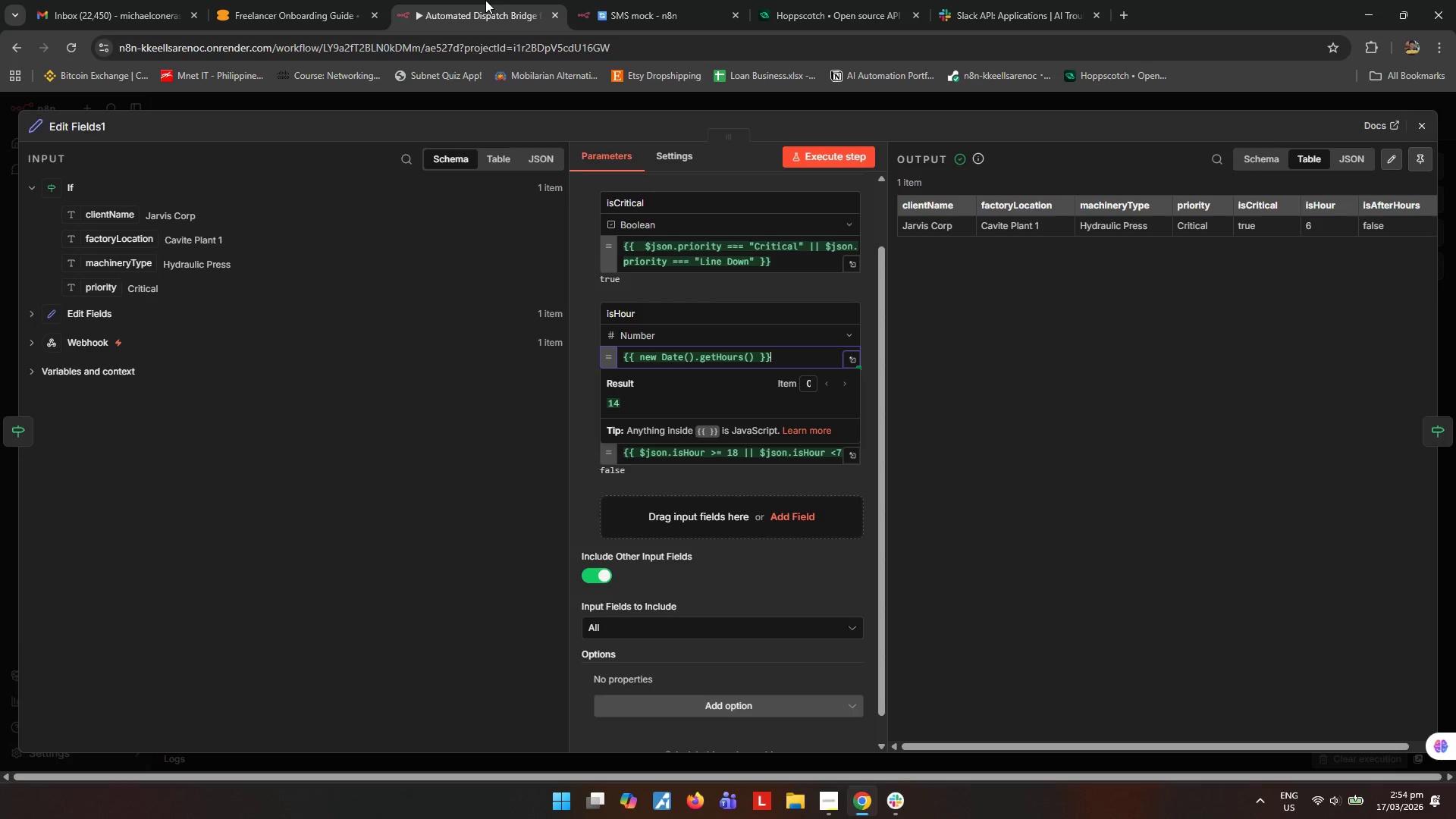 
left_click([625, 18])
 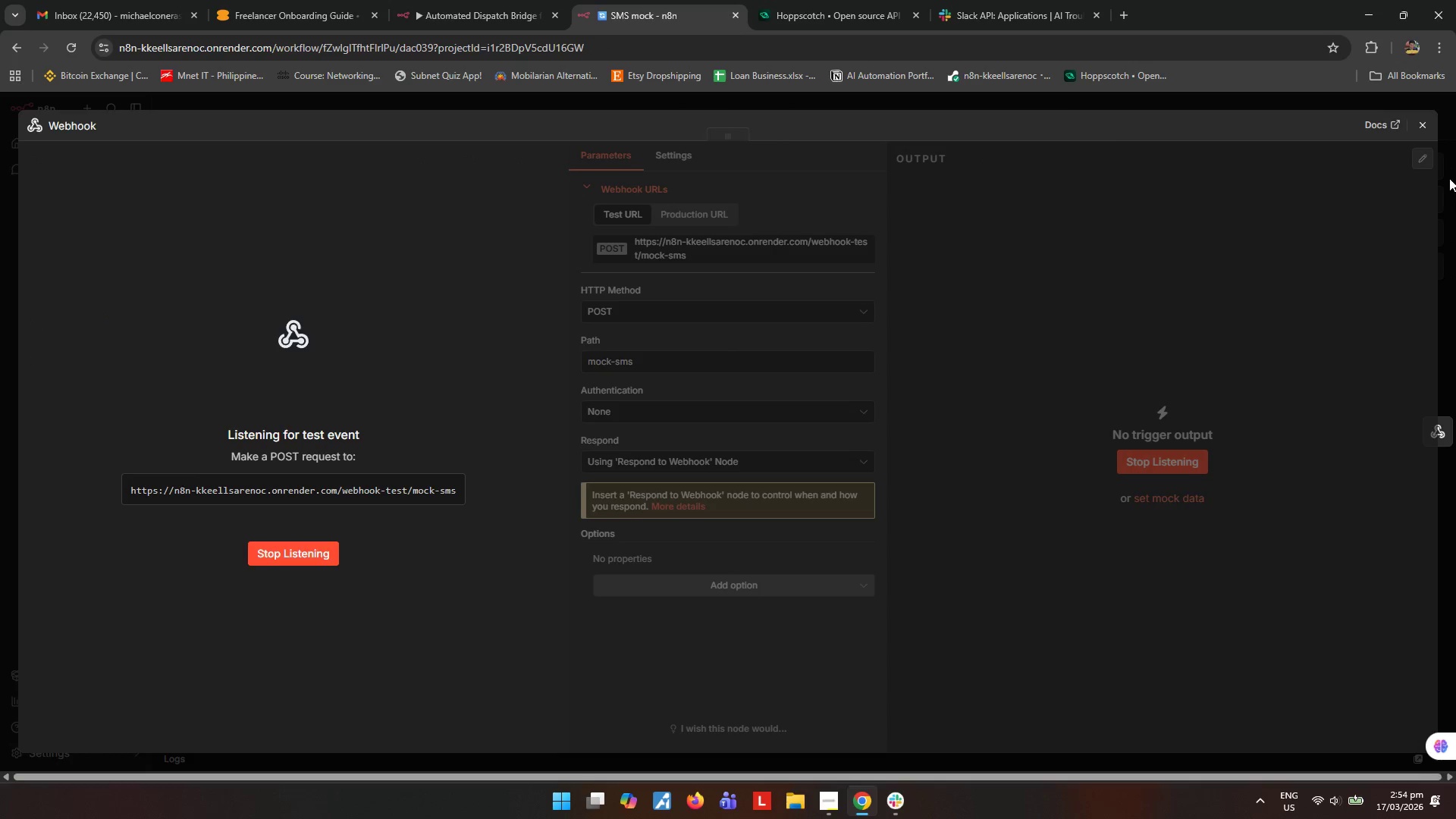 
left_click([1429, 130])
 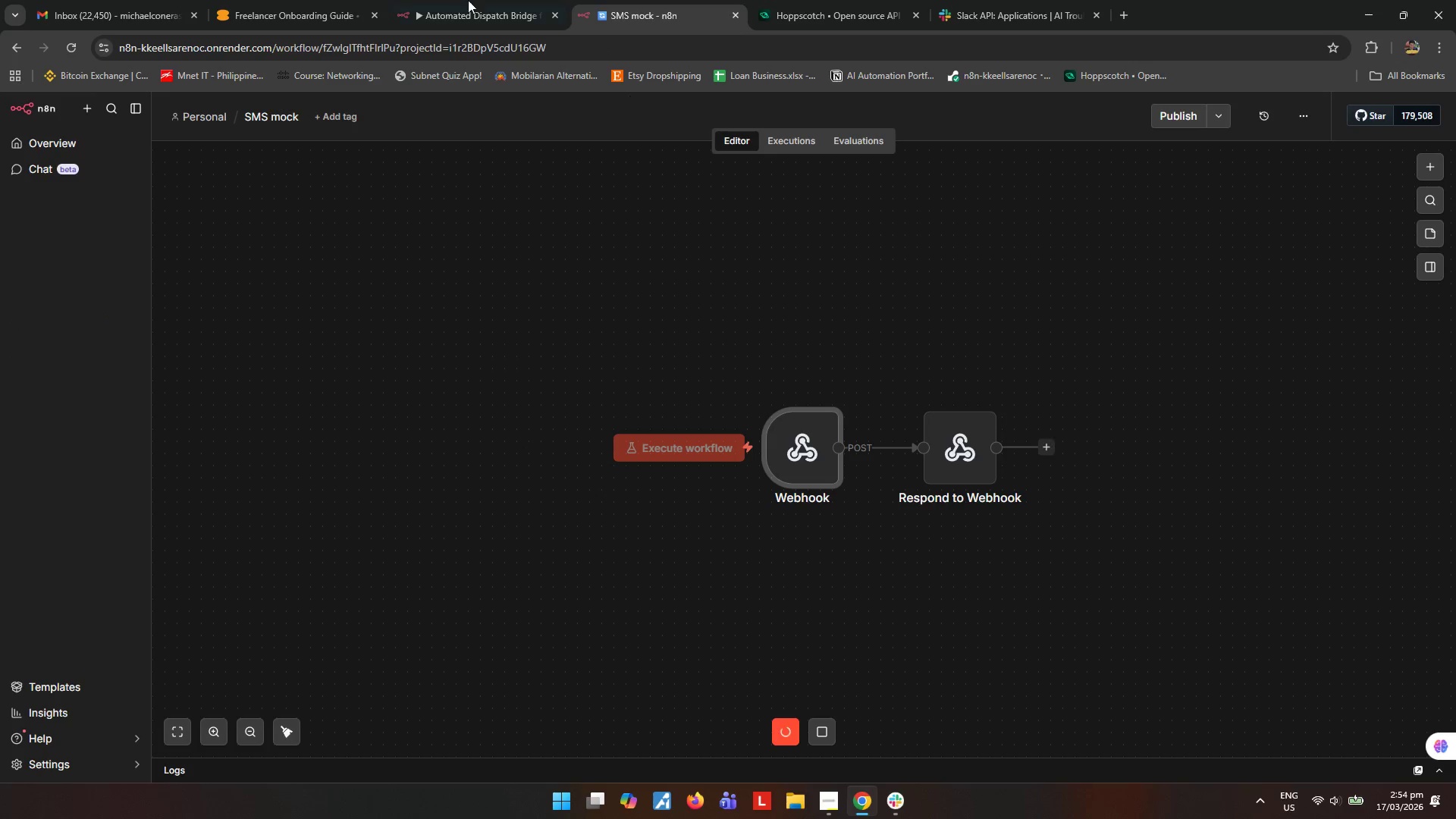 
left_click([422, 18])
 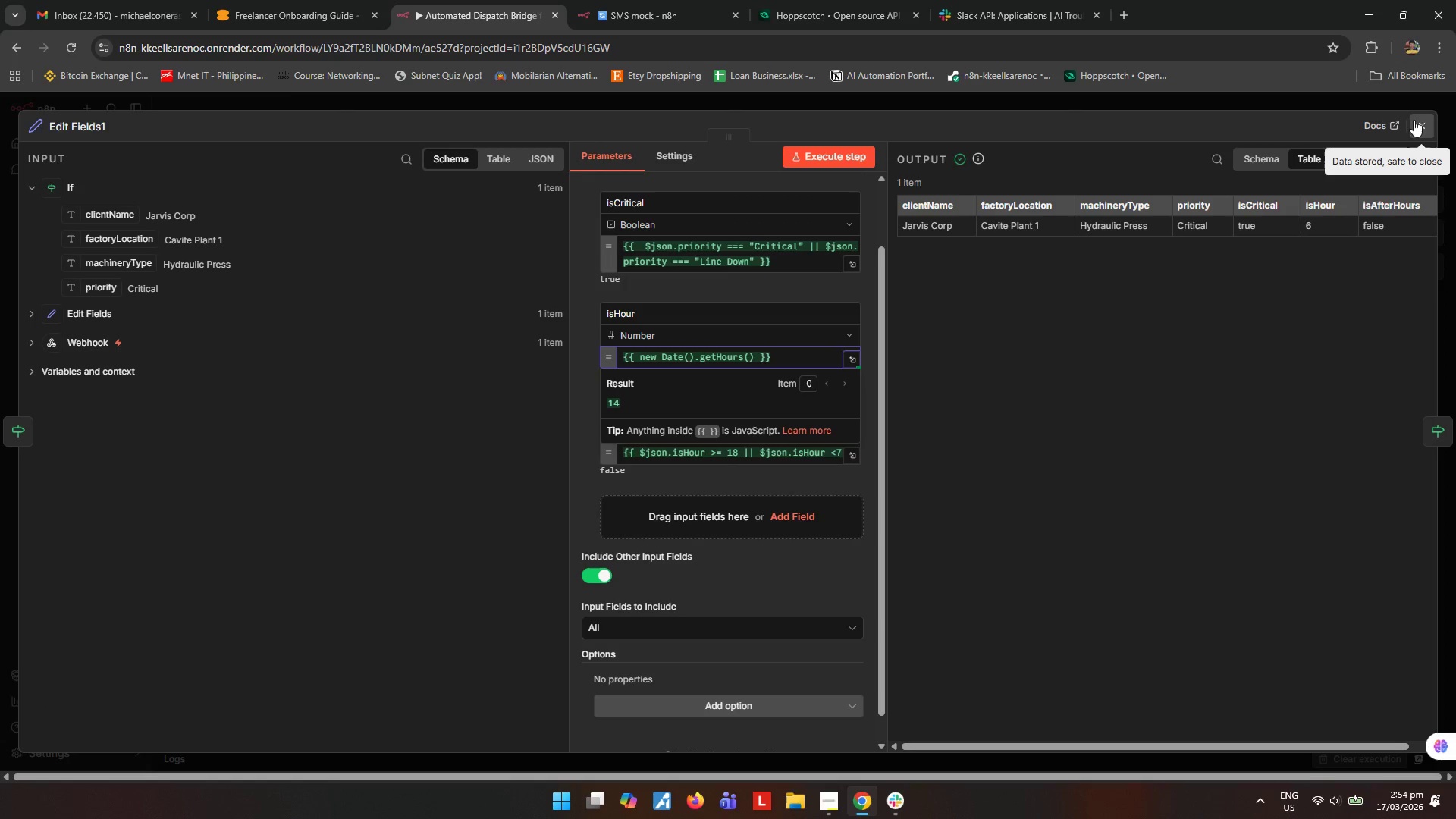 
left_click([1415, 118])
 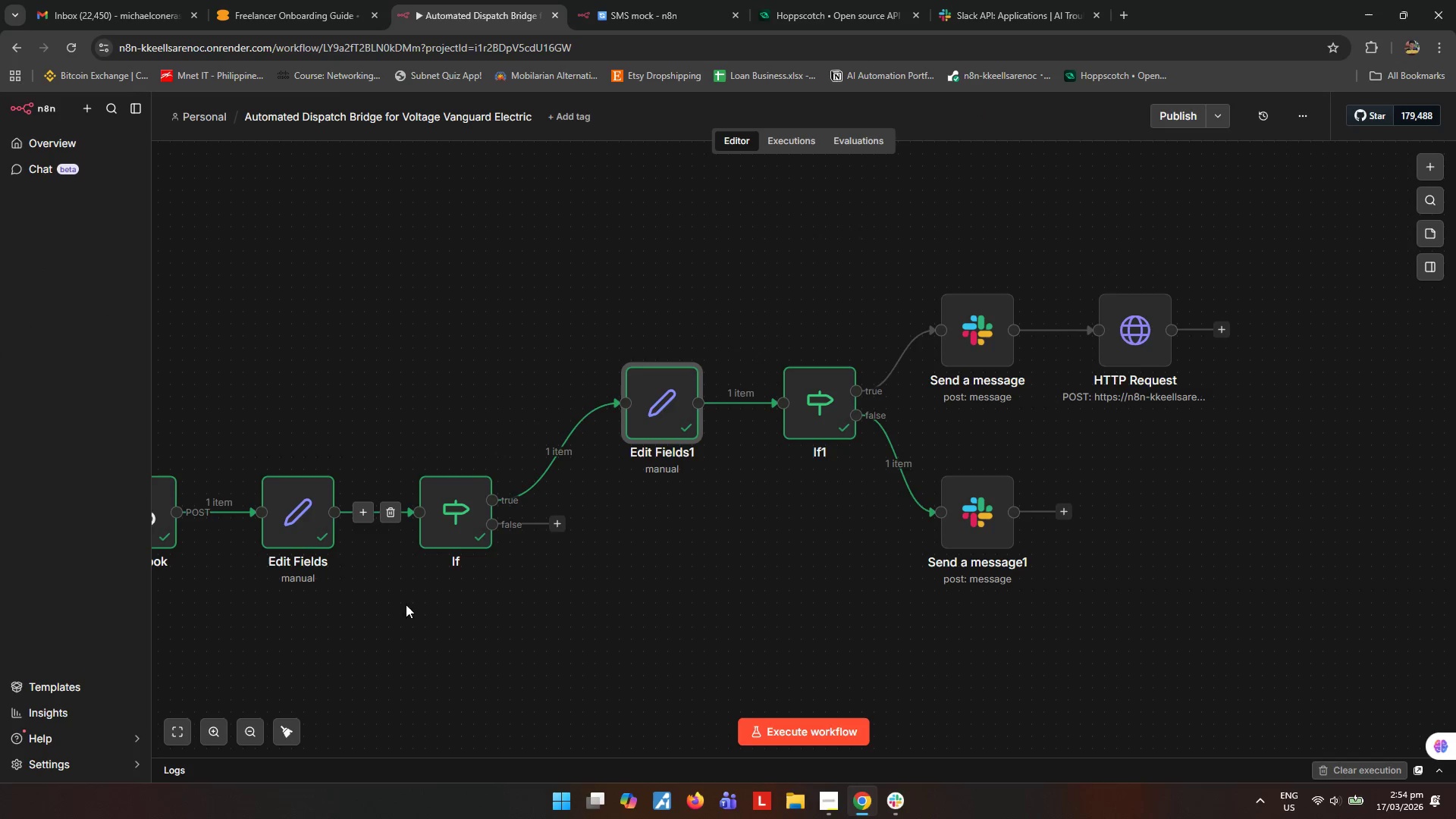 
double_click([296, 526])
 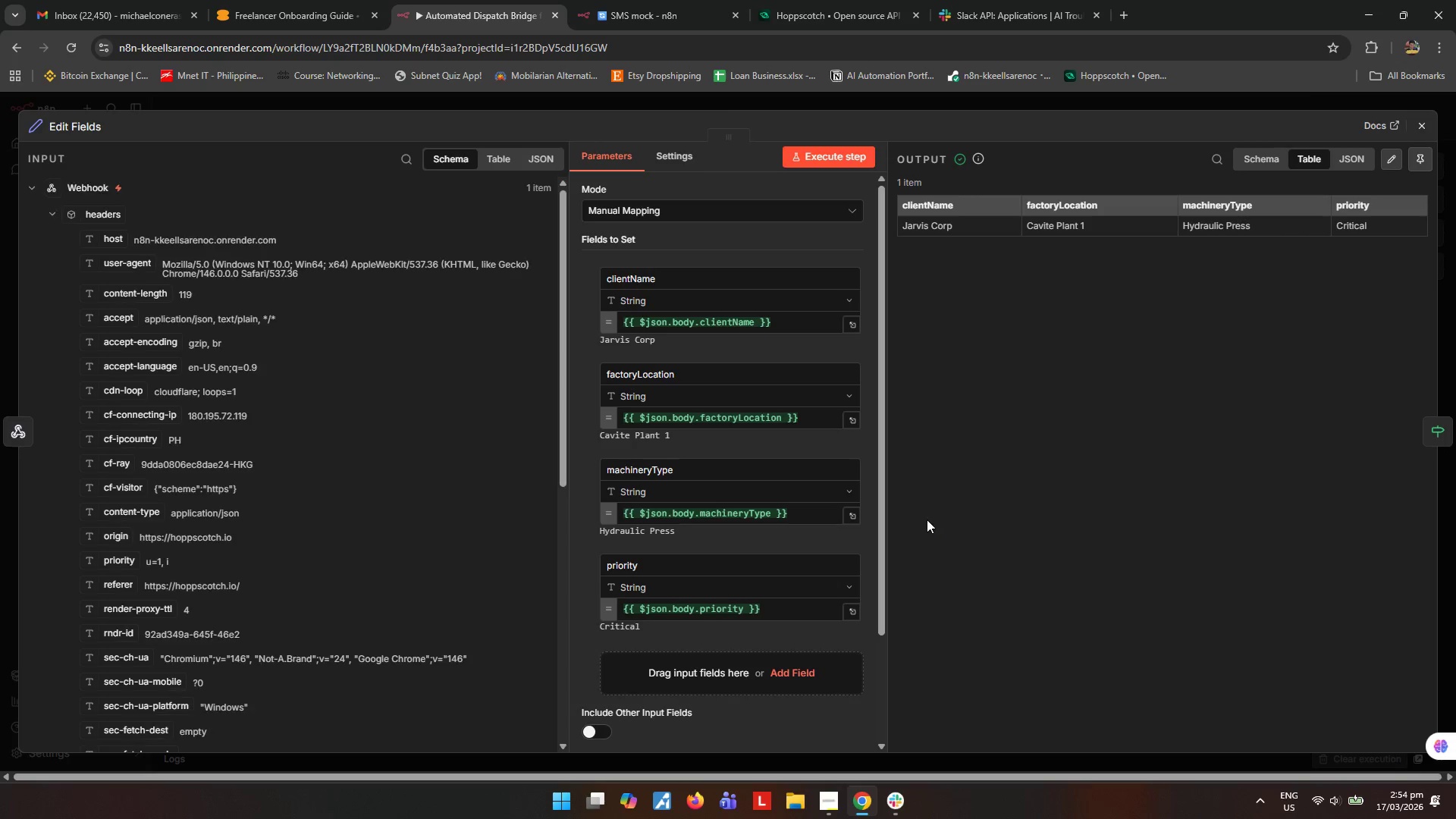 
scroll: coordinate [777, 504], scroll_direction: down, amount: 1.0
 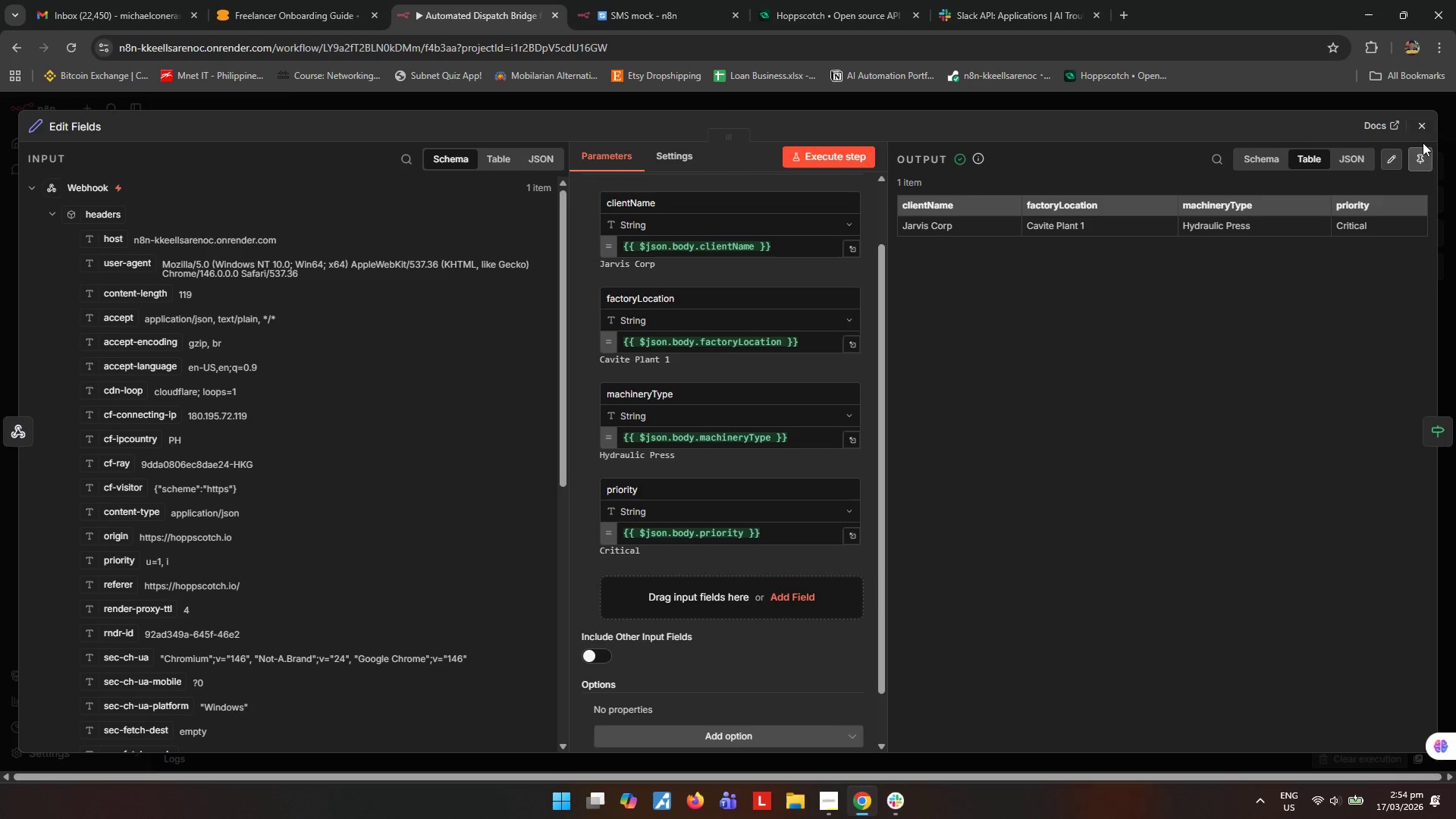 
left_click([1427, 129])
 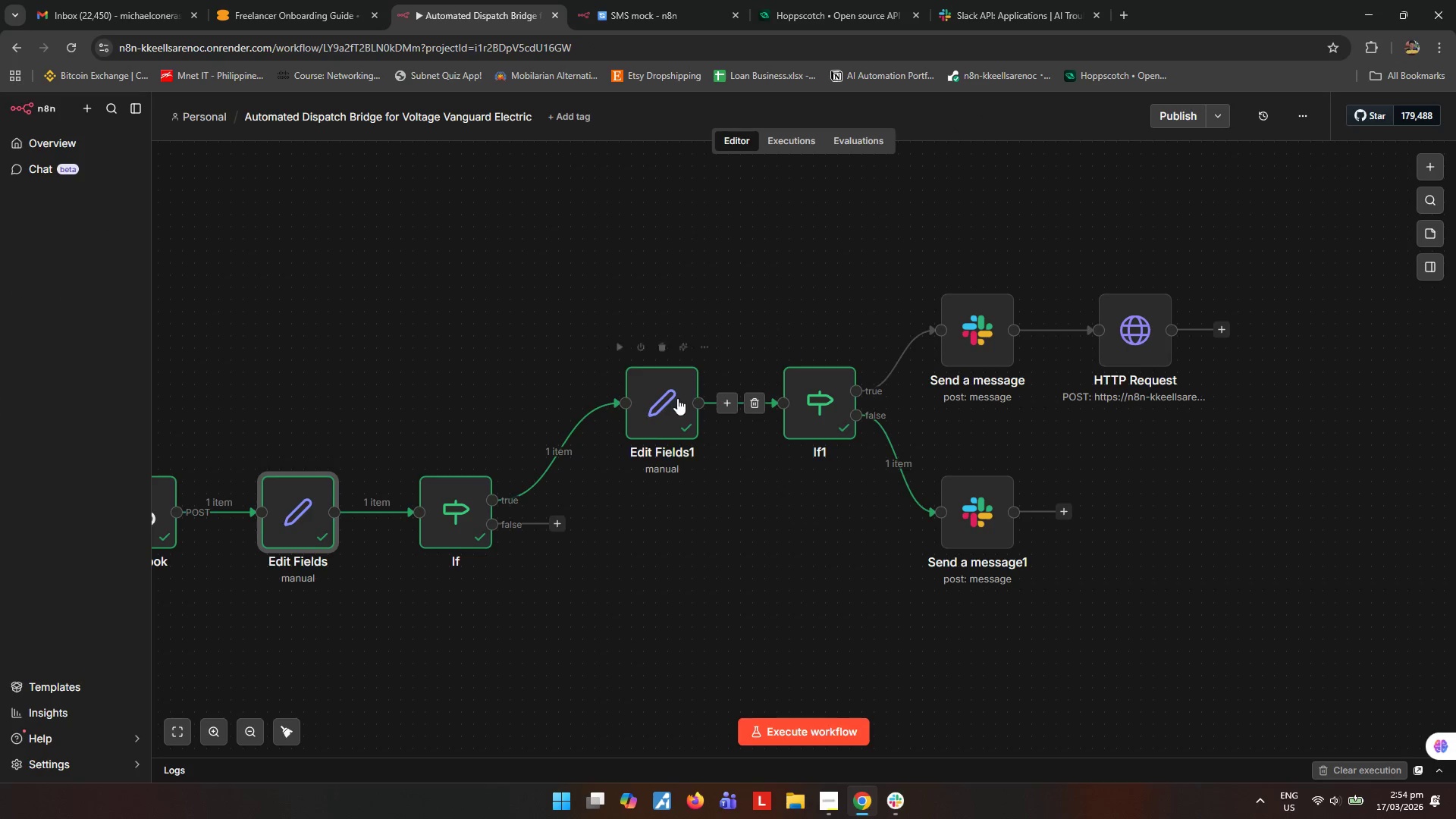 
double_click([660, 397])
 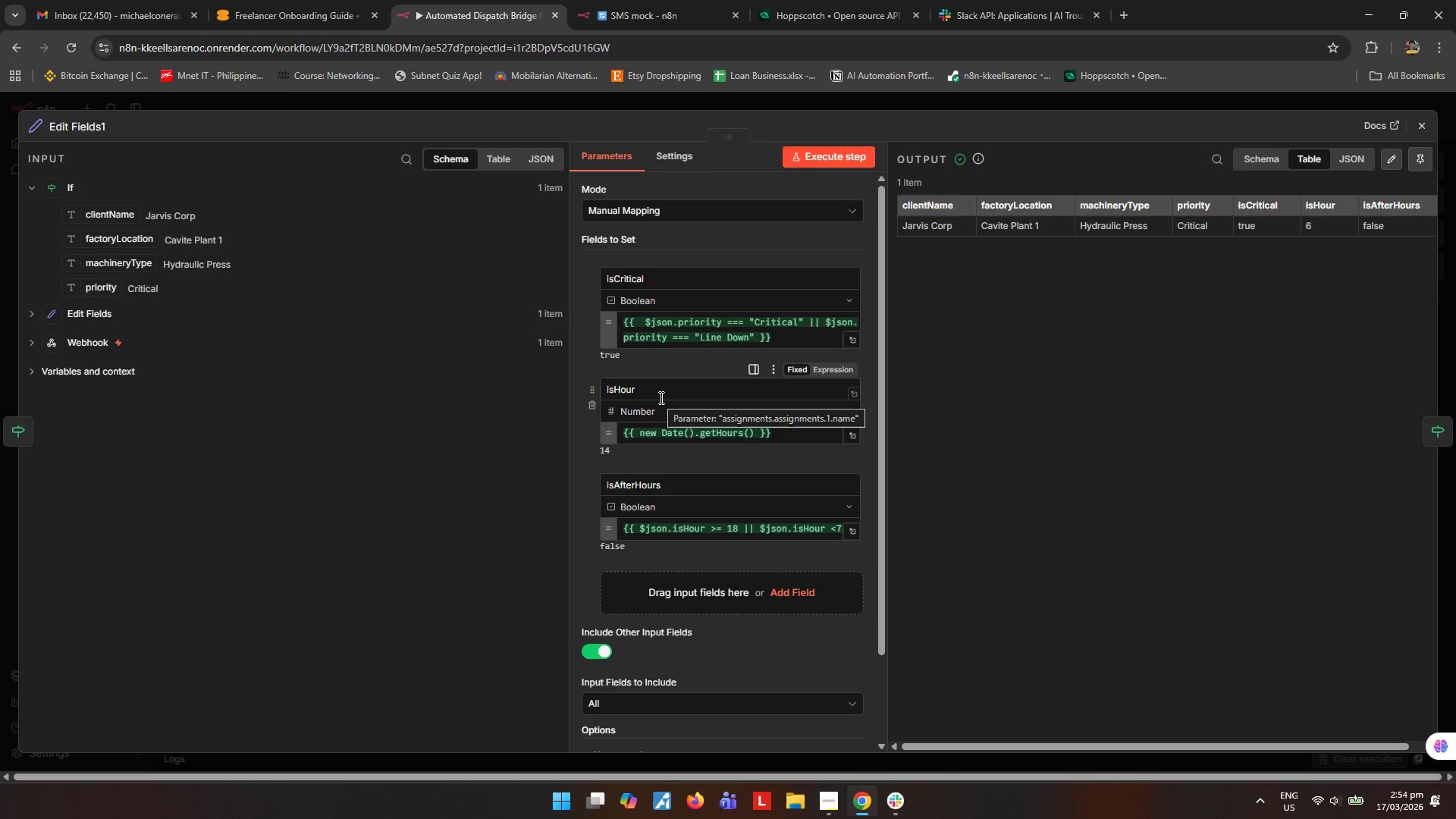 
wait(8.2)
 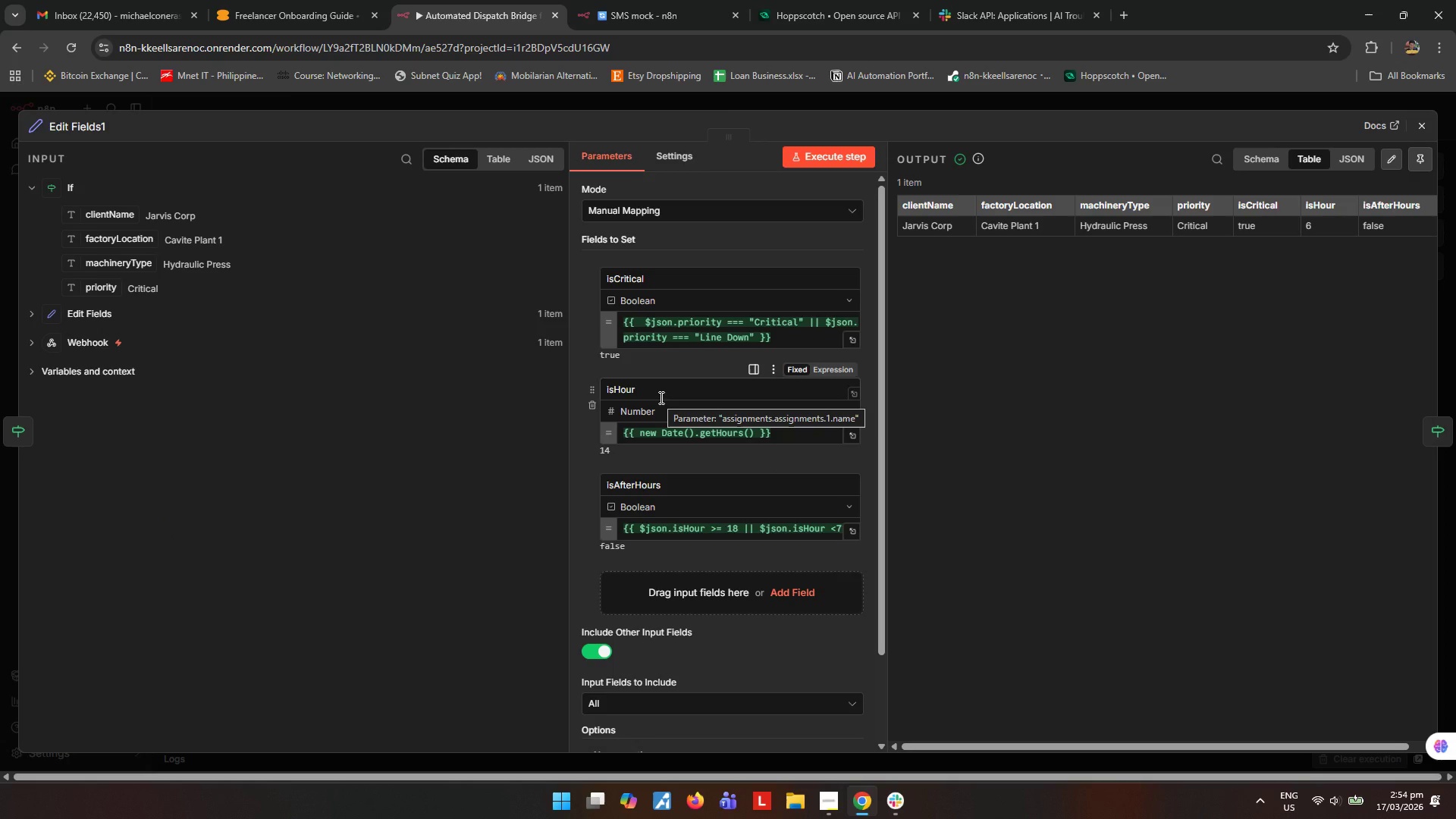 
left_click([801, 431])
 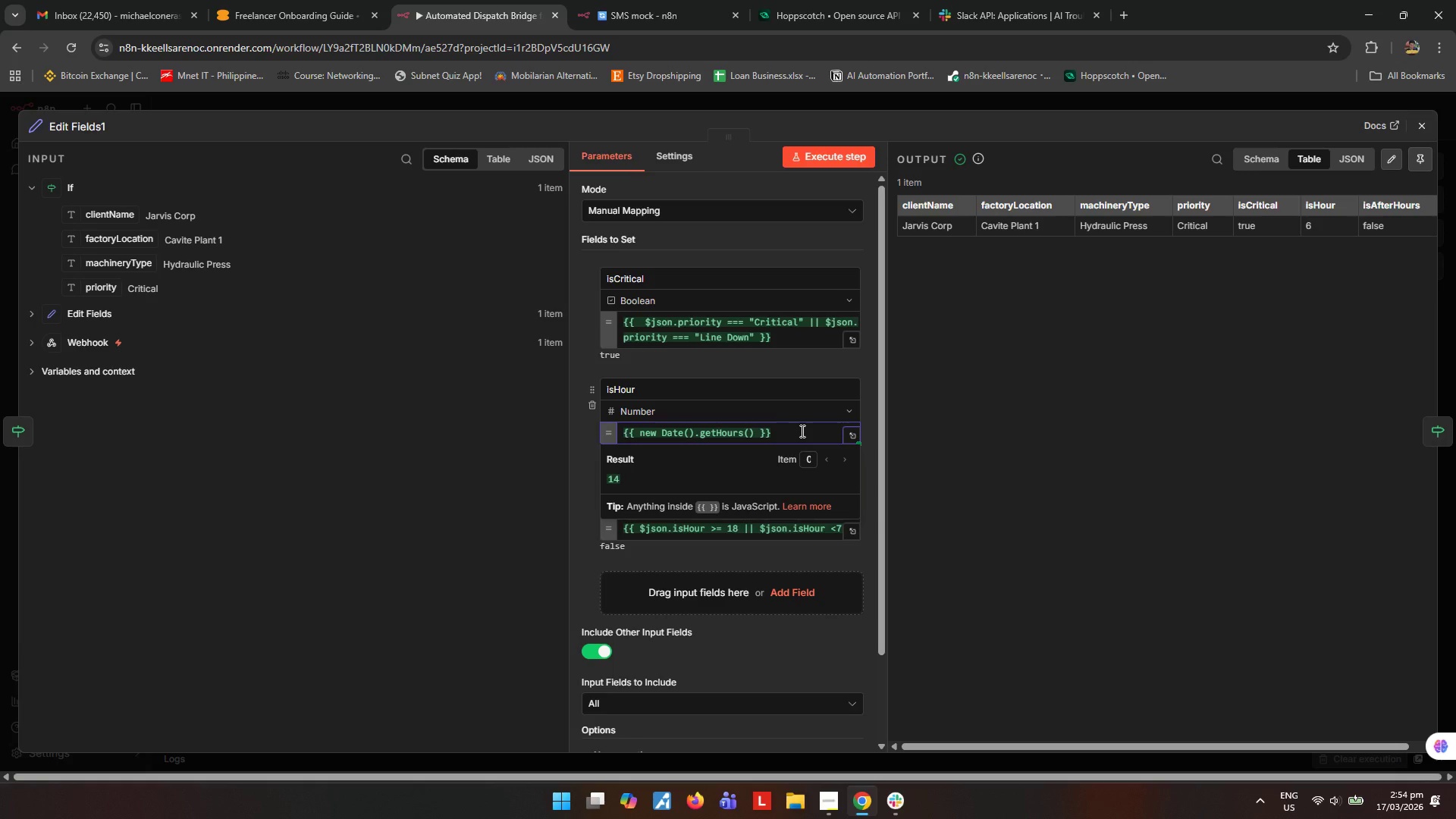 
wait(16.41)
 